 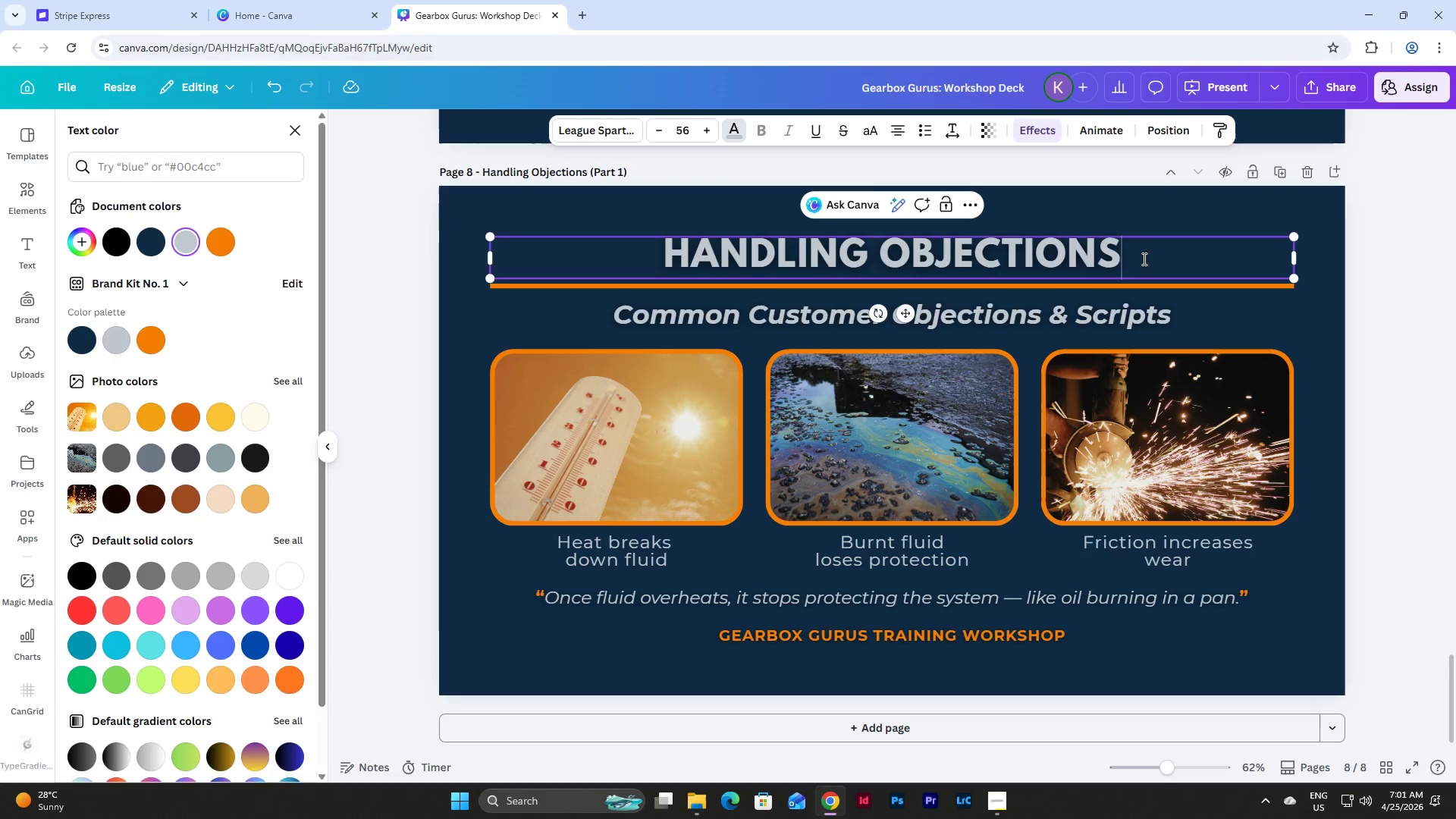 
type(: PA)
key(Backspace)
type(art)
 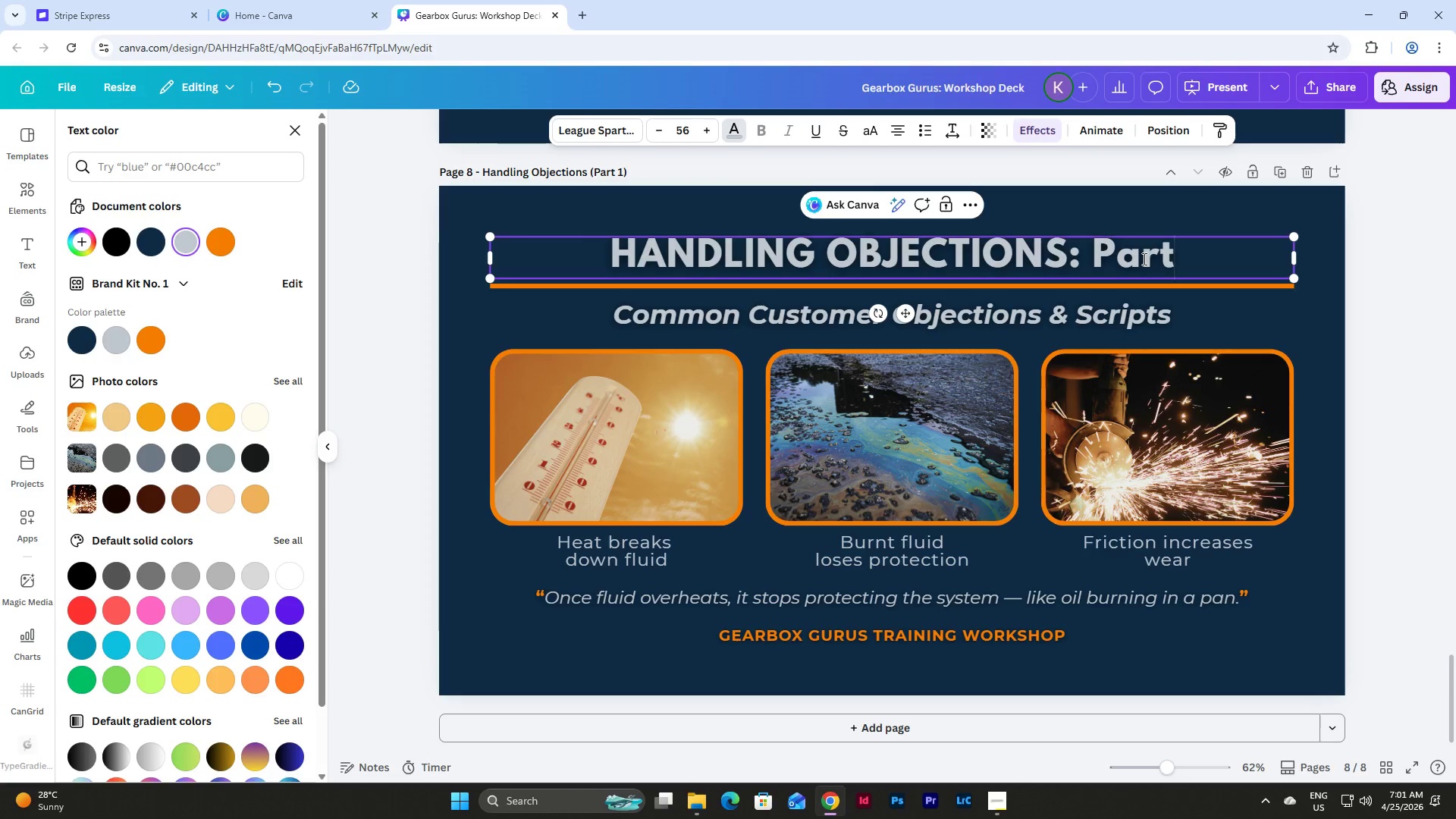 
scroll: coordinate [1143, 260], scroll_direction: up, amount: 7.0
 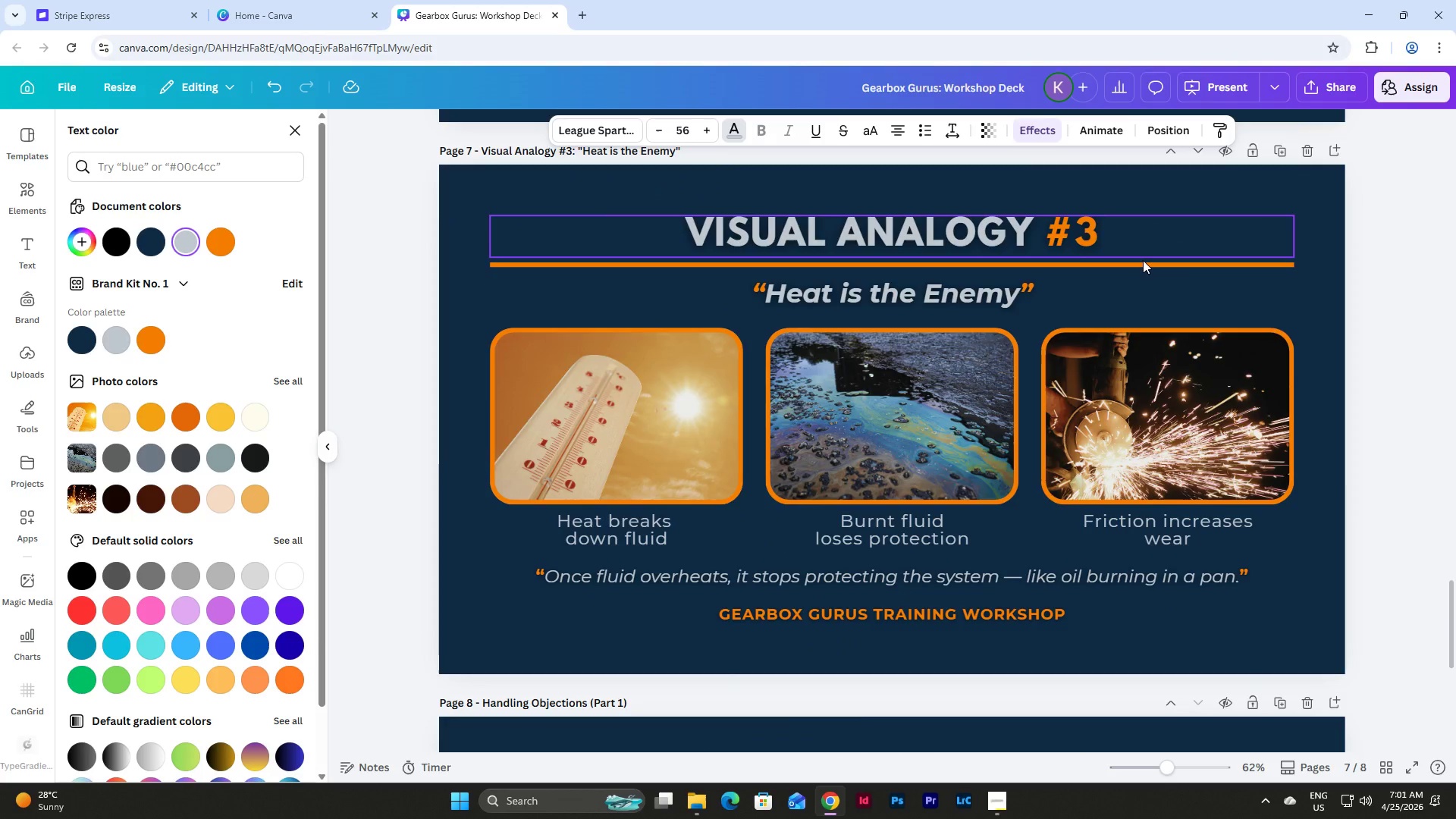 
scroll: coordinate [1143, 260], scroll_direction: down, amount: 5.0
 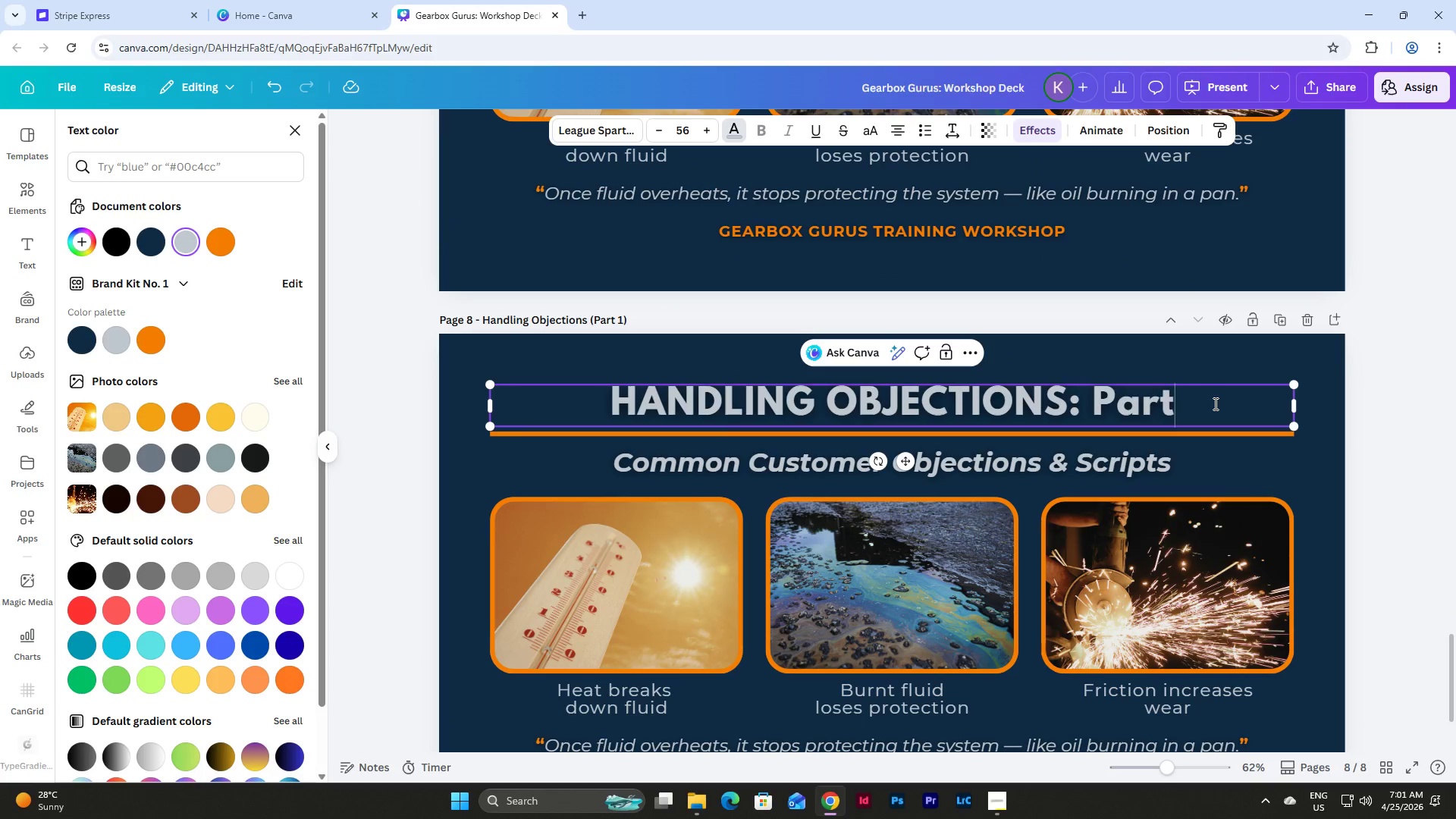 
type( #1)
 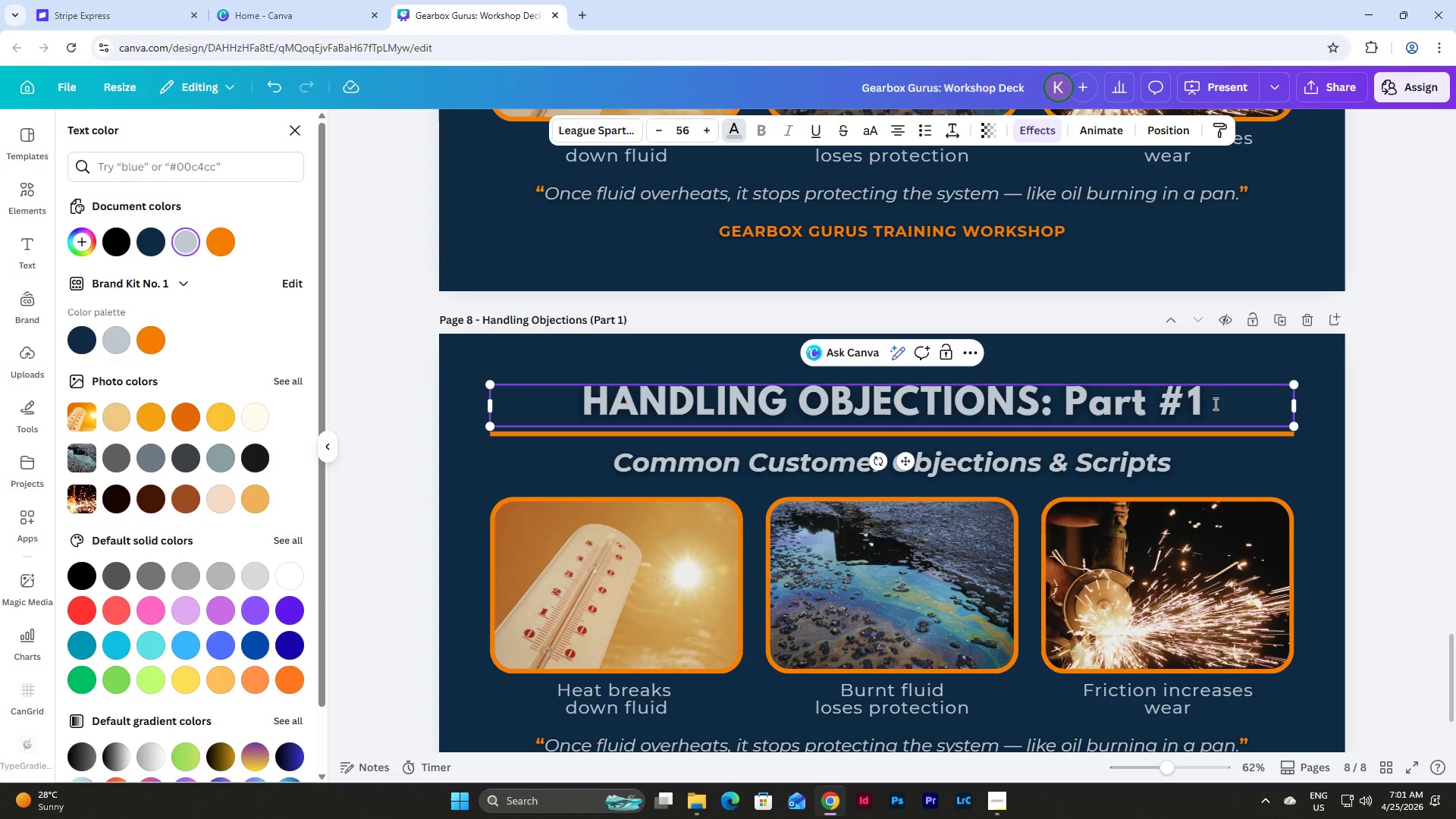 
scroll: coordinate [1054, 344], scroll_direction: up, amount: 5.0
 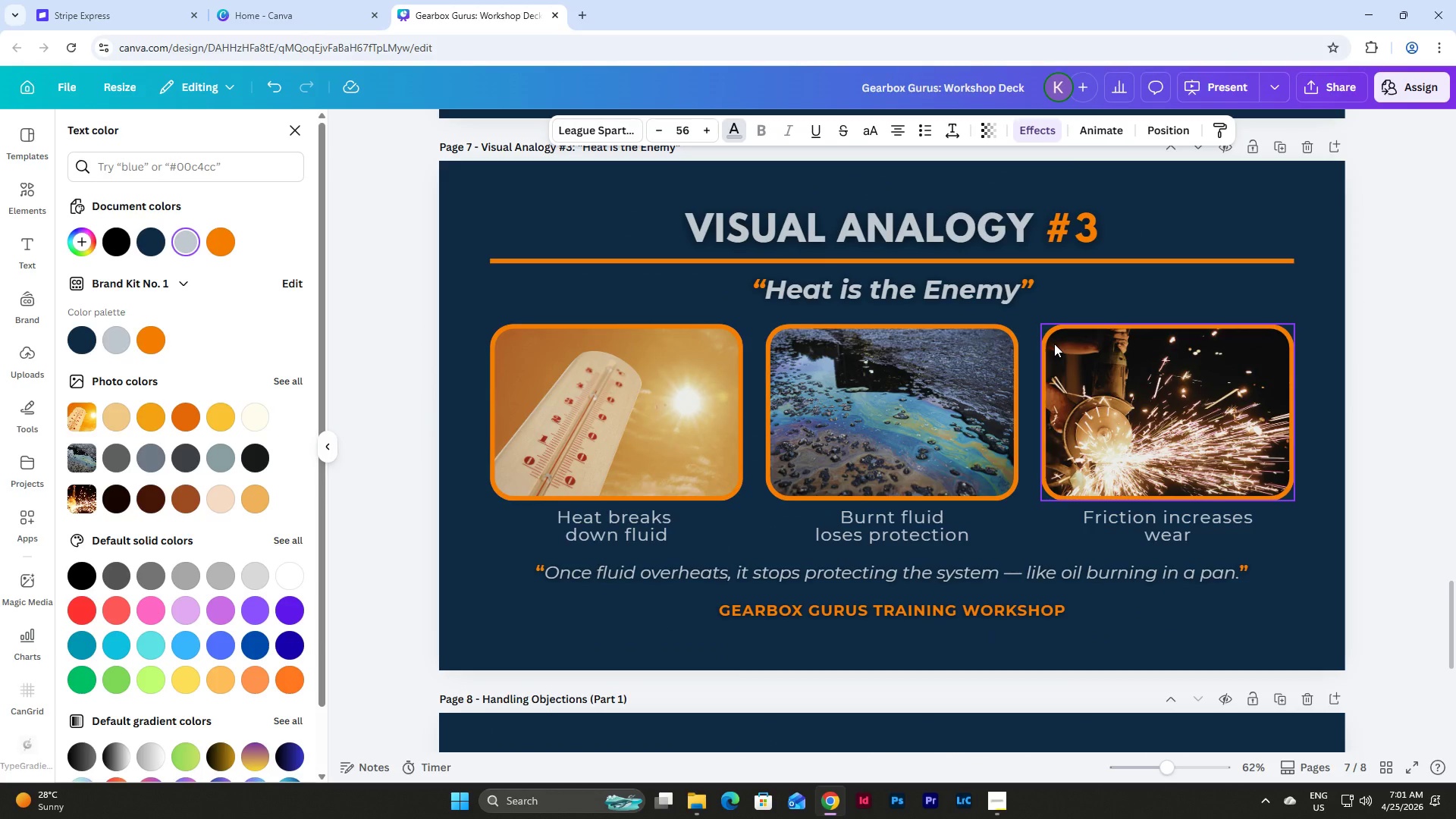 
scroll: coordinate [1054, 344], scroll_direction: down, amount: 5.0
 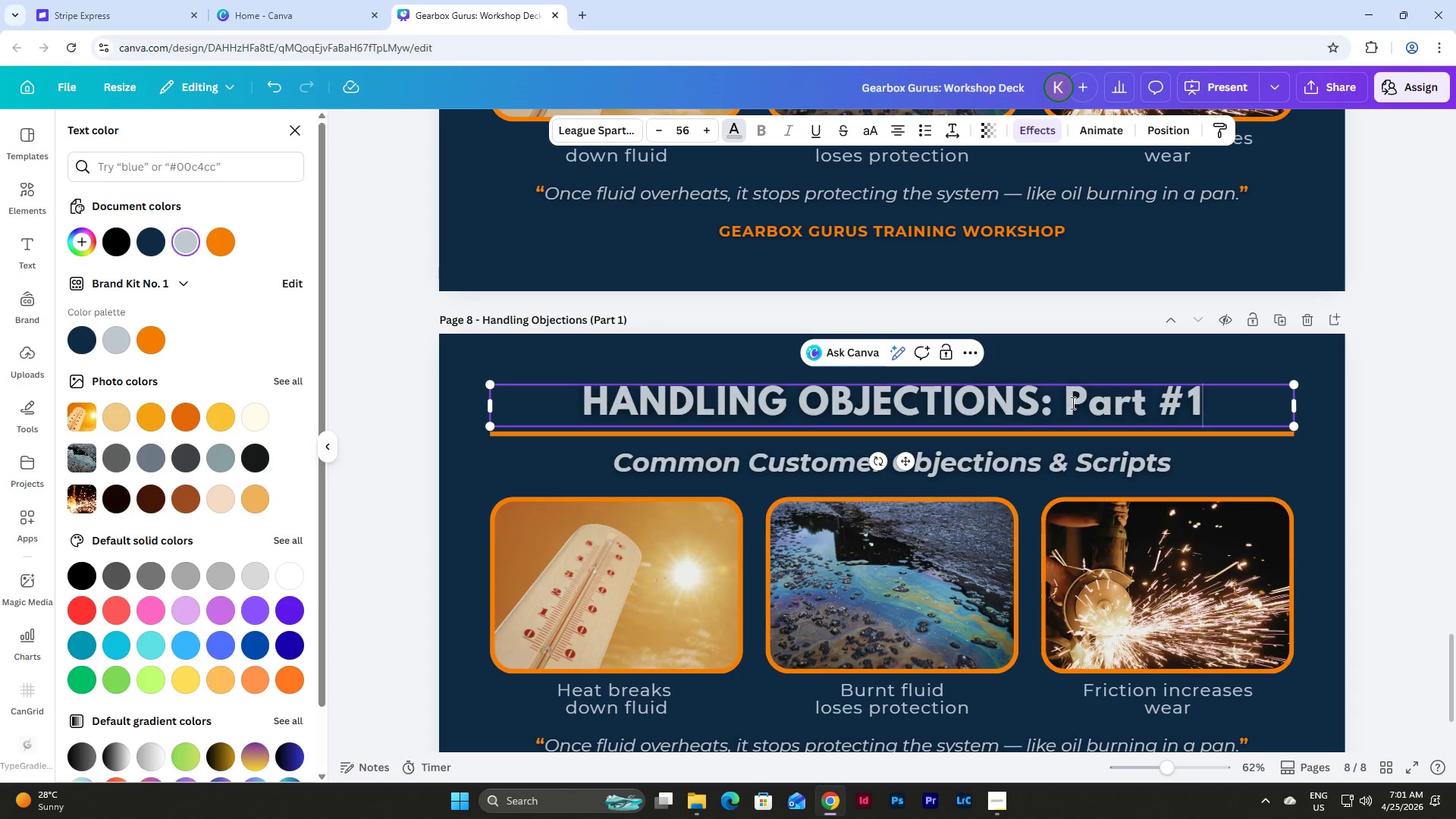 
left_click_drag(start_coordinate=[1066, 403], to_coordinate=[1217, 416])
 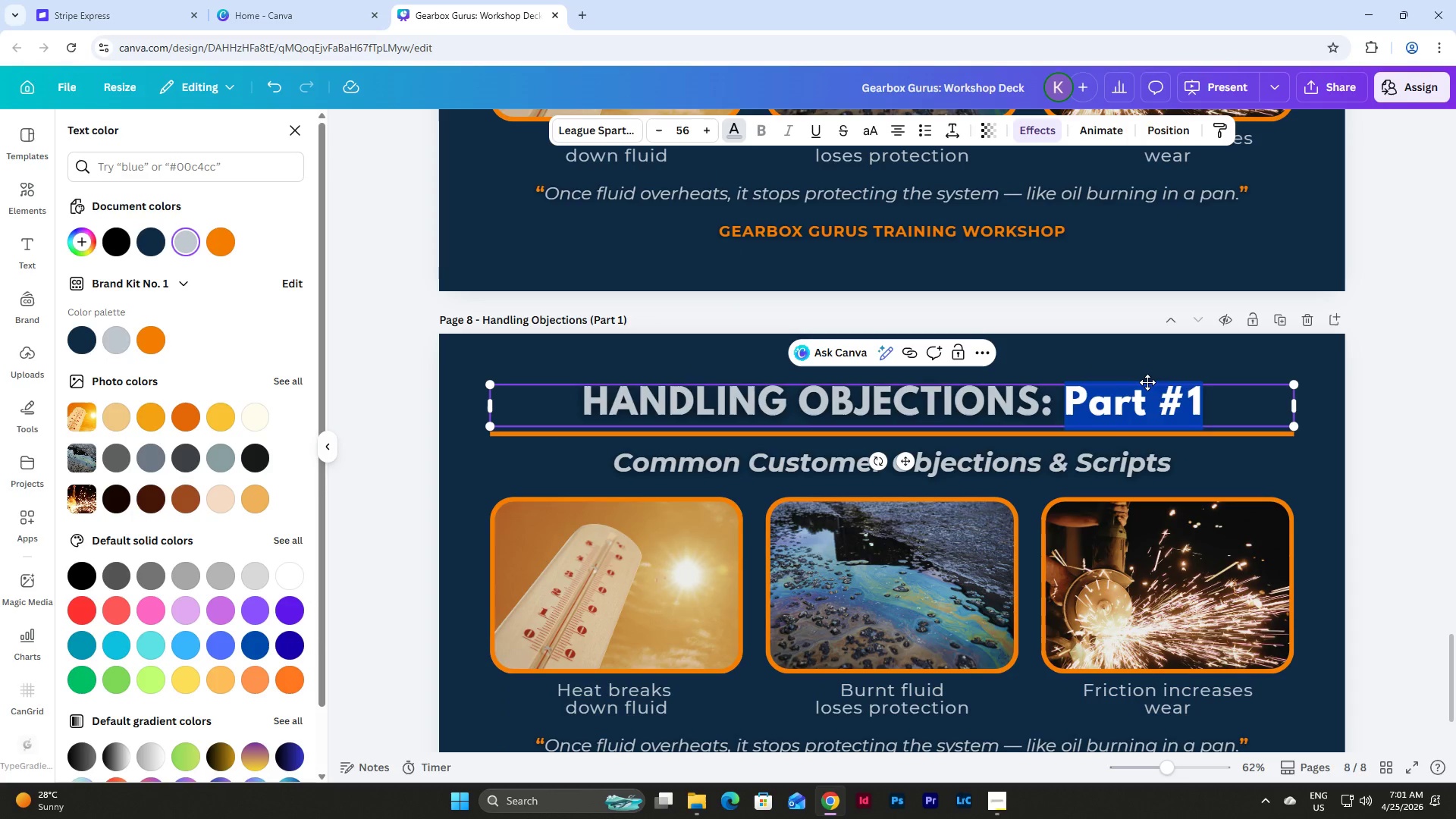 
left_click([1147, 382])
 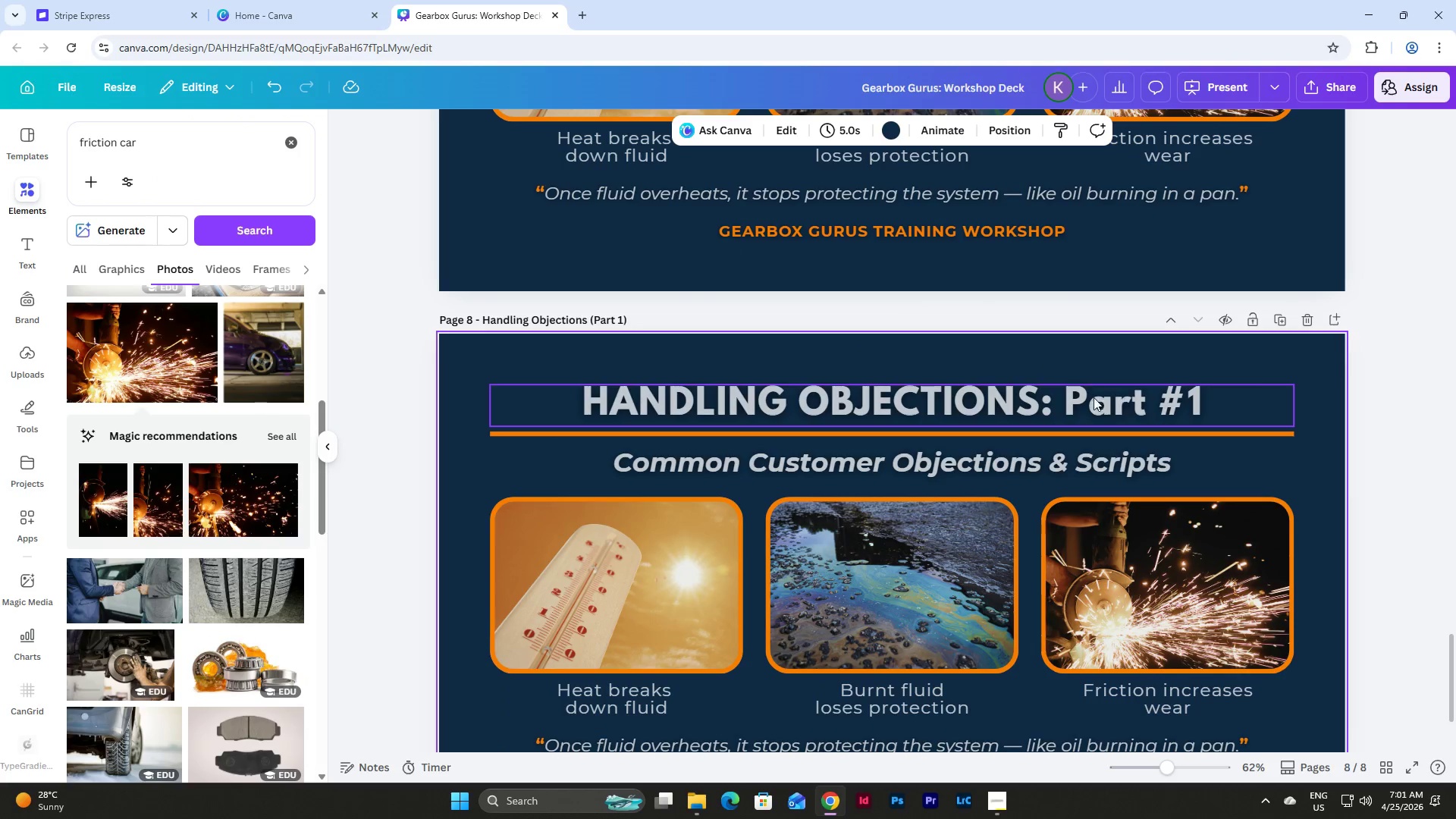 
left_click([1077, 397])
 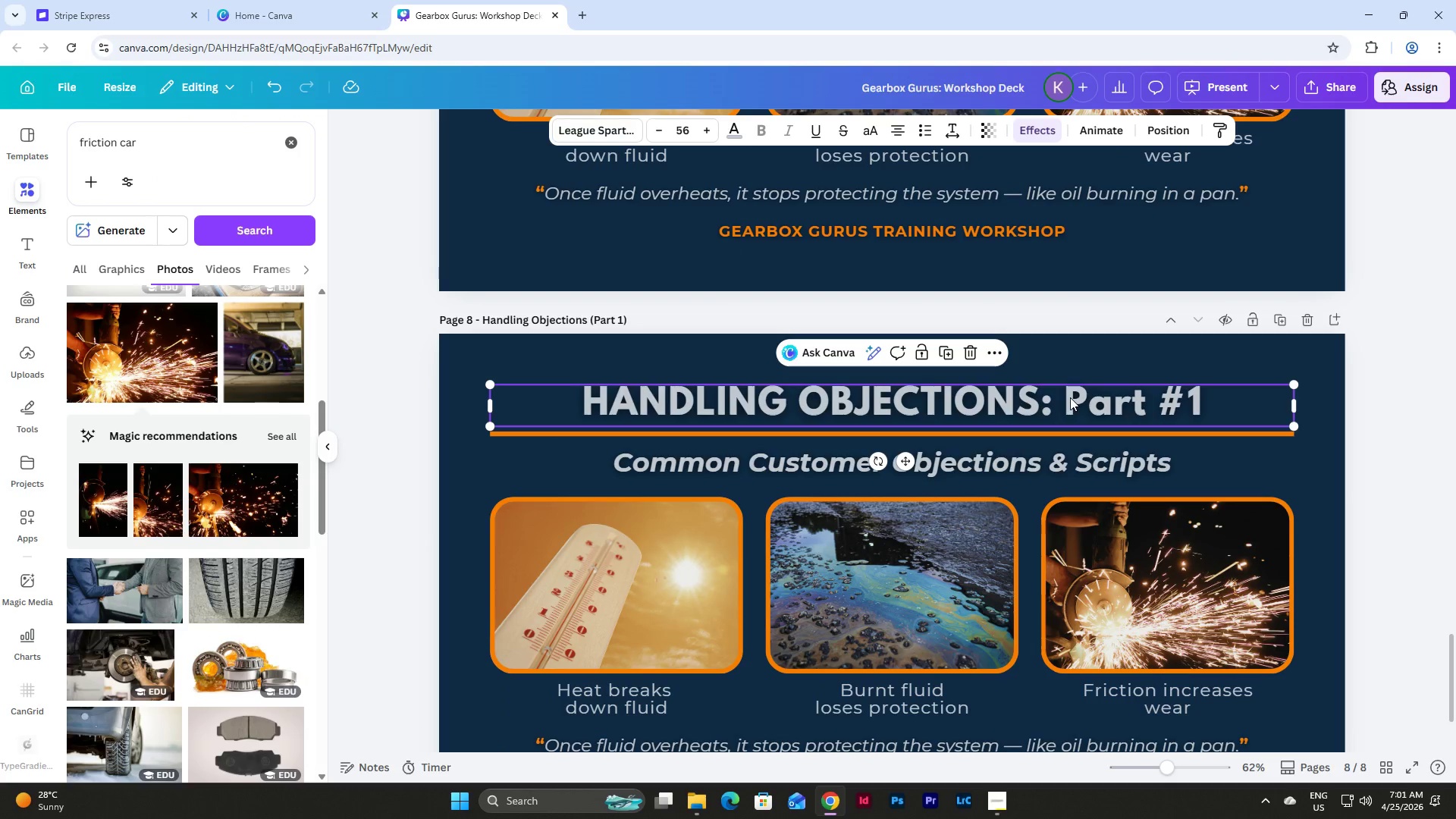 
left_click([1070, 397])
 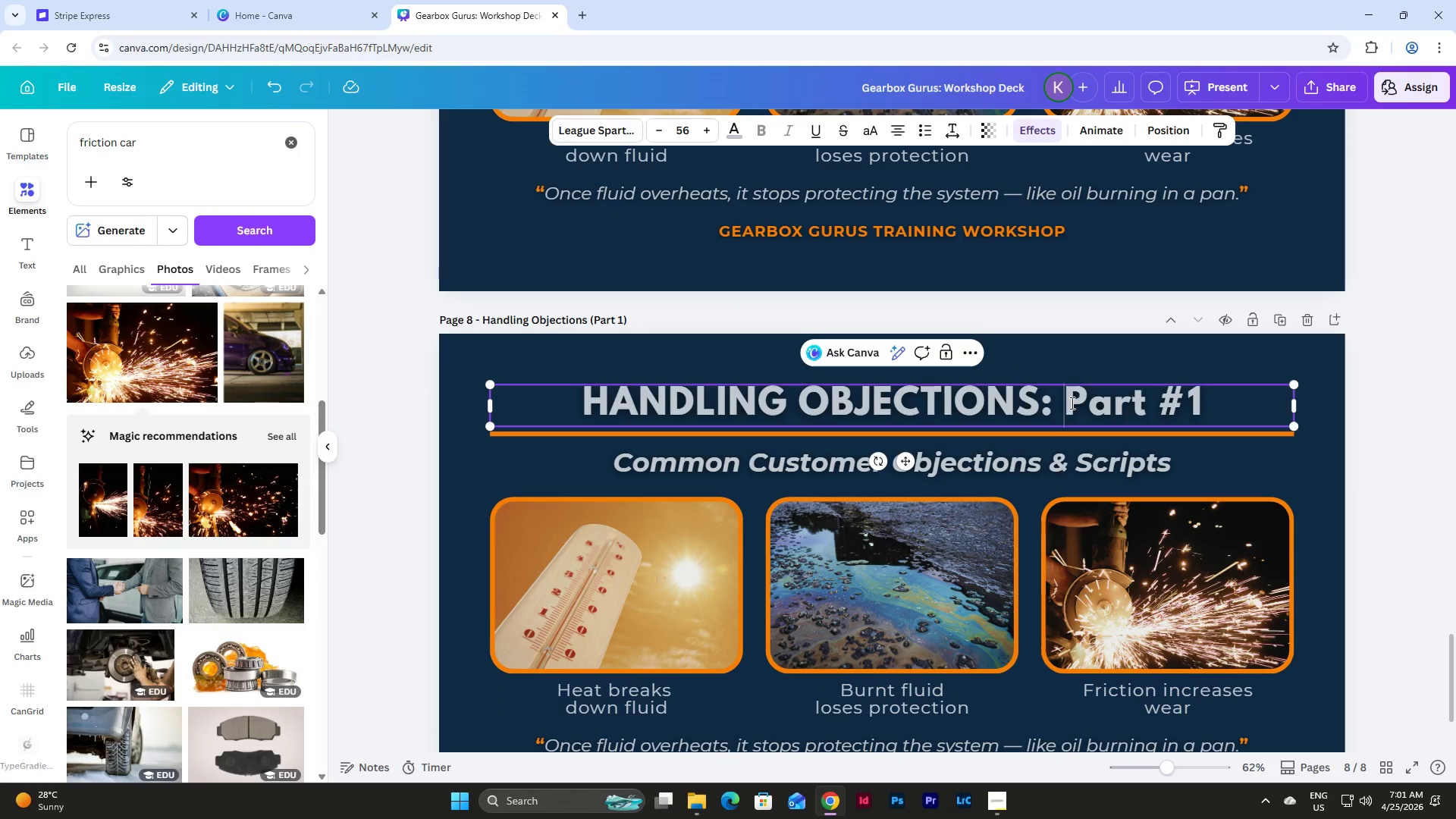 
left_click_drag(start_coordinate=[1071, 403], to_coordinate=[1234, 416])
 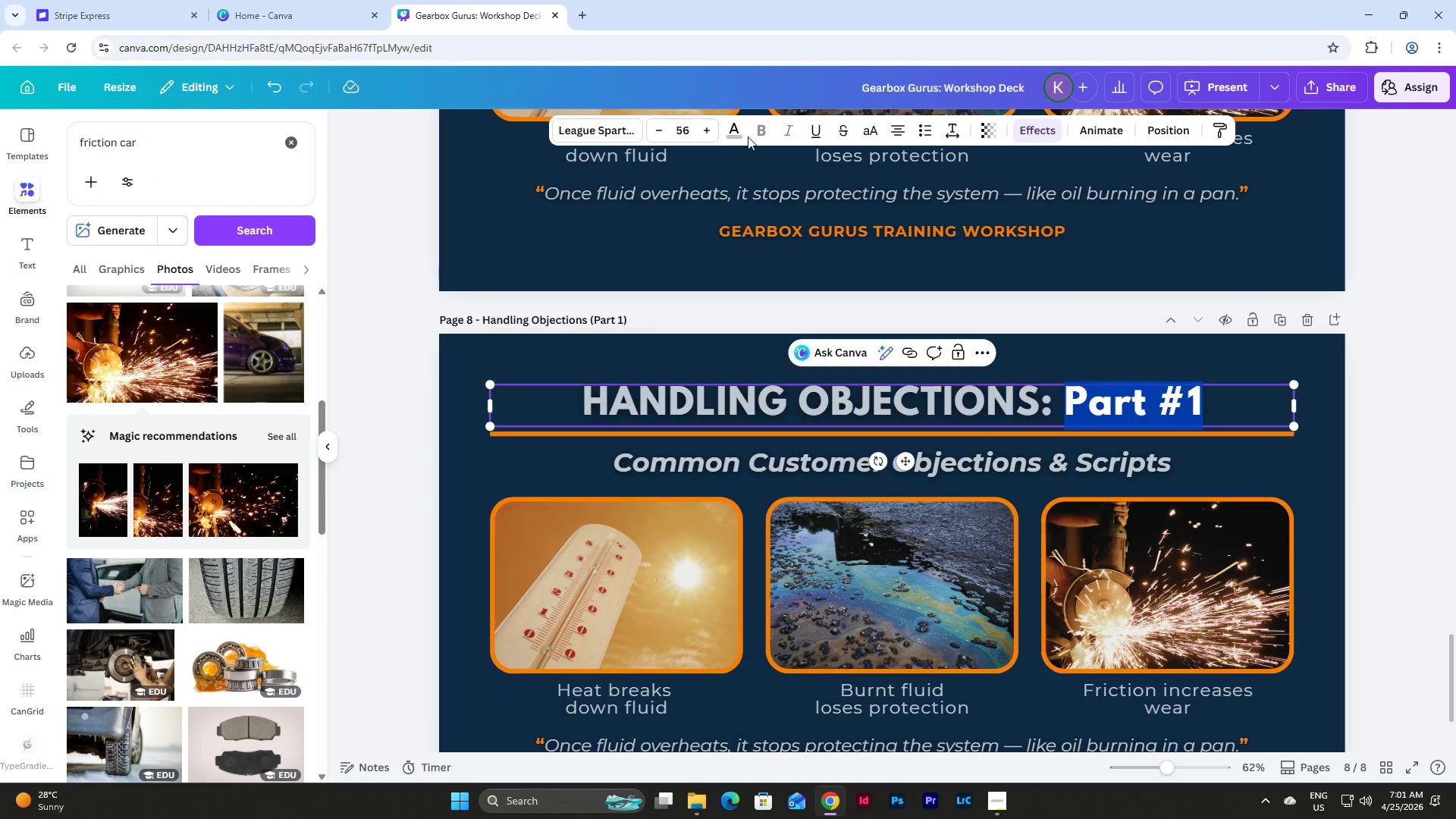 
left_click([743, 133])
 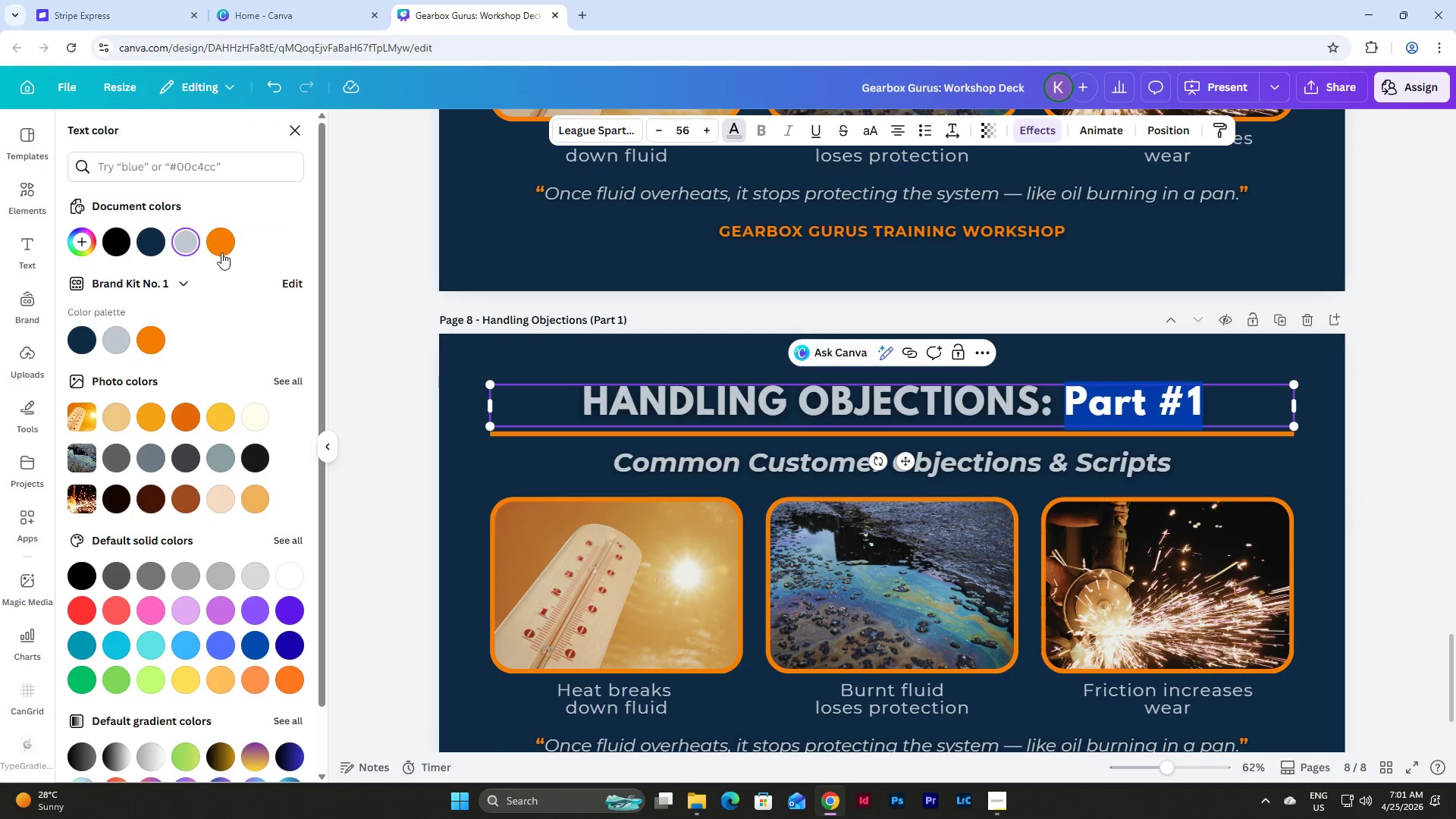 
left_click([221, 253])
 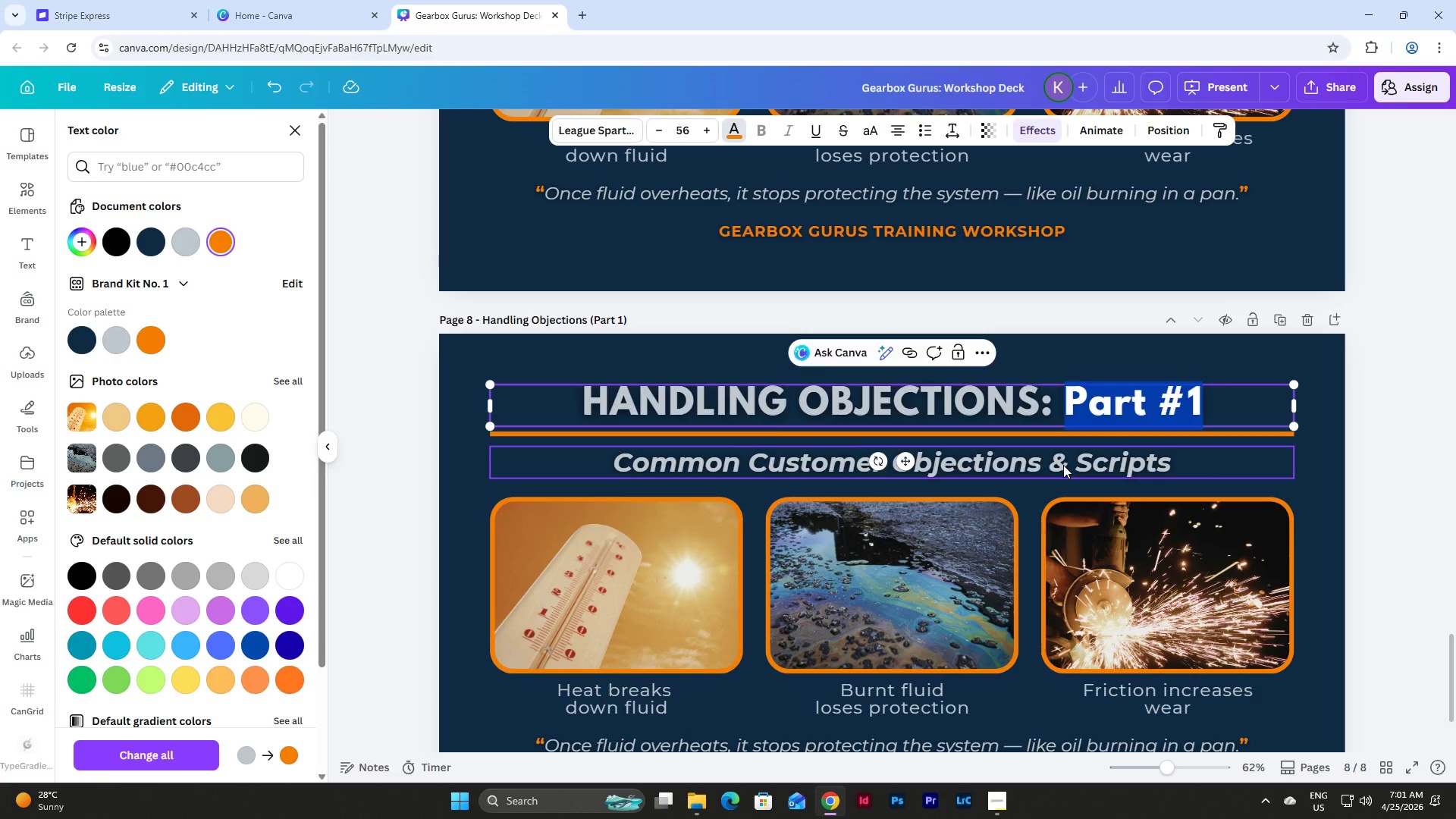 
double_click([1057, 464])
 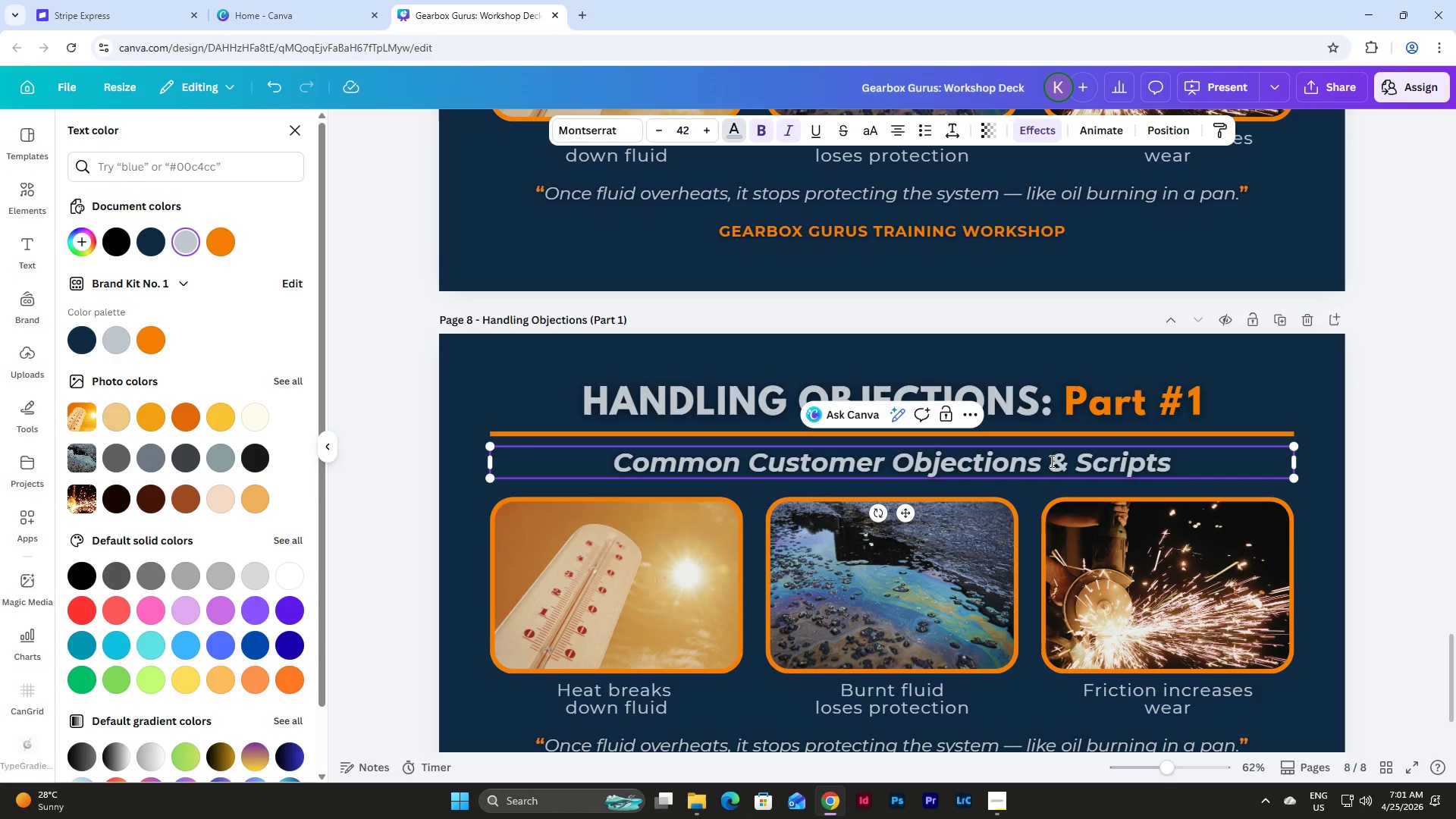 
left_click_drag(start_coordinate=[1050, 461], to_coordinate=[1062, 461])
 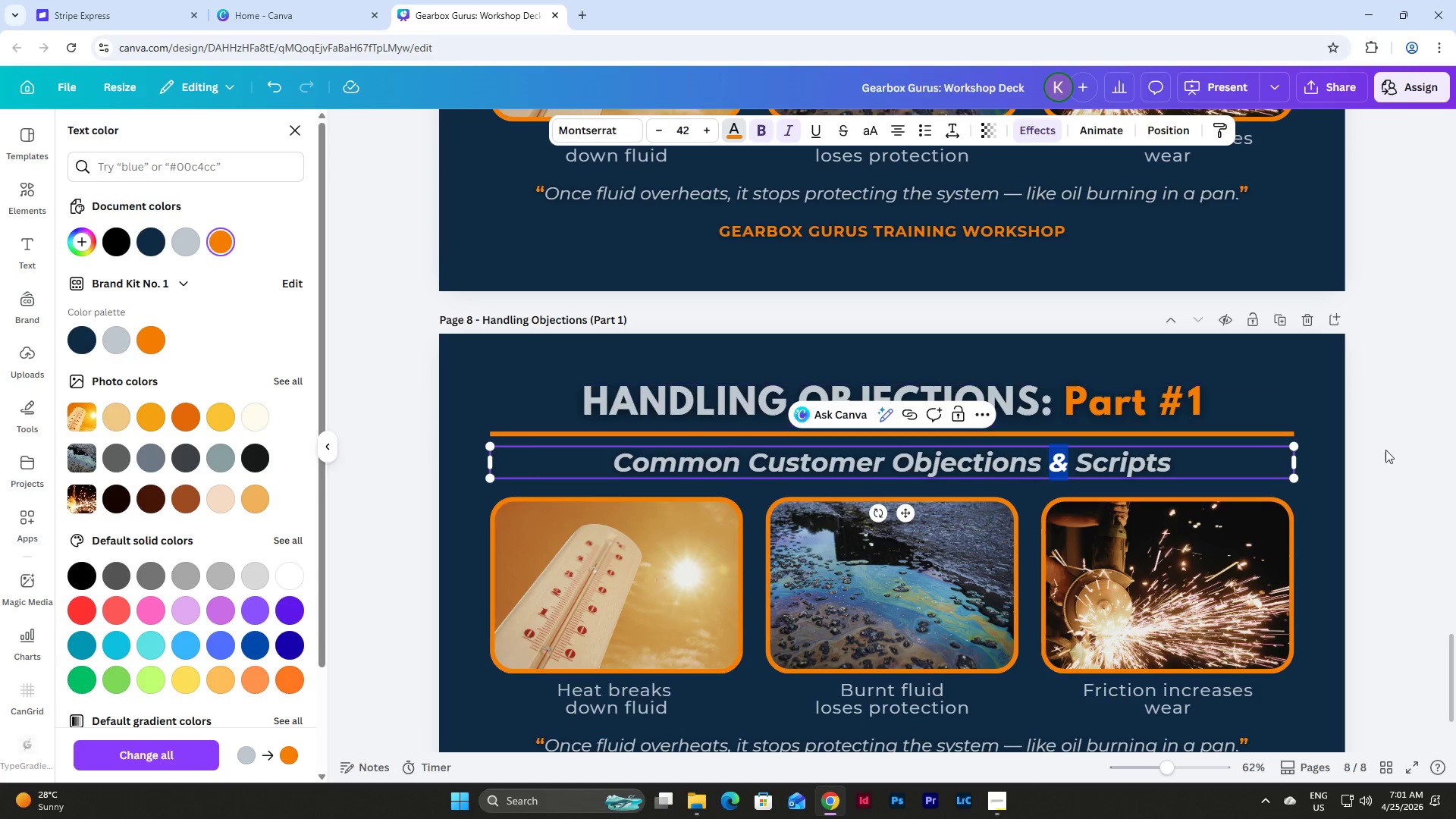 
scroll: coordinate [1333, 435], scroll_direction: down, amount: 3.0
 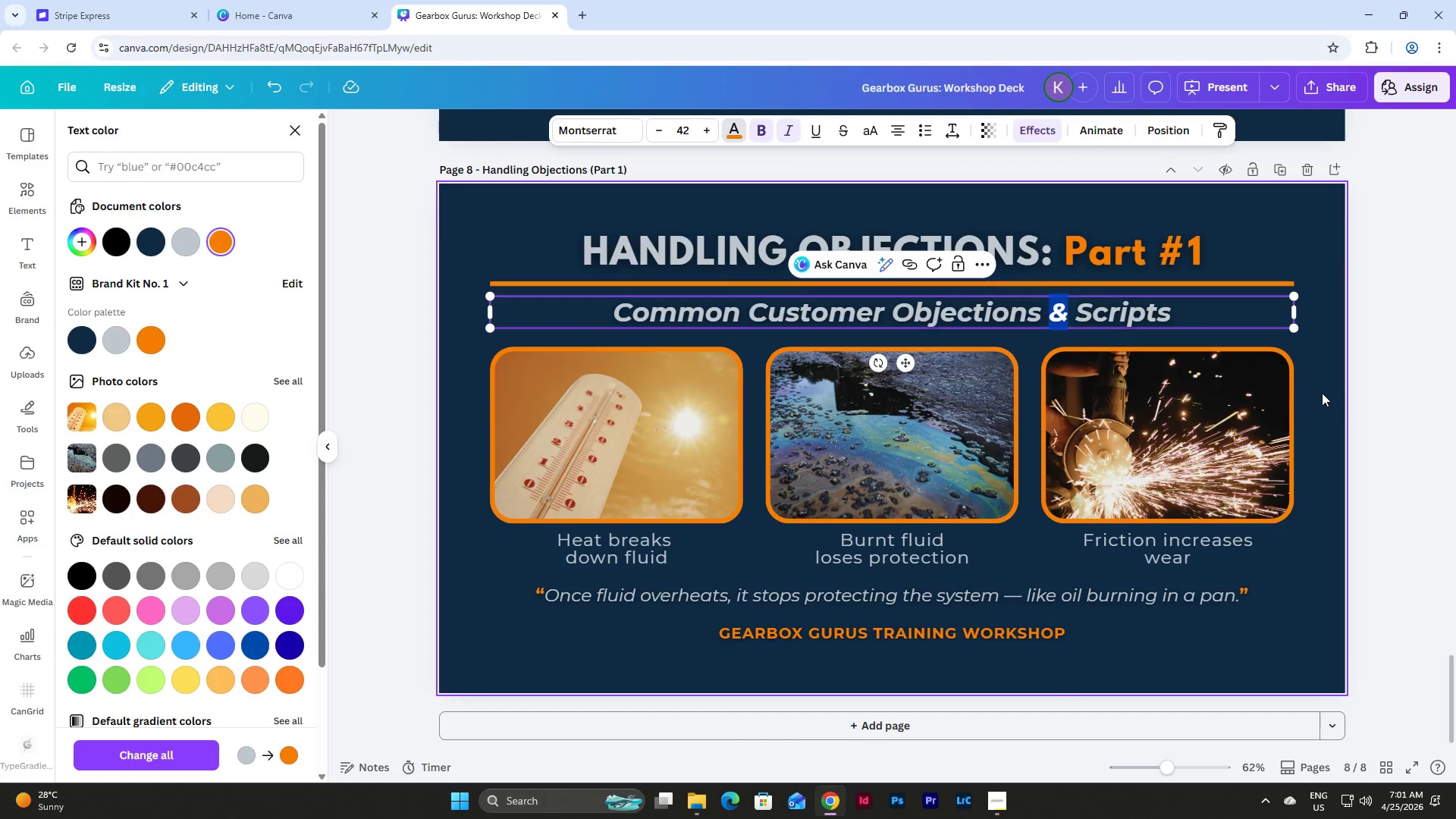 
left_click([1322, 391])
 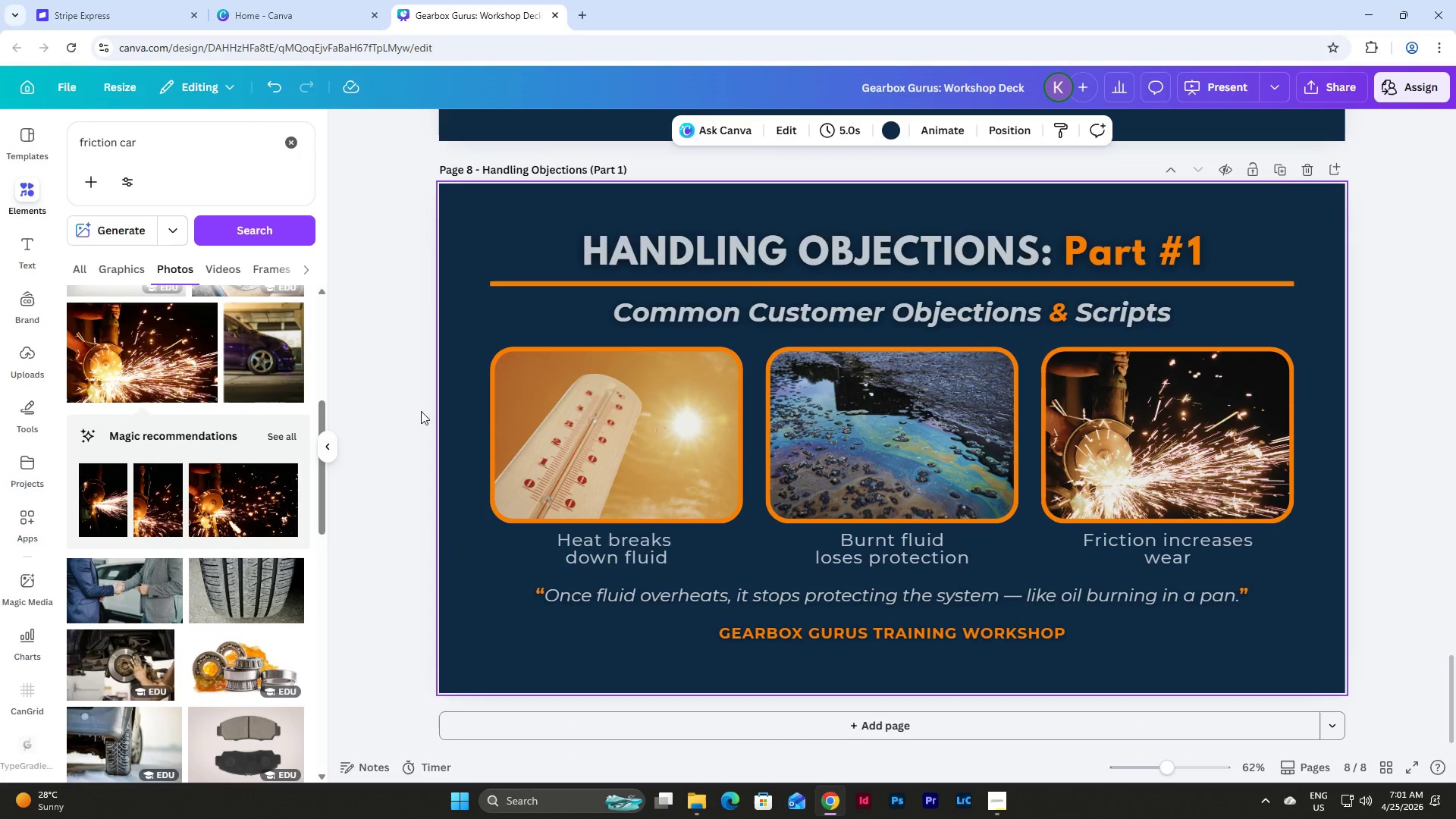 
left_click_drag(start_coordinate=[463, 389], to_coordinate=[1281, 601])
 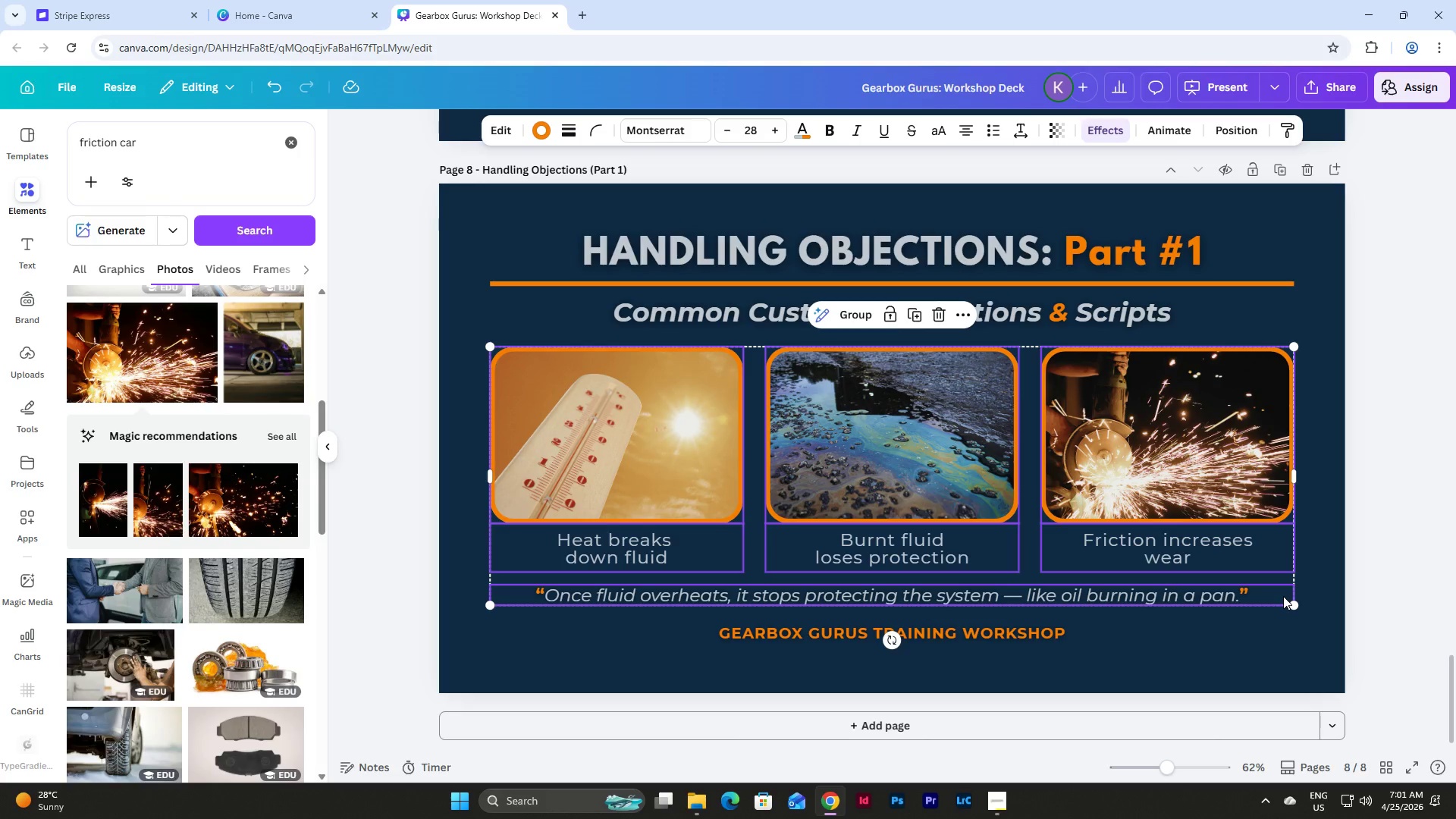 
key(Backspace)
 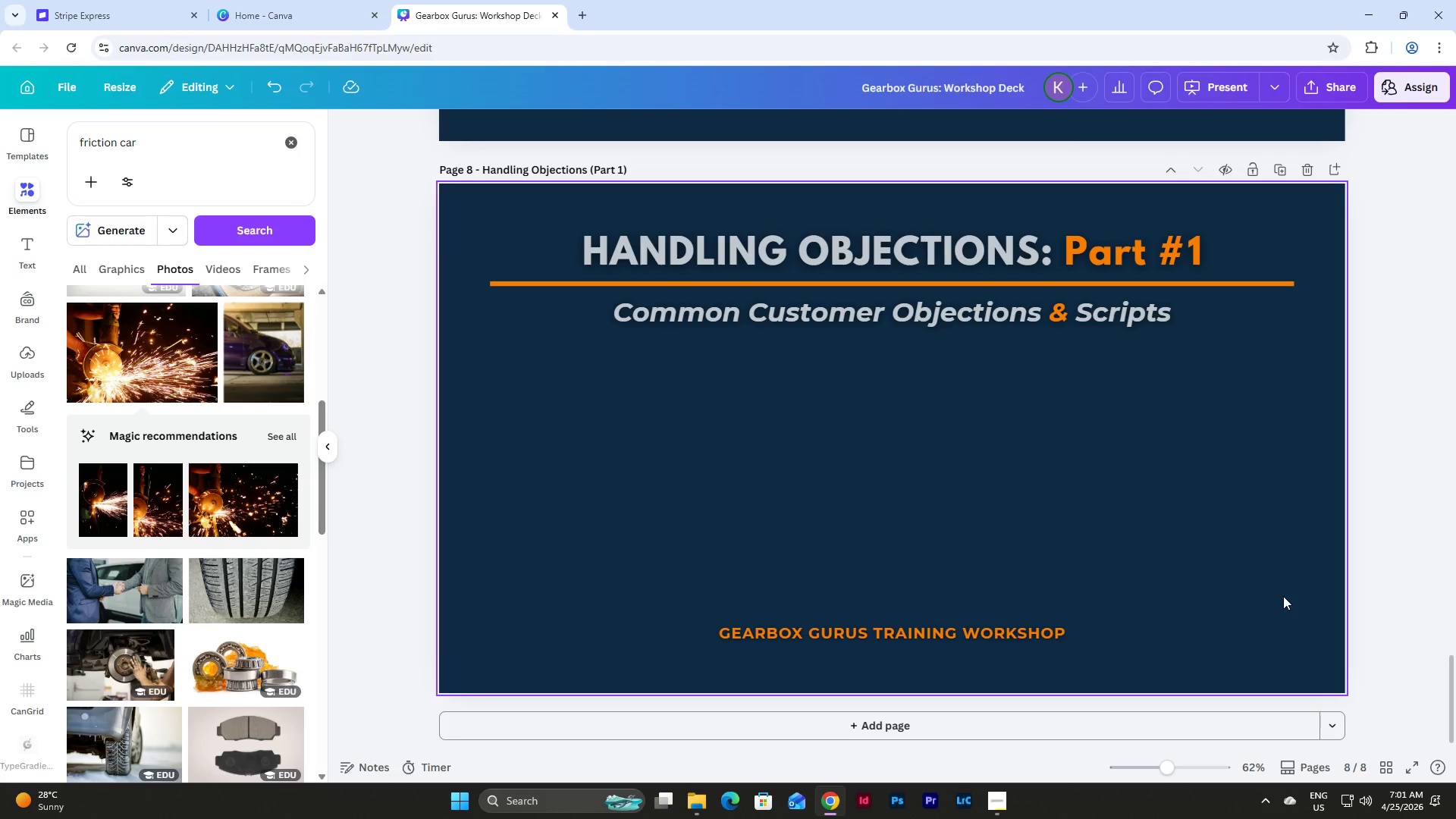 
wait(6.28)
 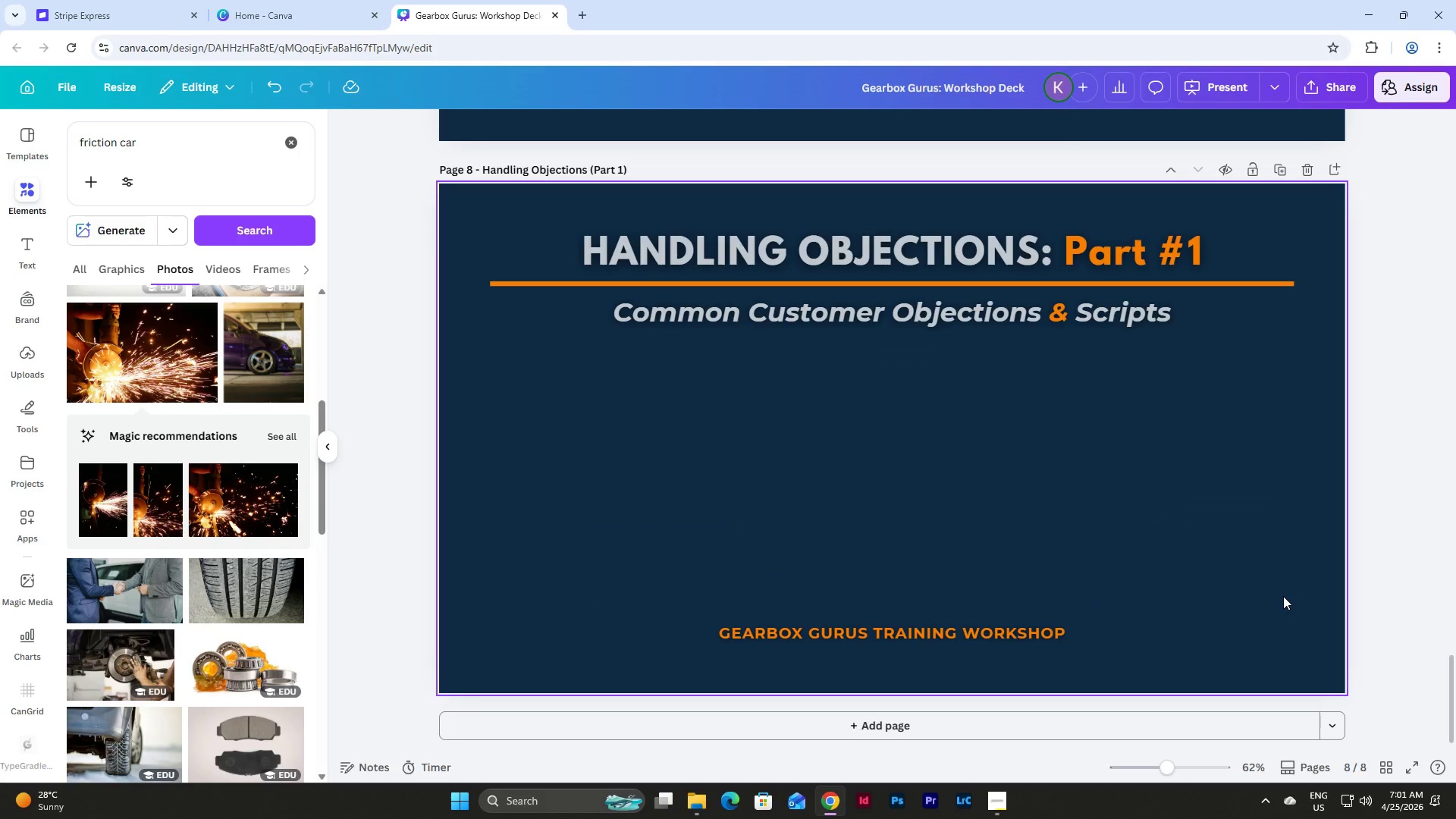 
scroll: coordinate [1215, 507], scroll_direction: down, amount: 2.0
 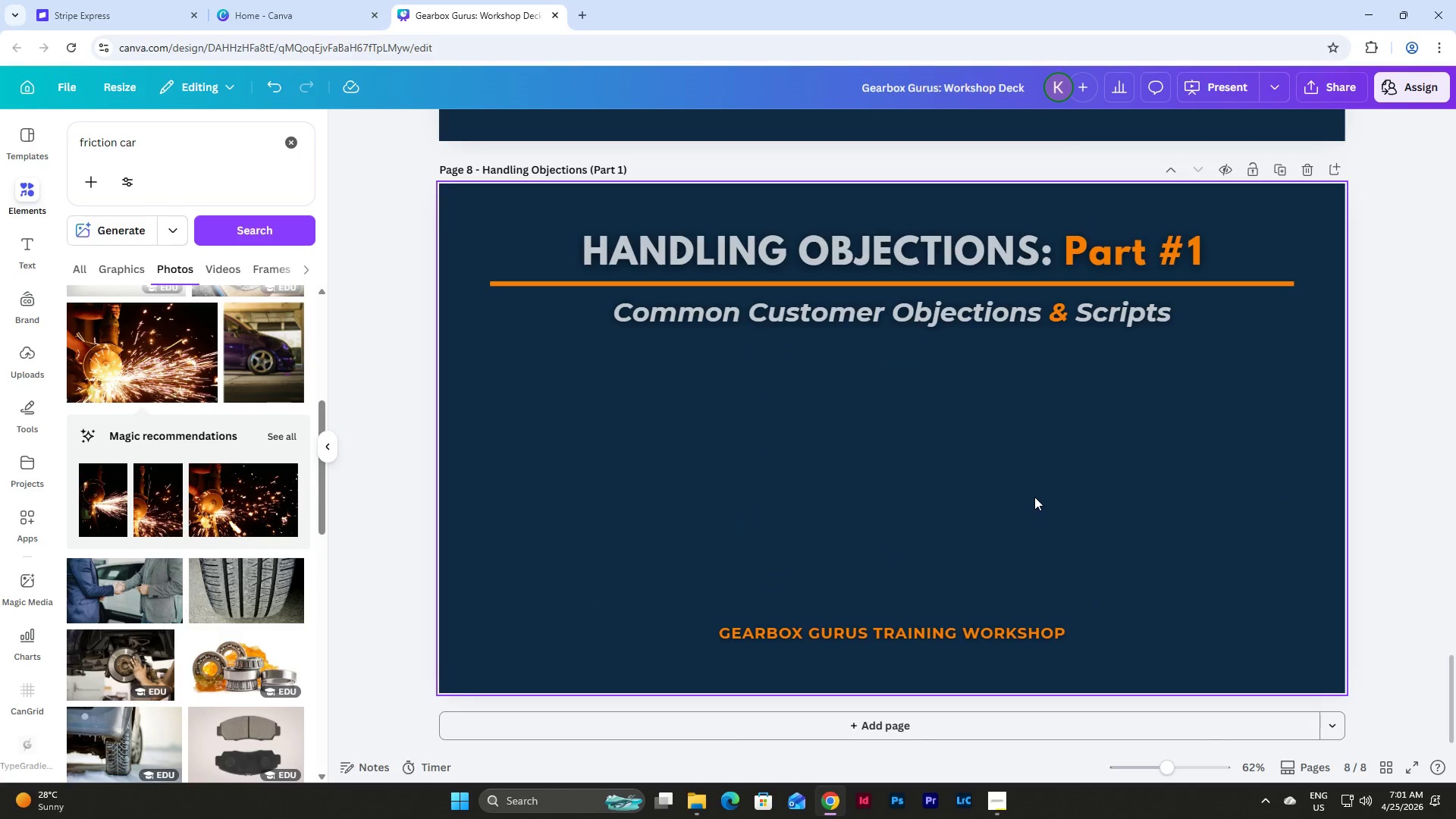 
scroll: coordinate [912, 491], scroll_direction: up, amount: 17.0
 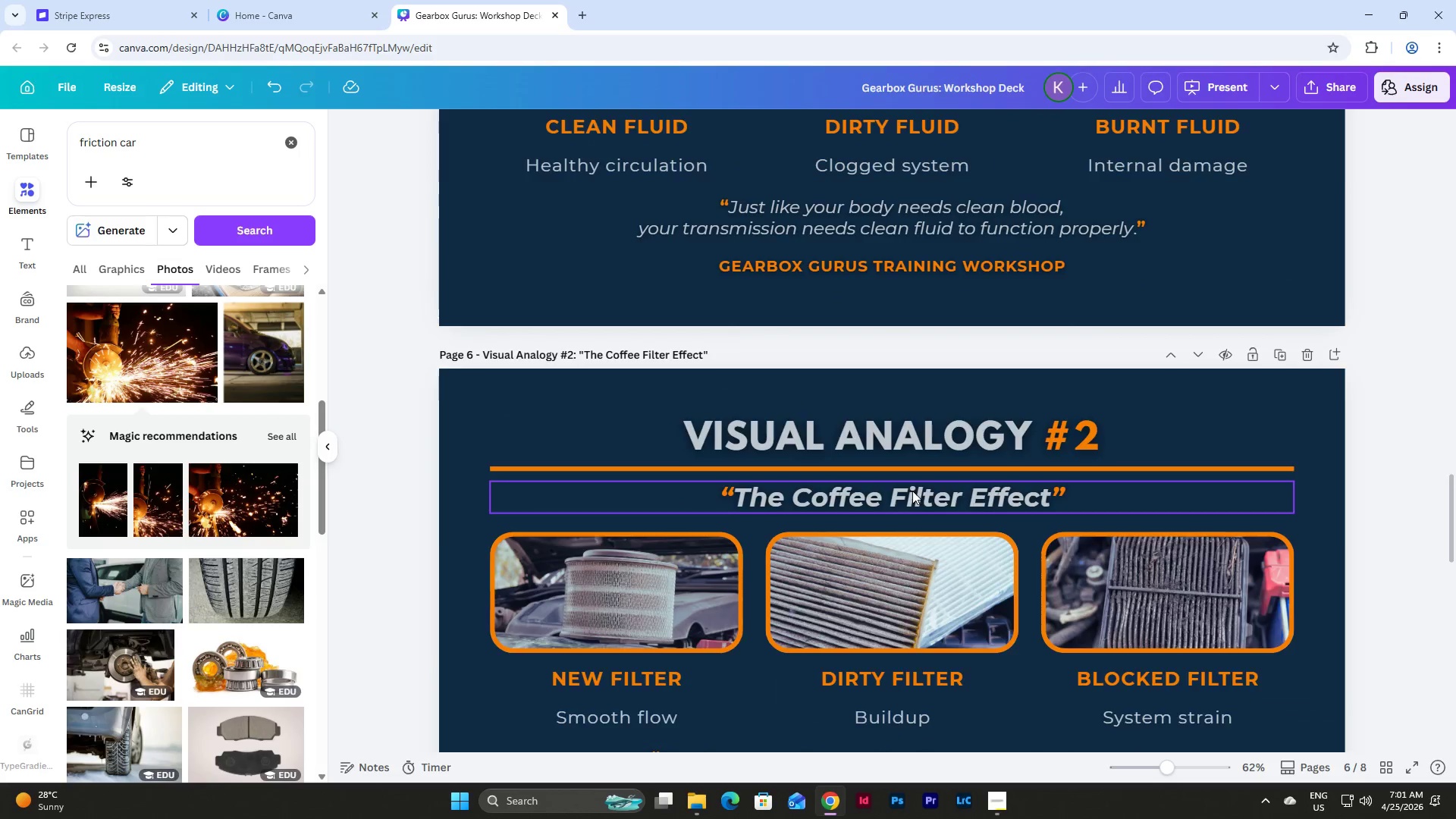 
scroll: coordinate [912, 491], scroll_direction: down, amount: 8.0
 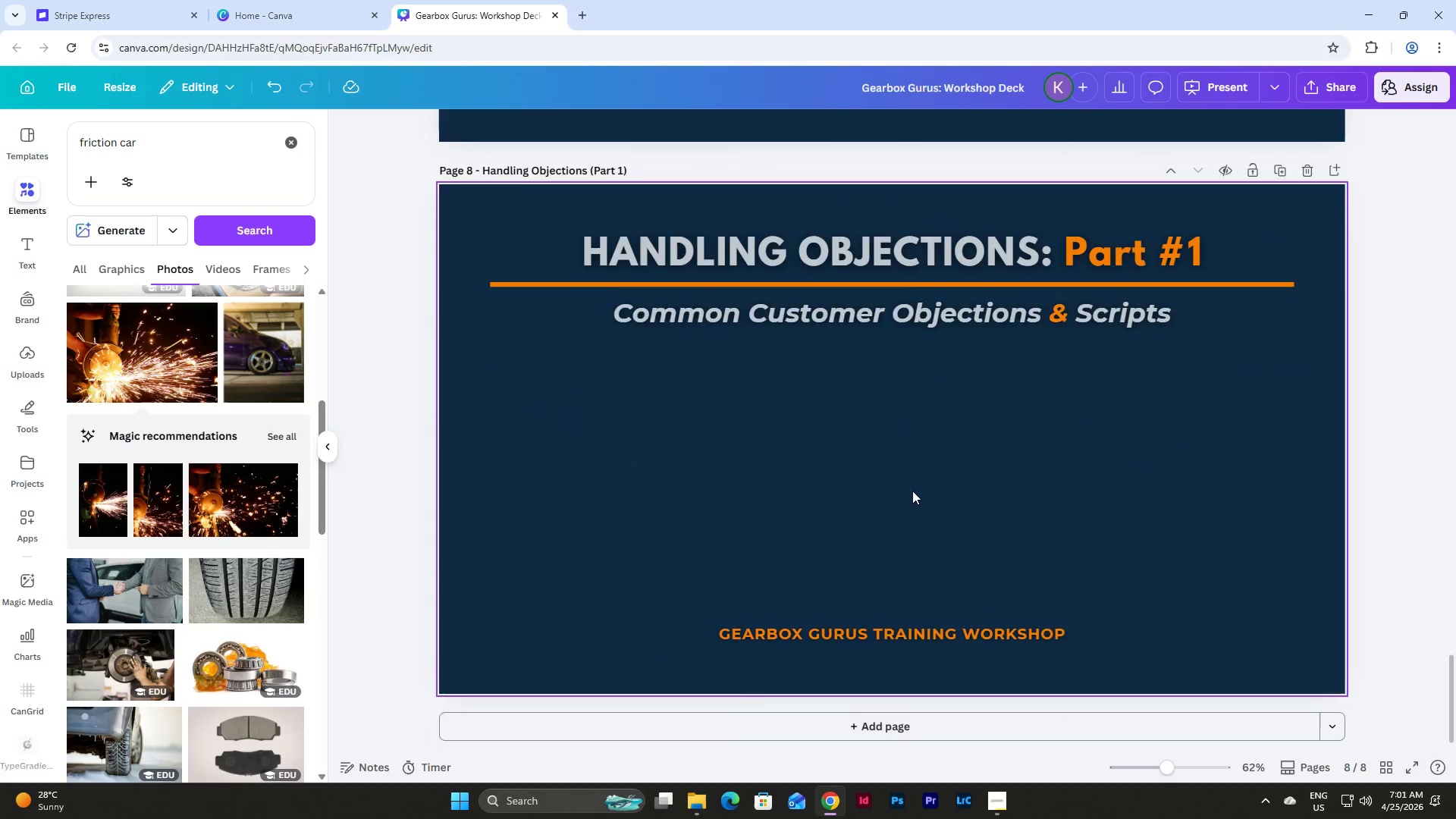 
scroll: coordinate [912, 491], scroll_direction: up, amount: 2.0
 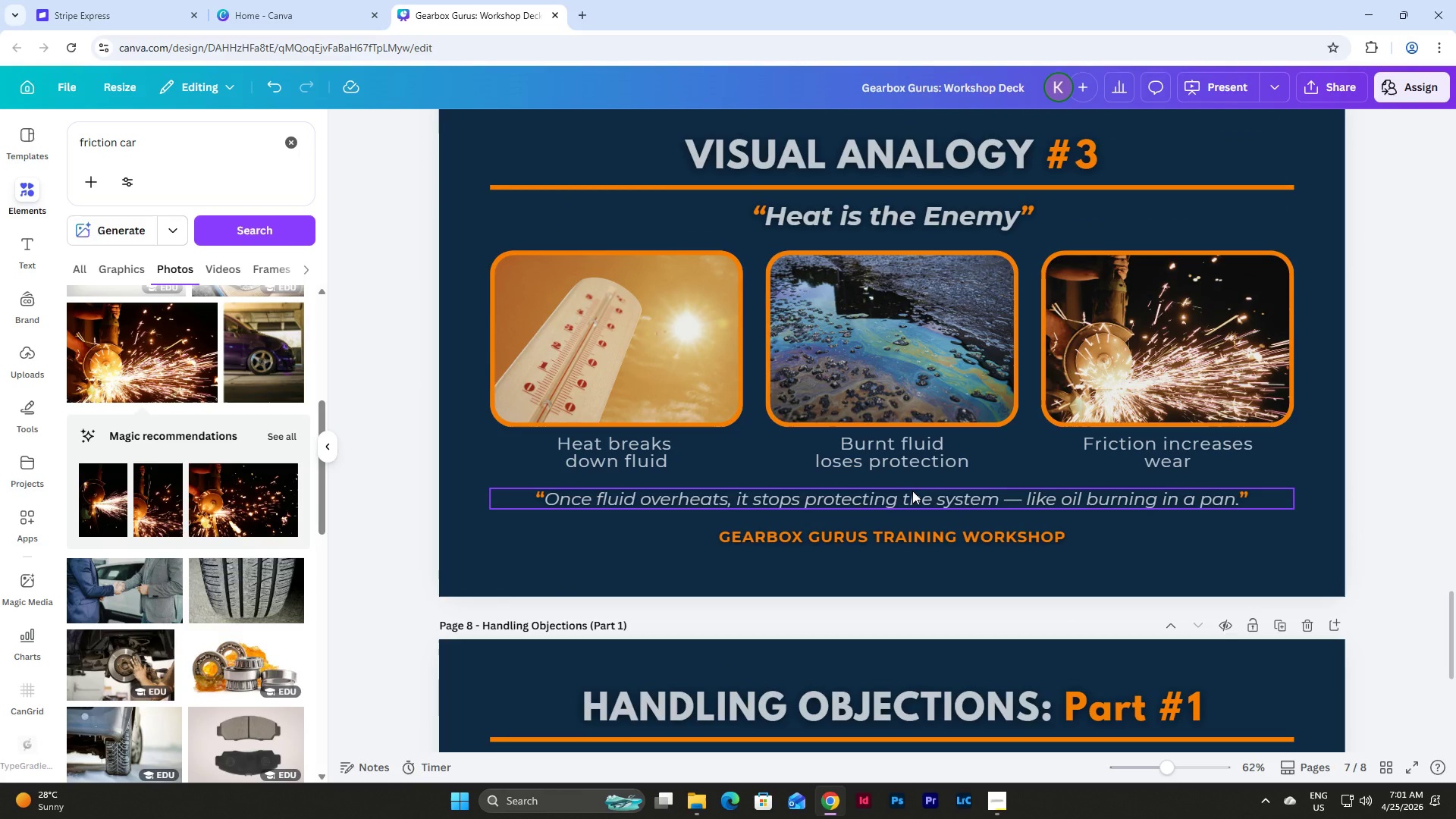 
left_click([912, 491])
 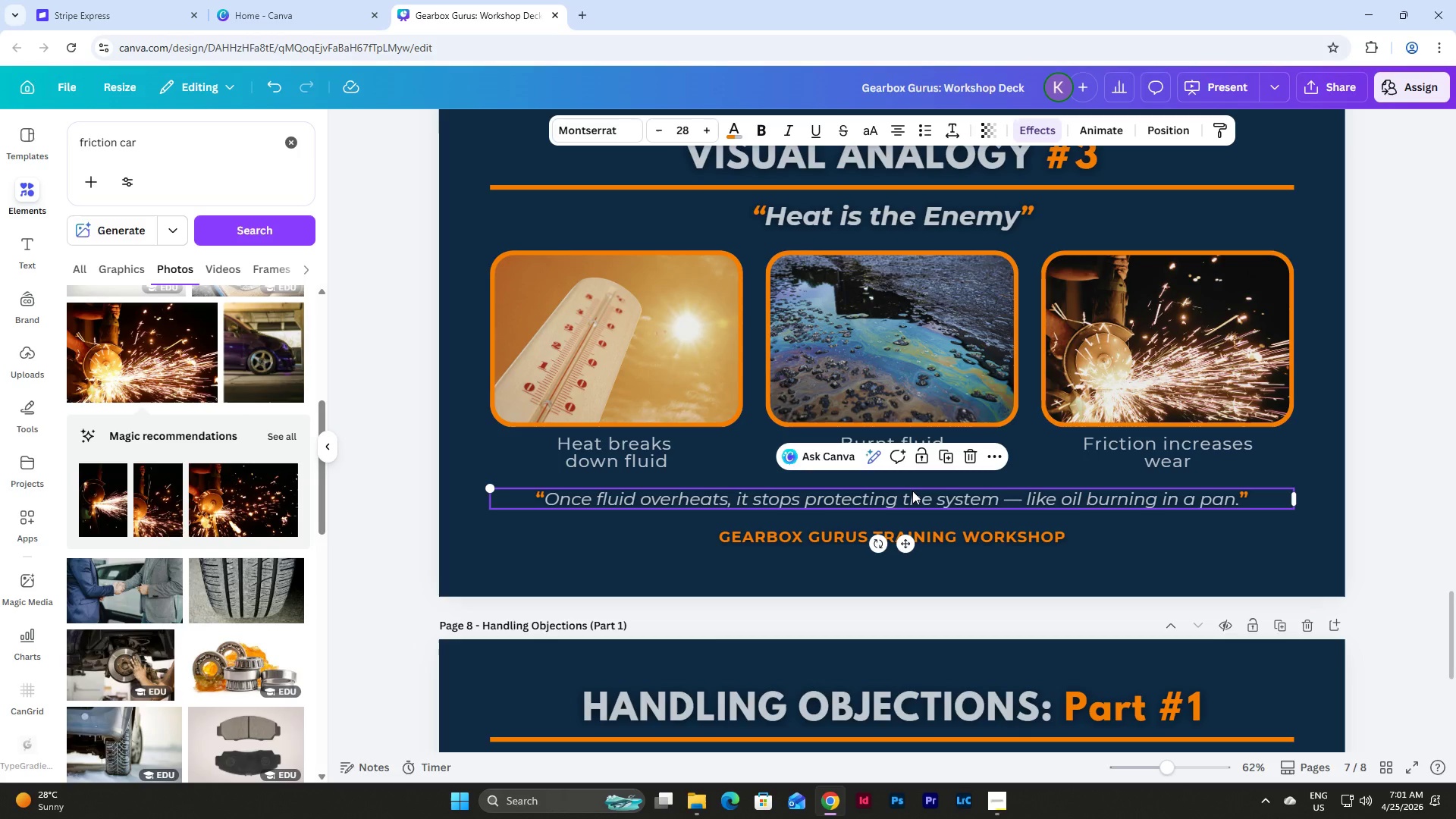 
key(Control+C)
 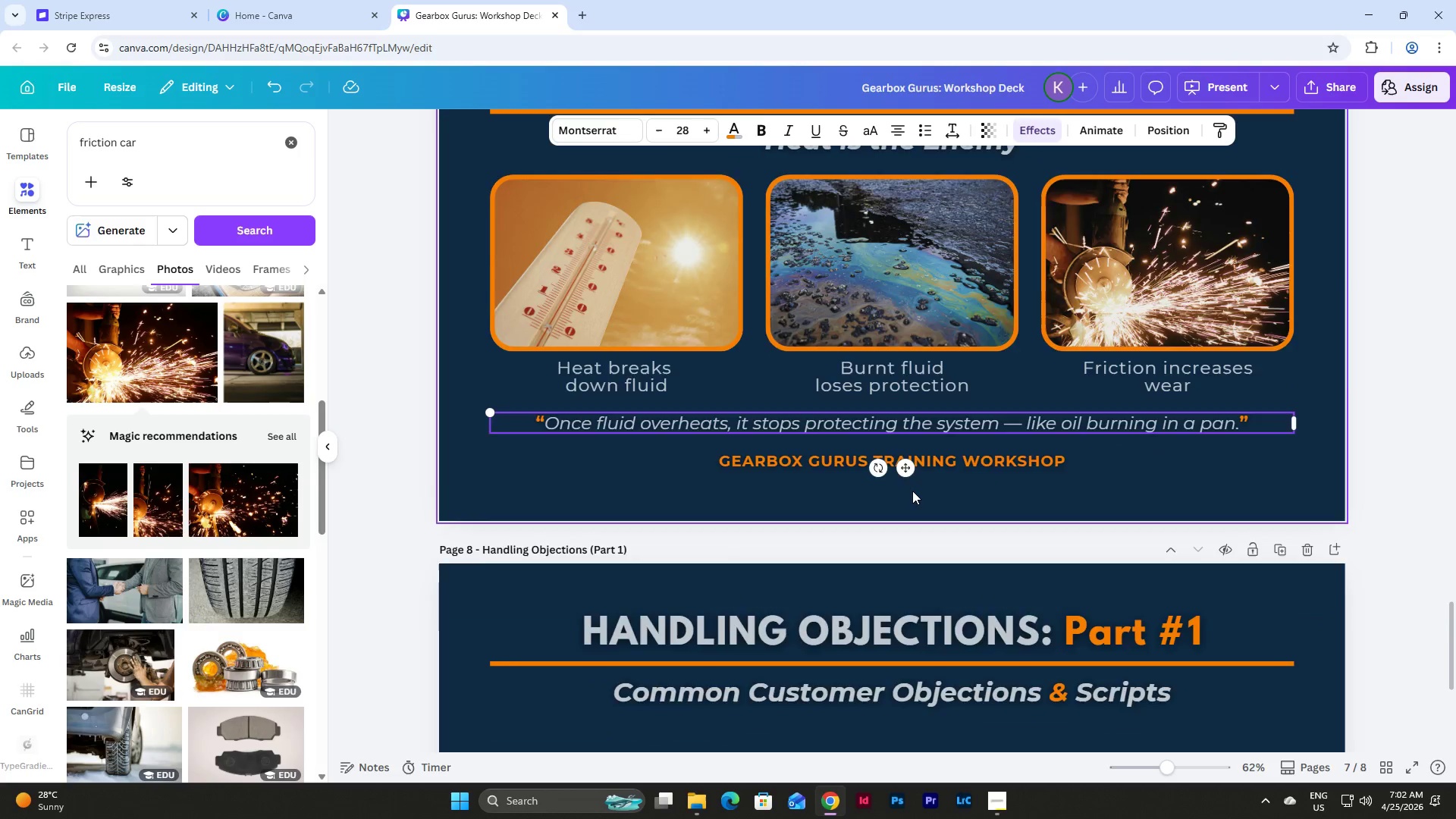 
scroll: coordinate [912, 491], scroll_direction: down, amount: 4.0
 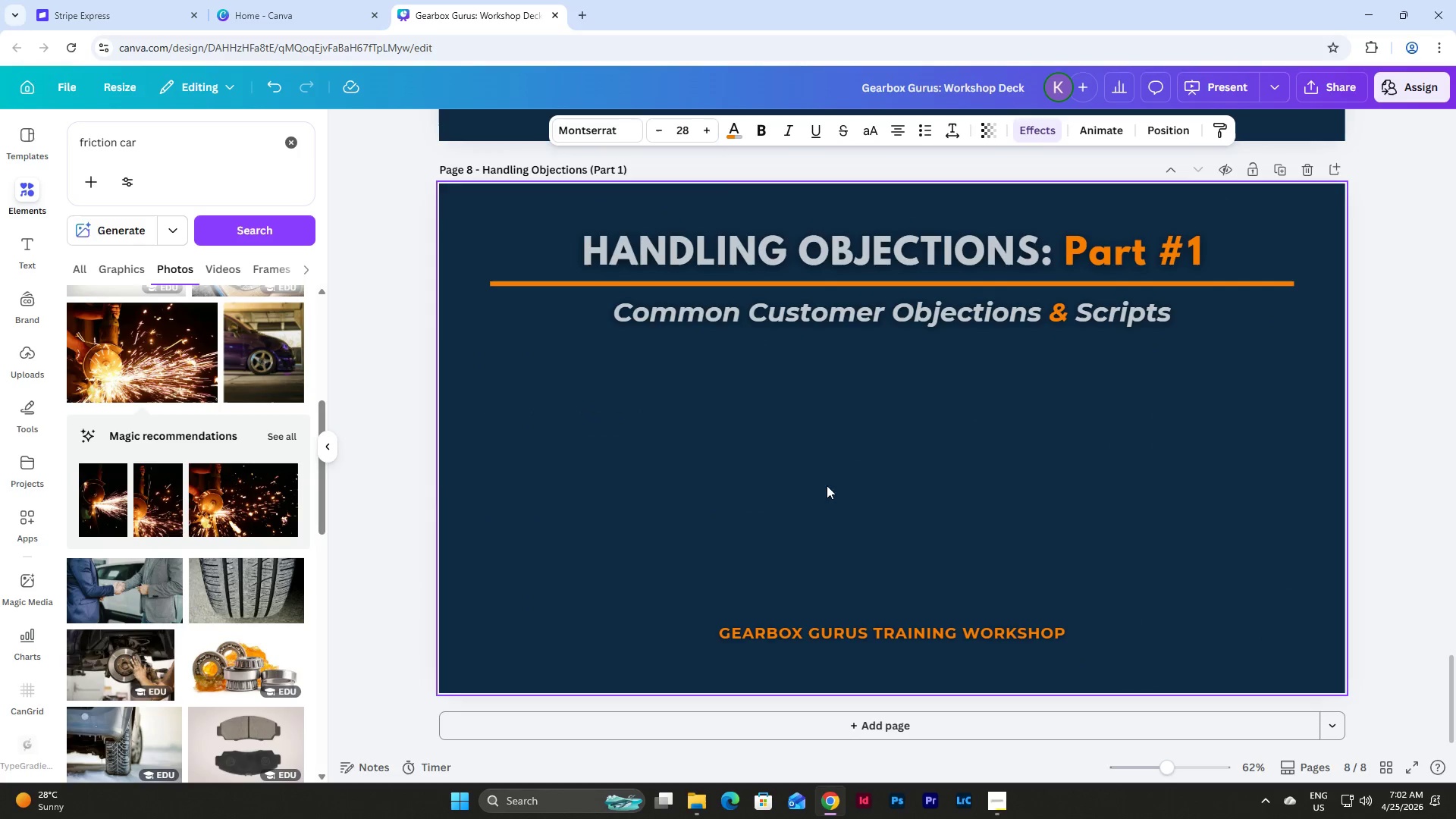 
left_click([761, 475])
 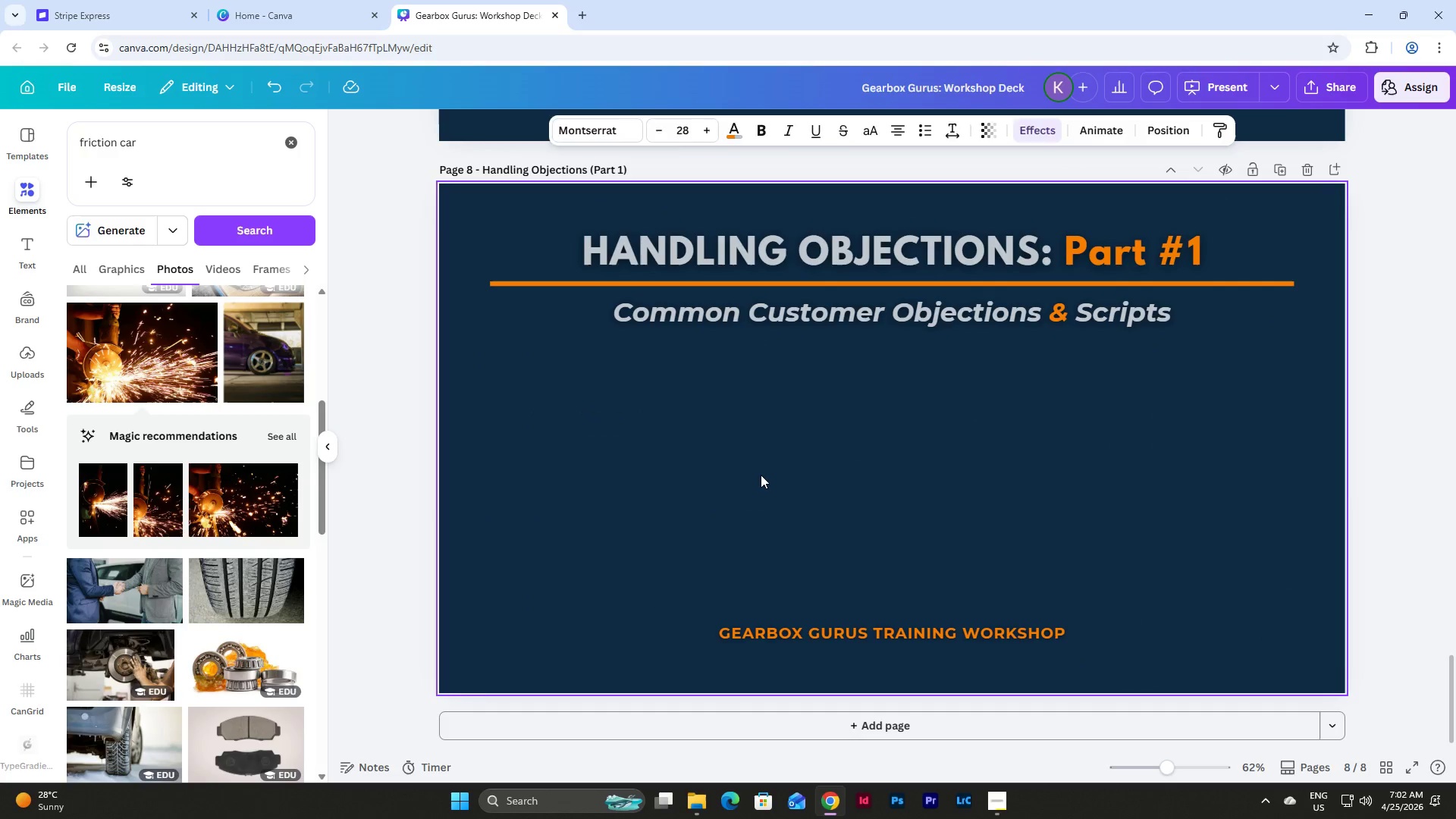 
key(Control+V)
 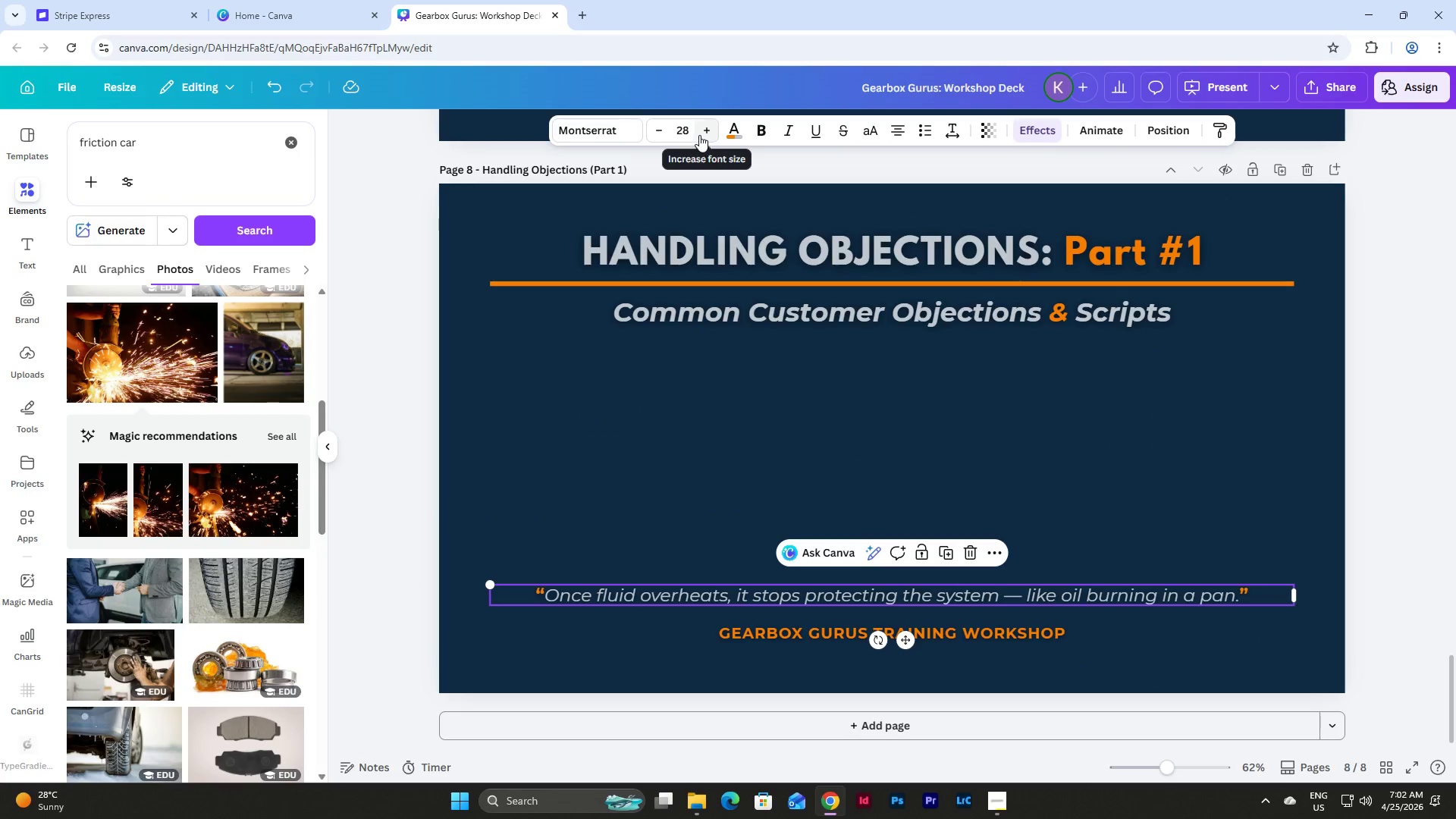 
scroll: coordinate [788, 344], scroll_direction: up, amount: 13.0
 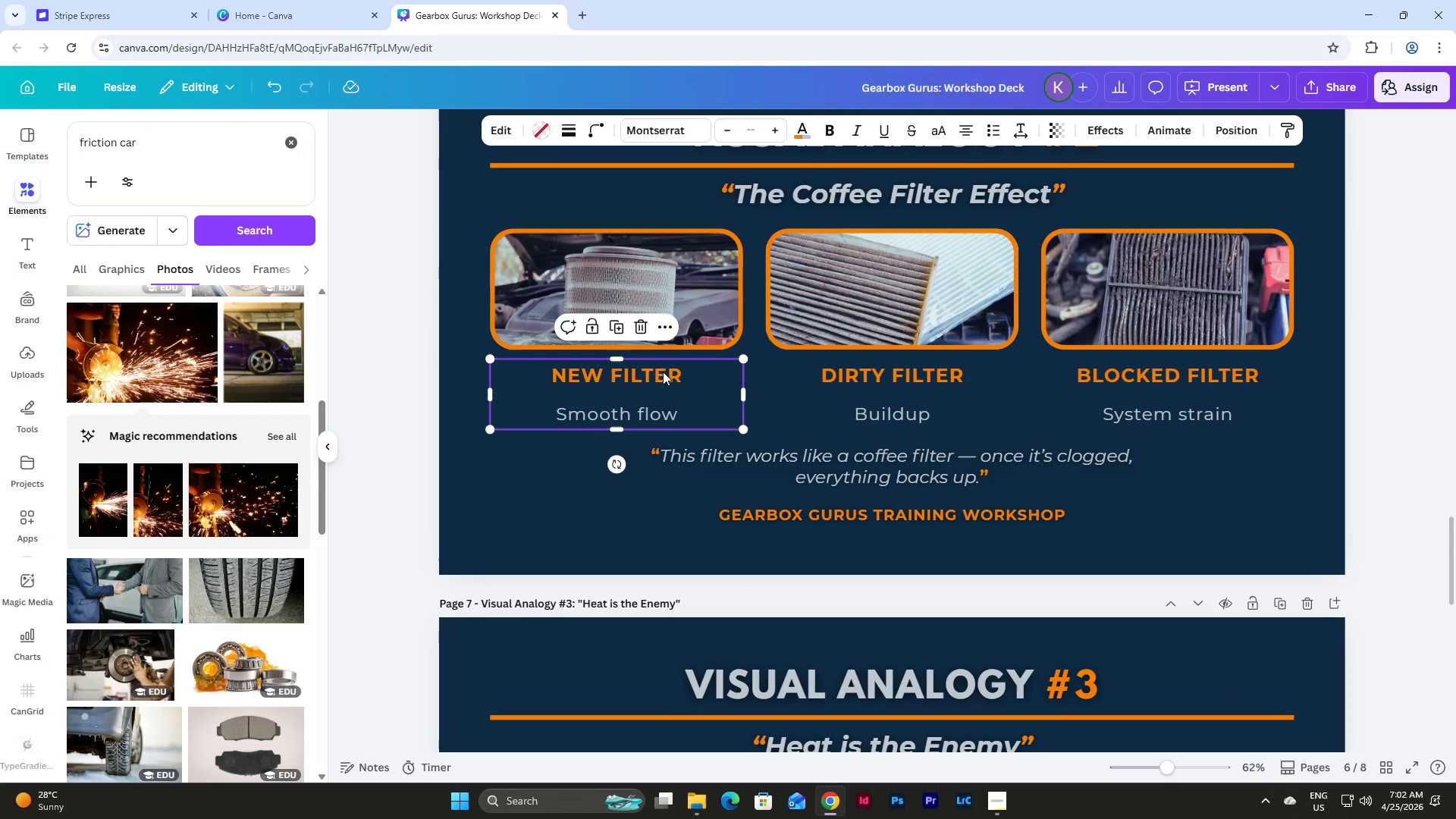 
double_click([664, 369])
 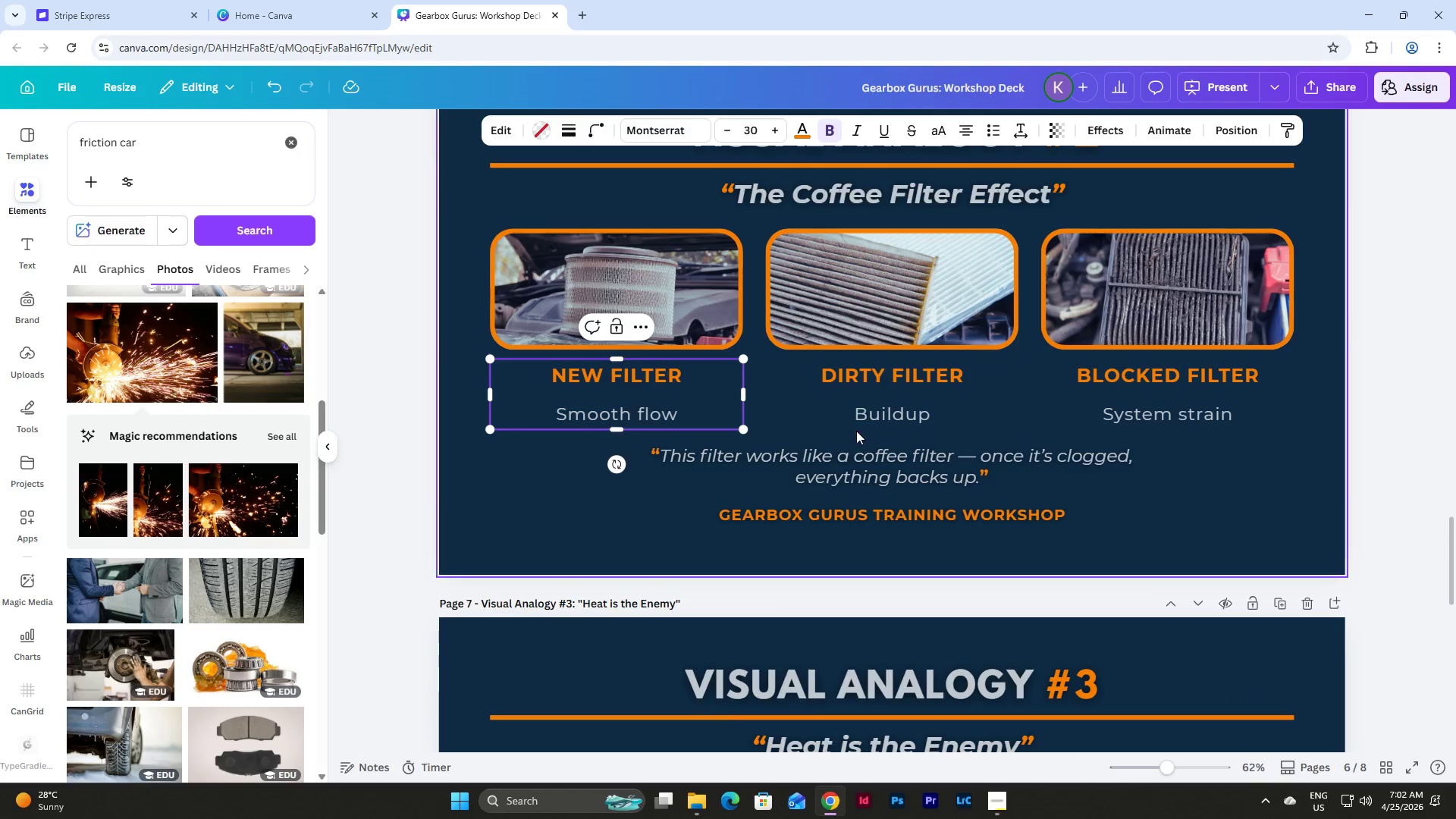 
scroll: coordinate [856, 431], scroll_direction: down, amount: 14.0
 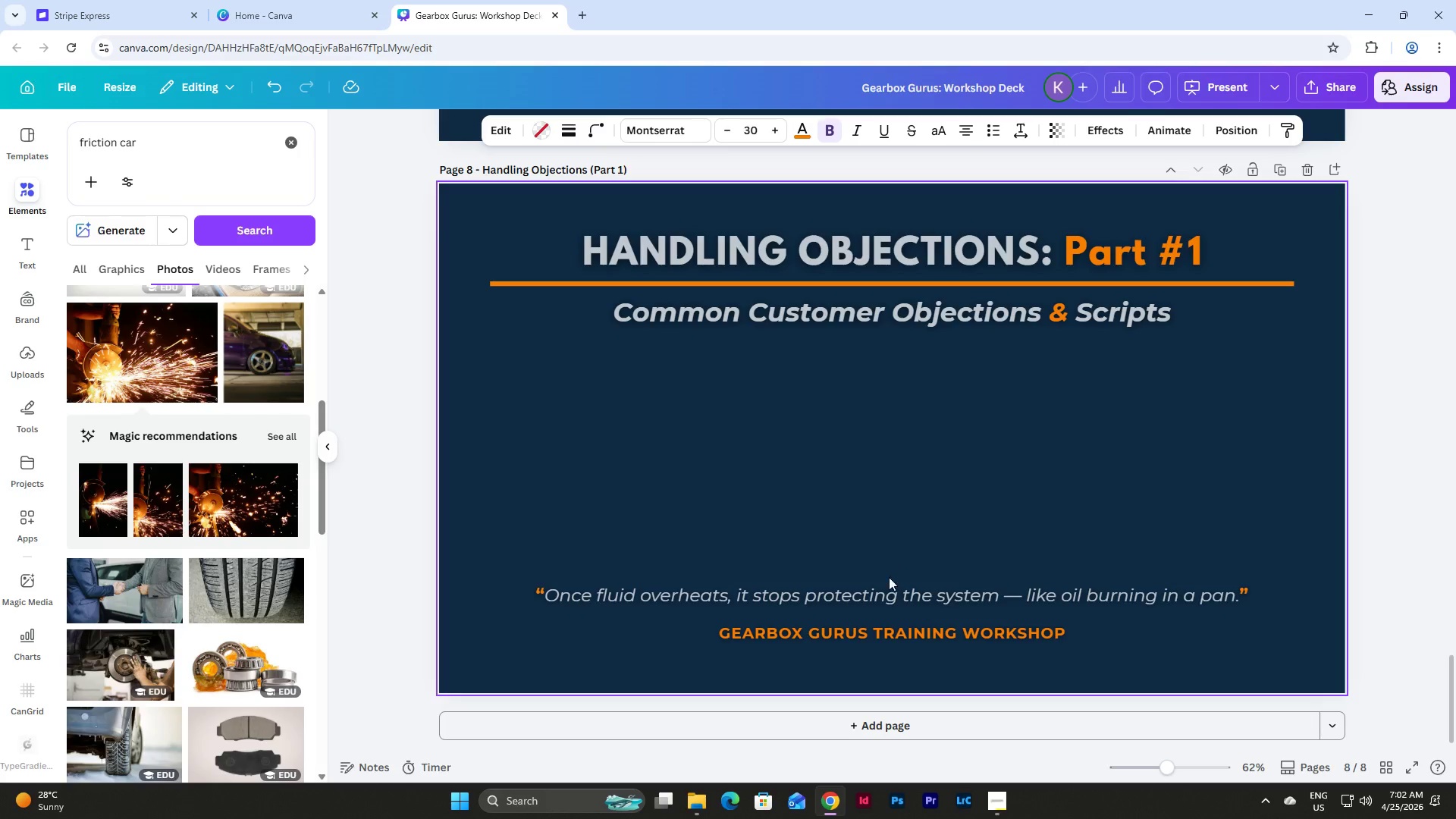 
left_click([893, 586])
 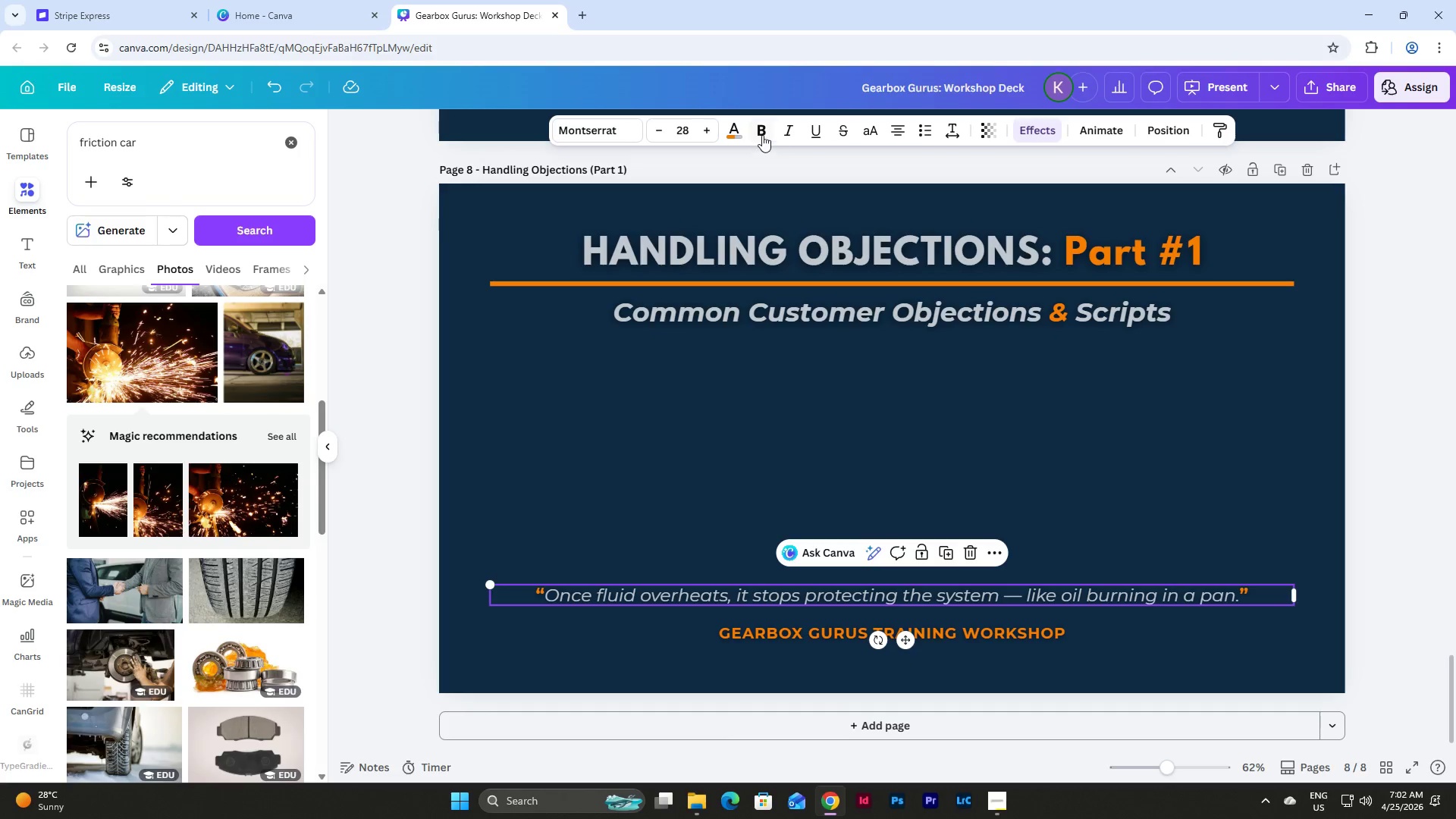 
double_click([760, 133])
 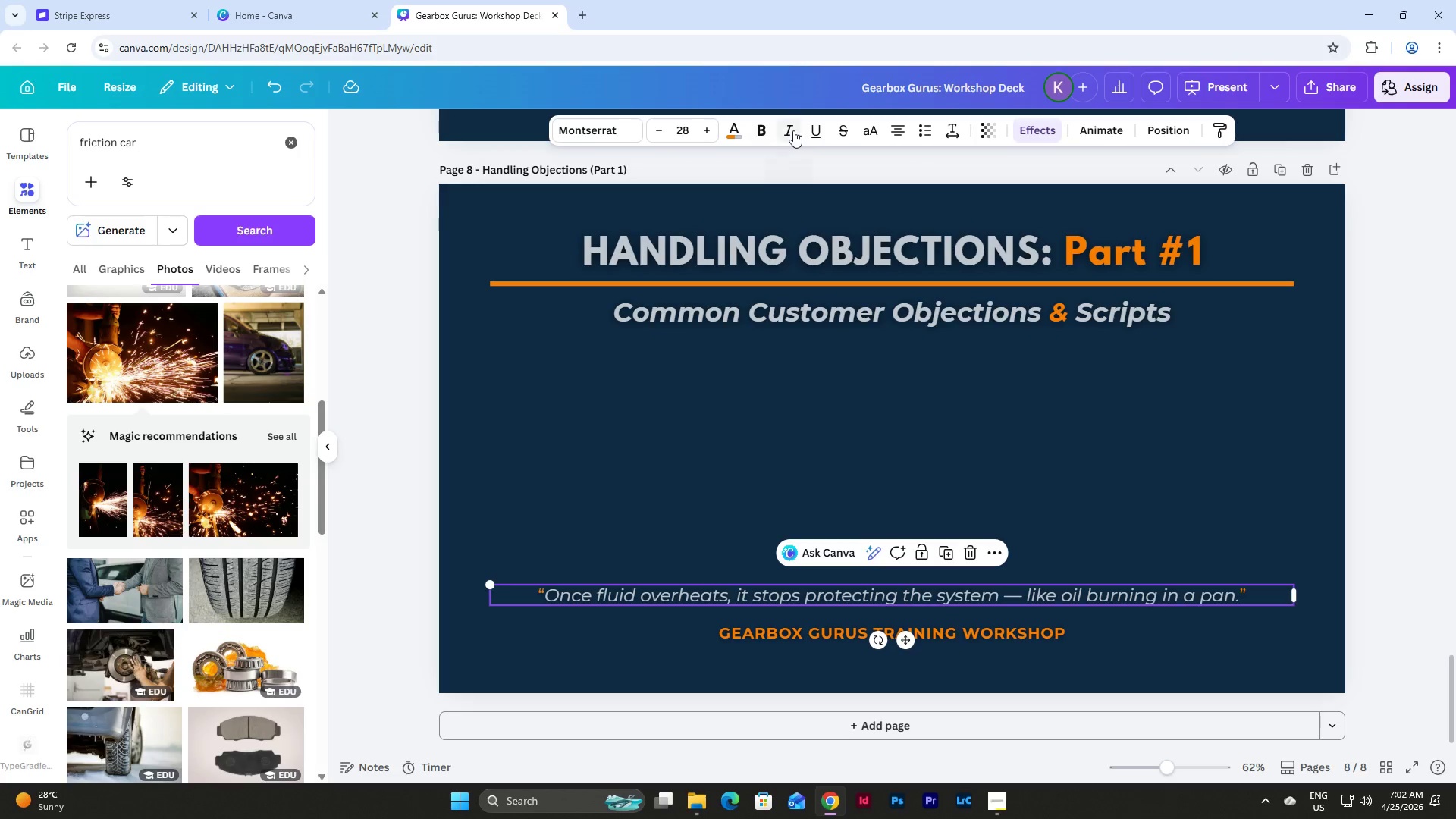 
left_click([793, 130])
 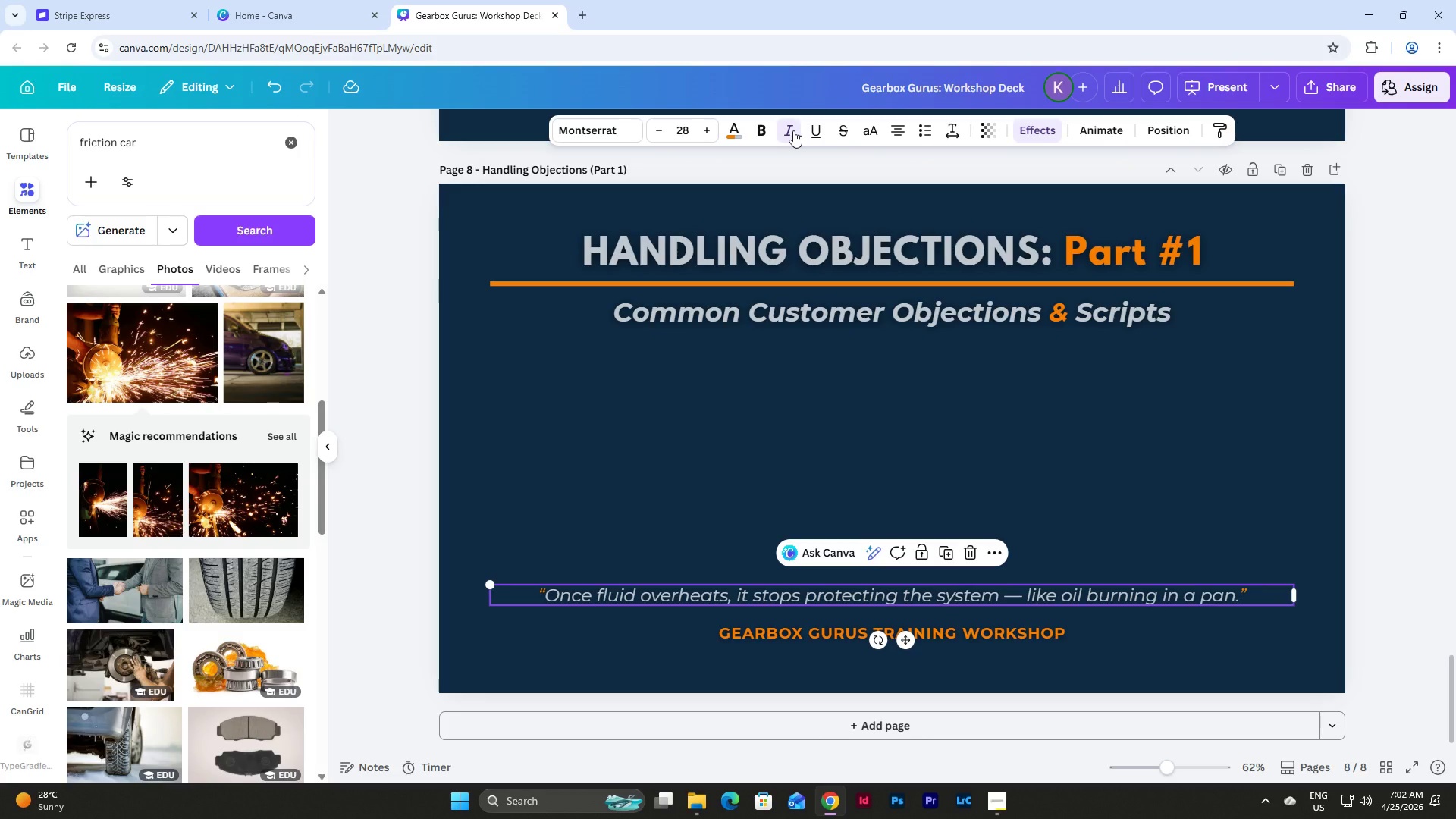 
left_click([793, 130])
 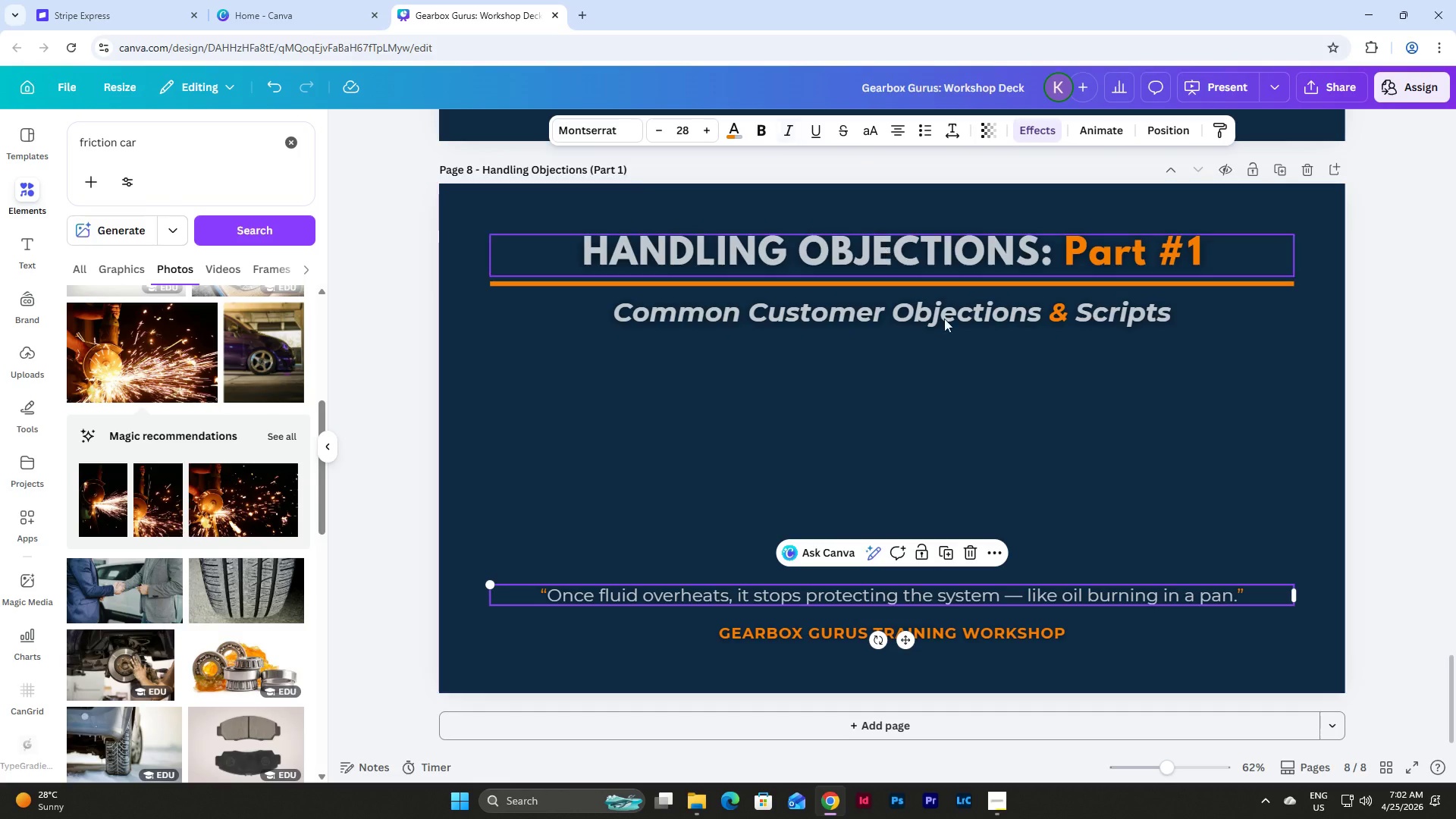 
scroll: coordinate [981, 375], scroll_direction: up, amount: 7.0
 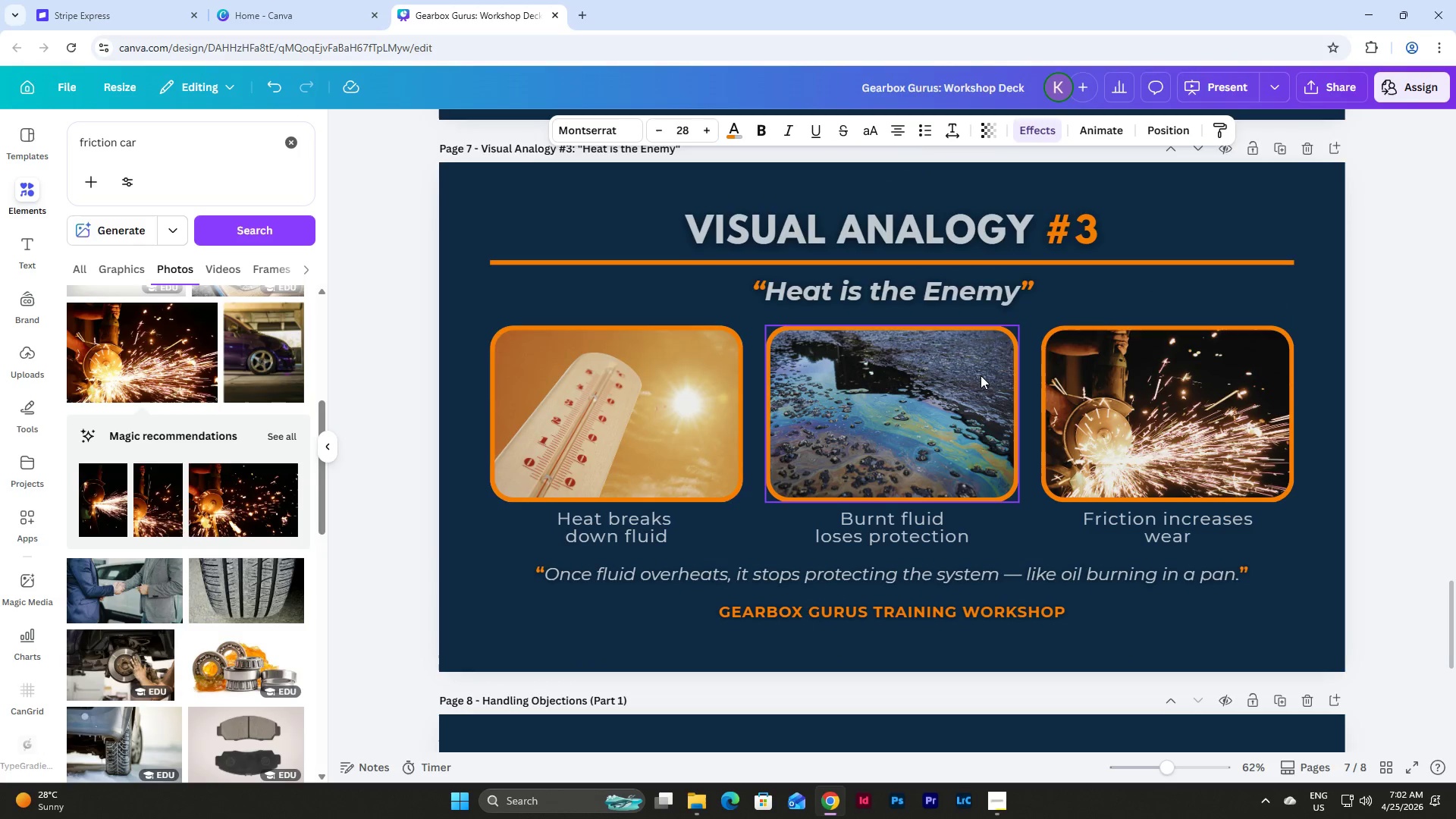 
scroll: coordinate [981, 375], scroll_direction: down, amount: 5.0
 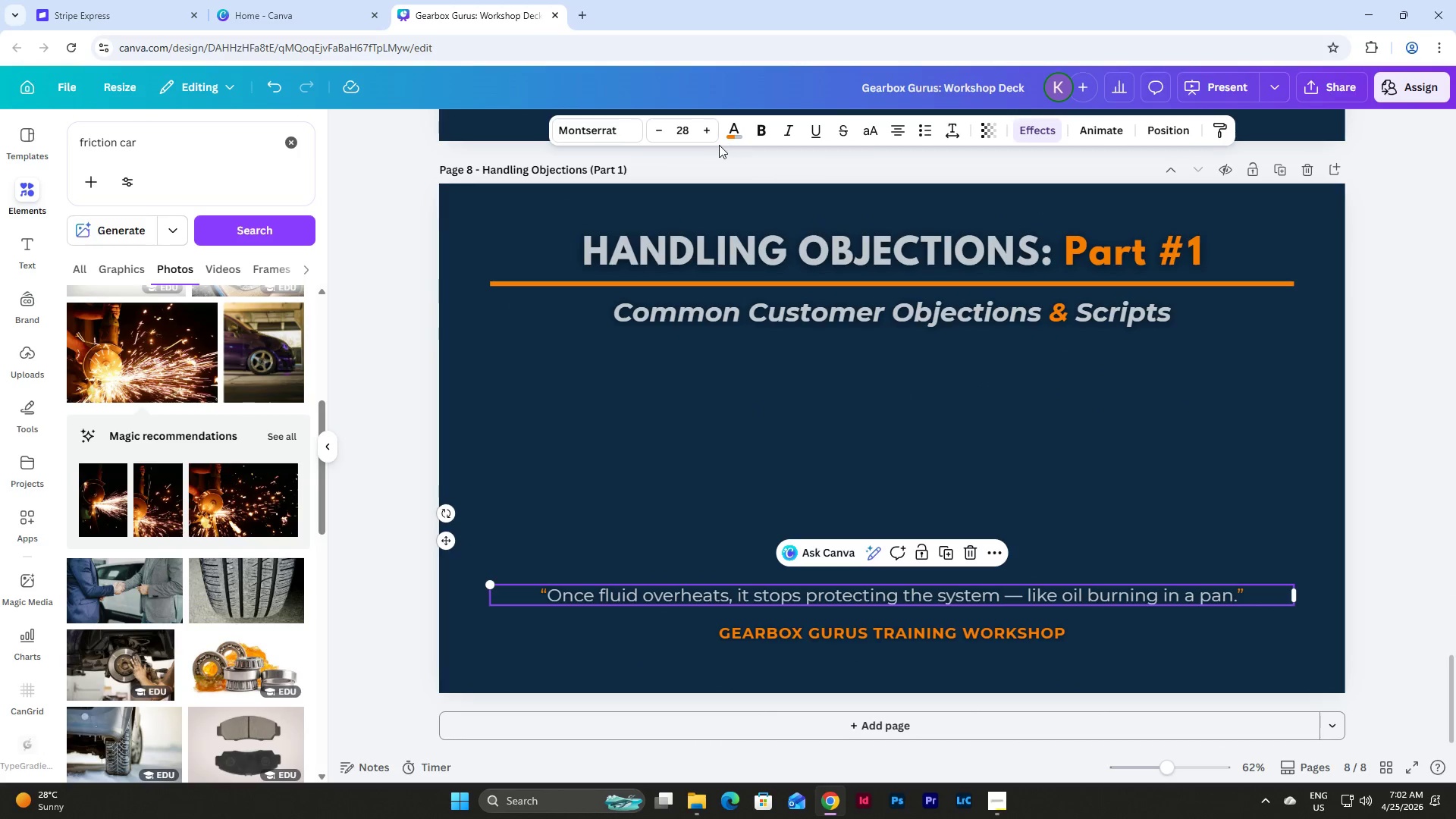 
left_click([733, 130])
 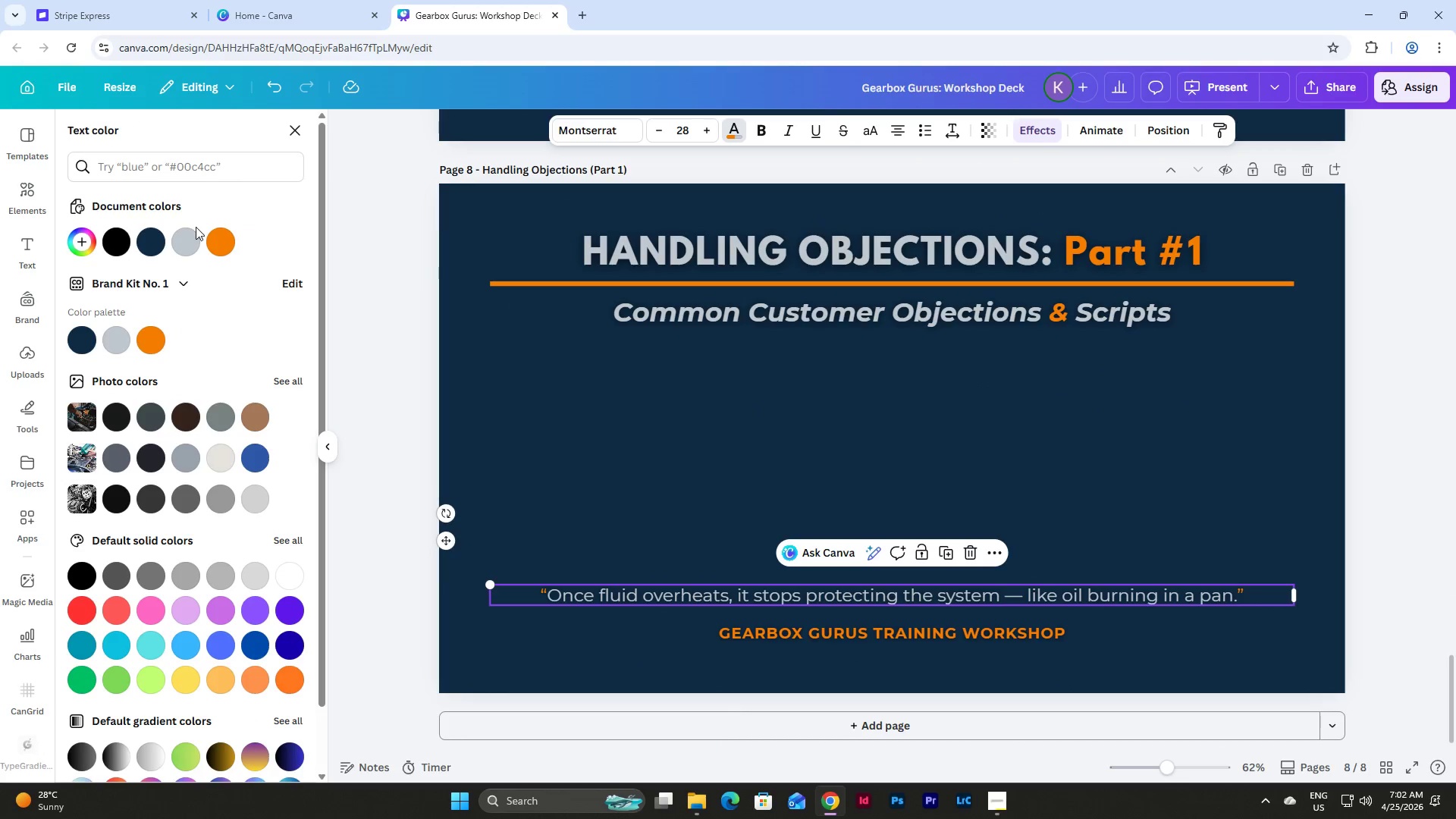 
left_click([191, 232])
 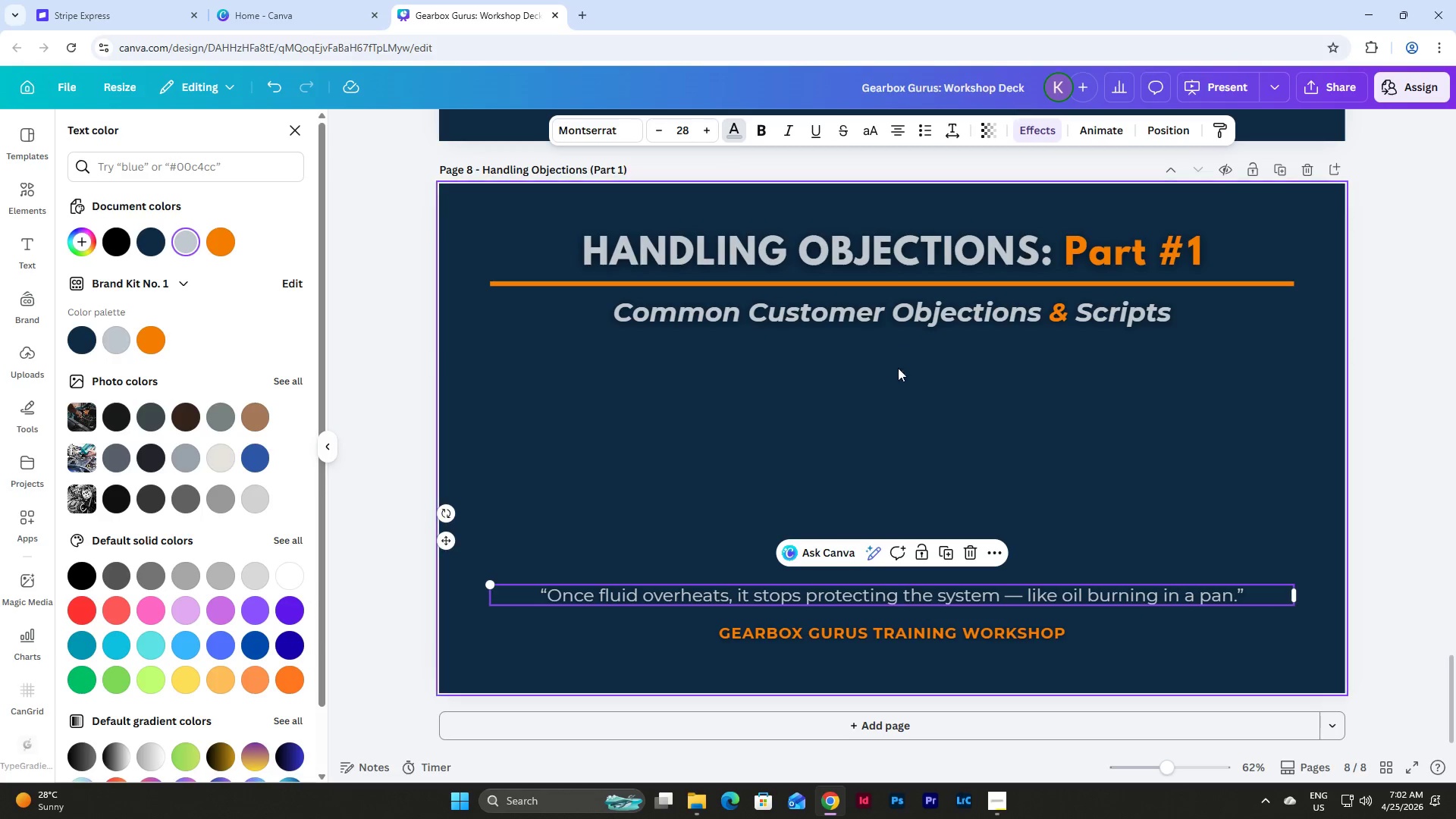 
left_click([1116, 591])
 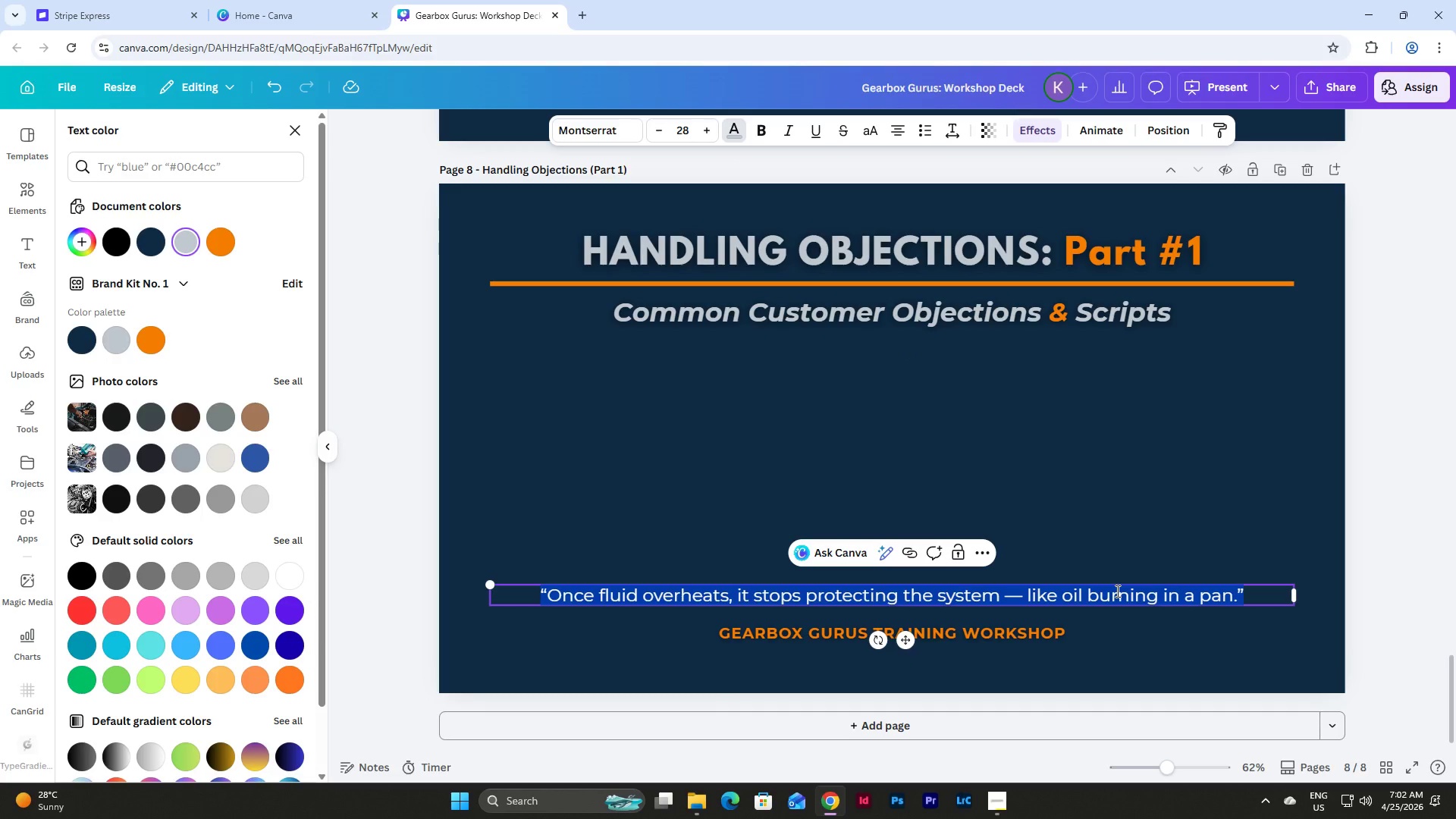 
wait(7.0)
 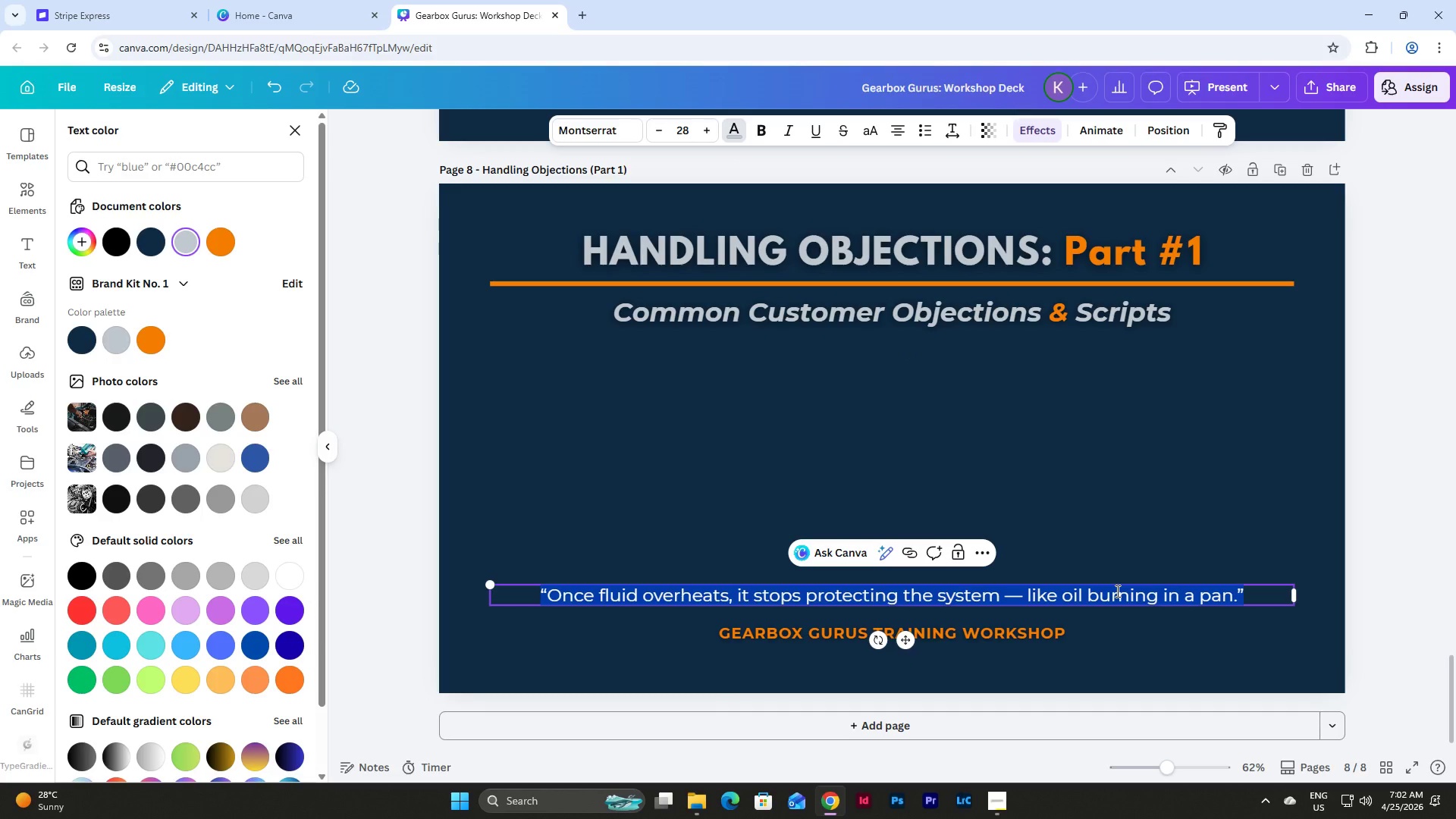 
type(CUSTOMER STATEE)
key(Backspace)
type(MENT)
 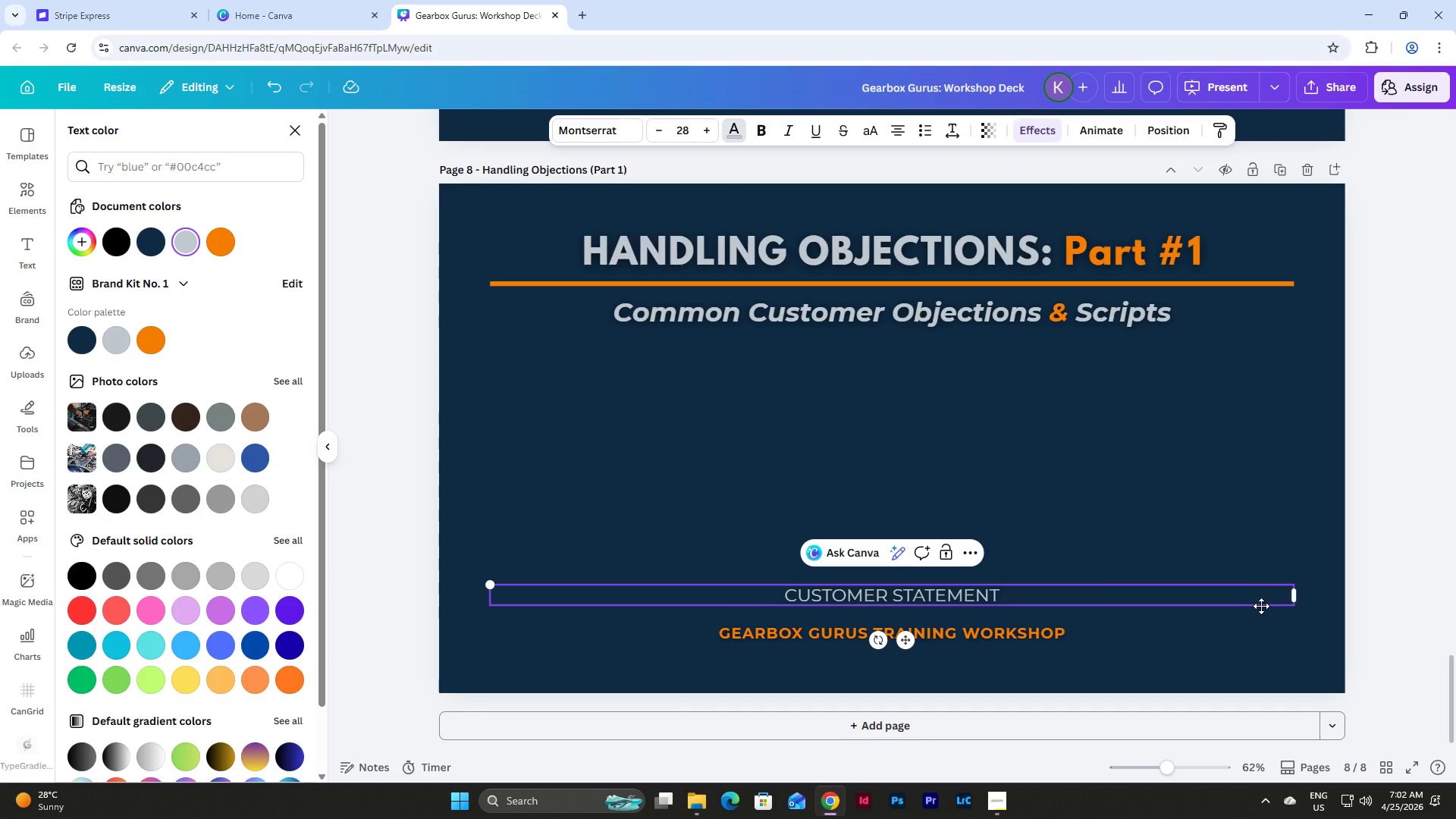 
left_click_drag(start_coordinate=[1296, 600], to_coordinate=[777, 599])
 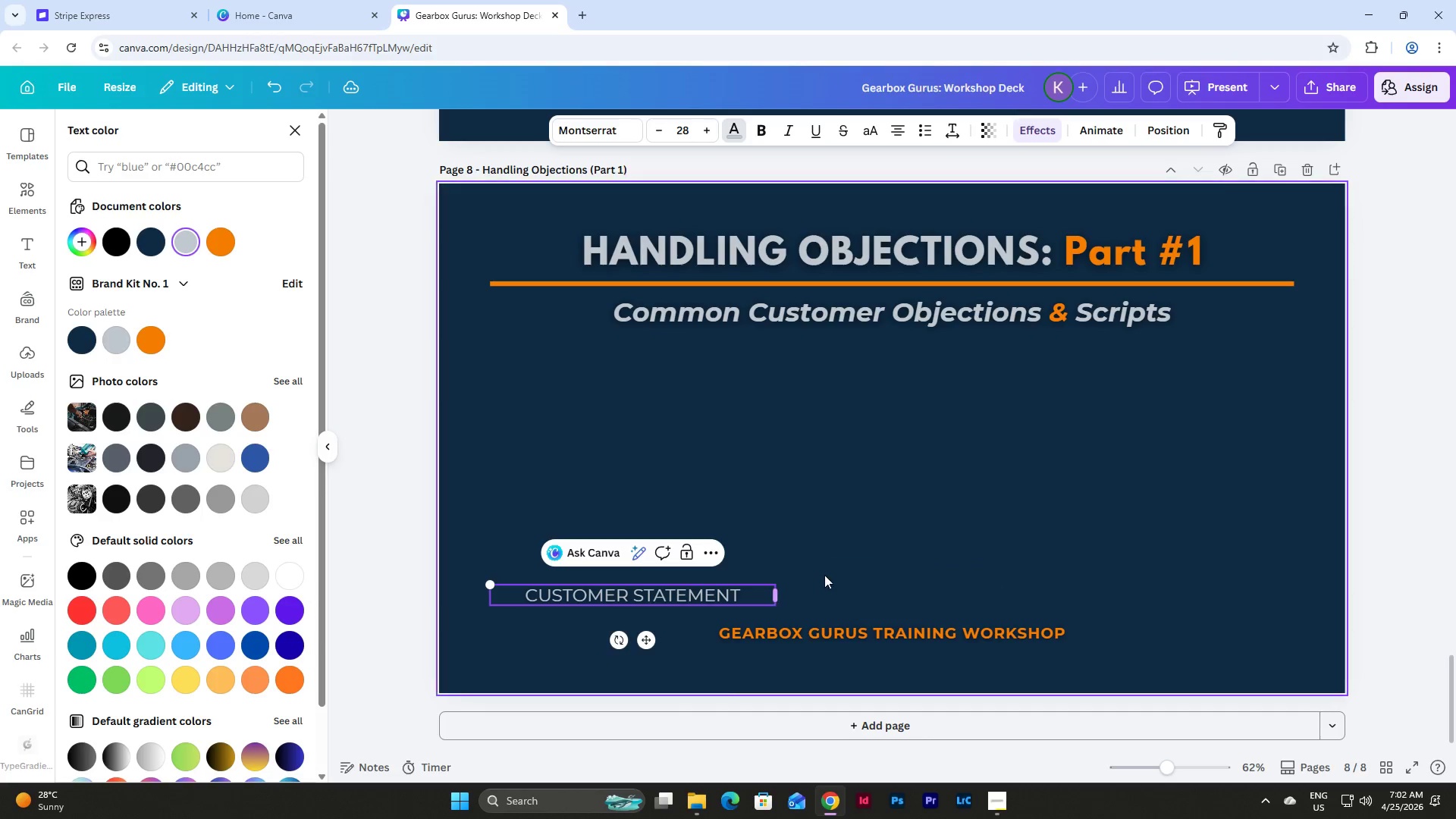 
left_click([841, 567])
 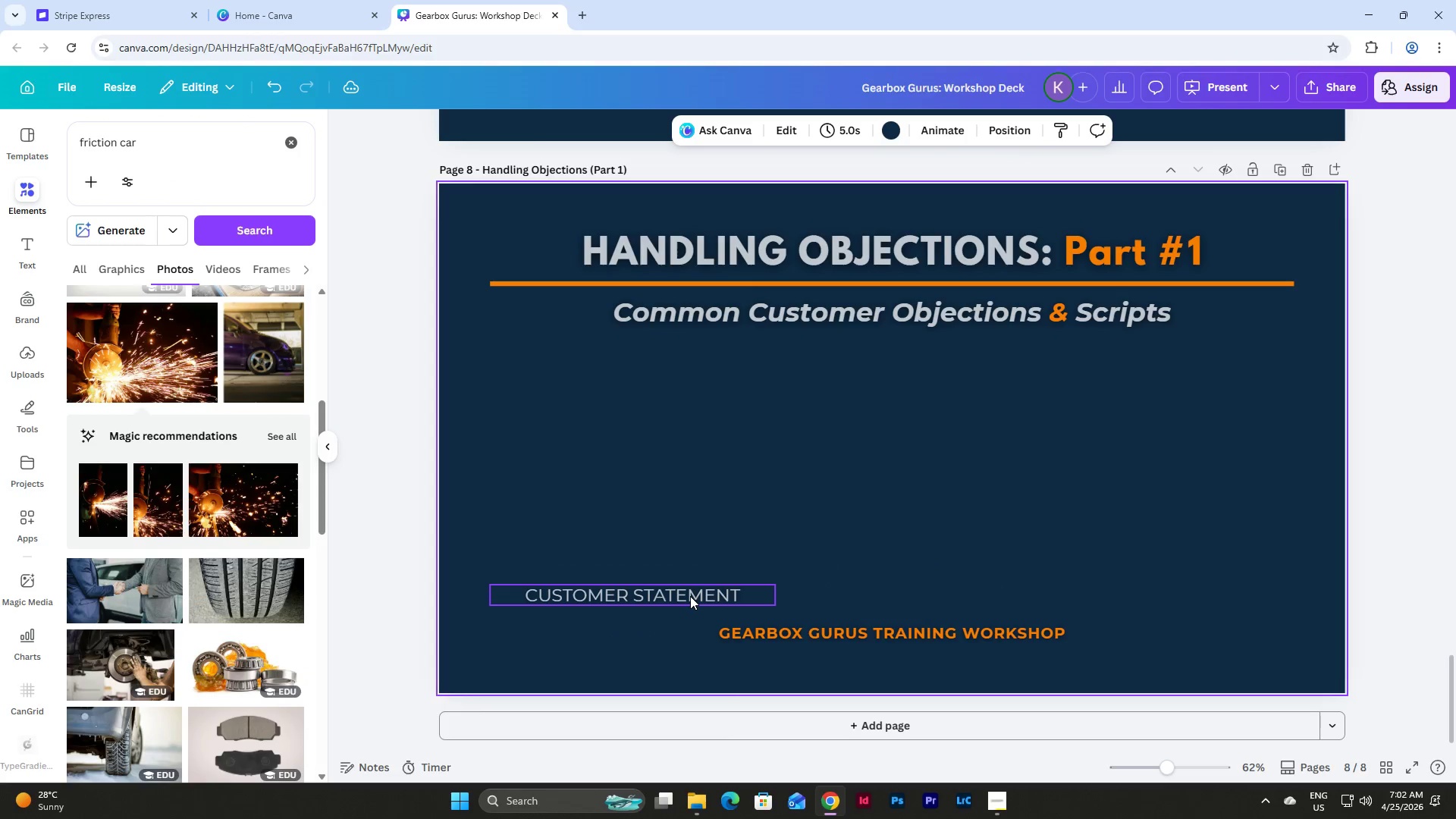 
left_click_drag(start_coordinate=[690, 596], to_coordinate=[690, 358])
 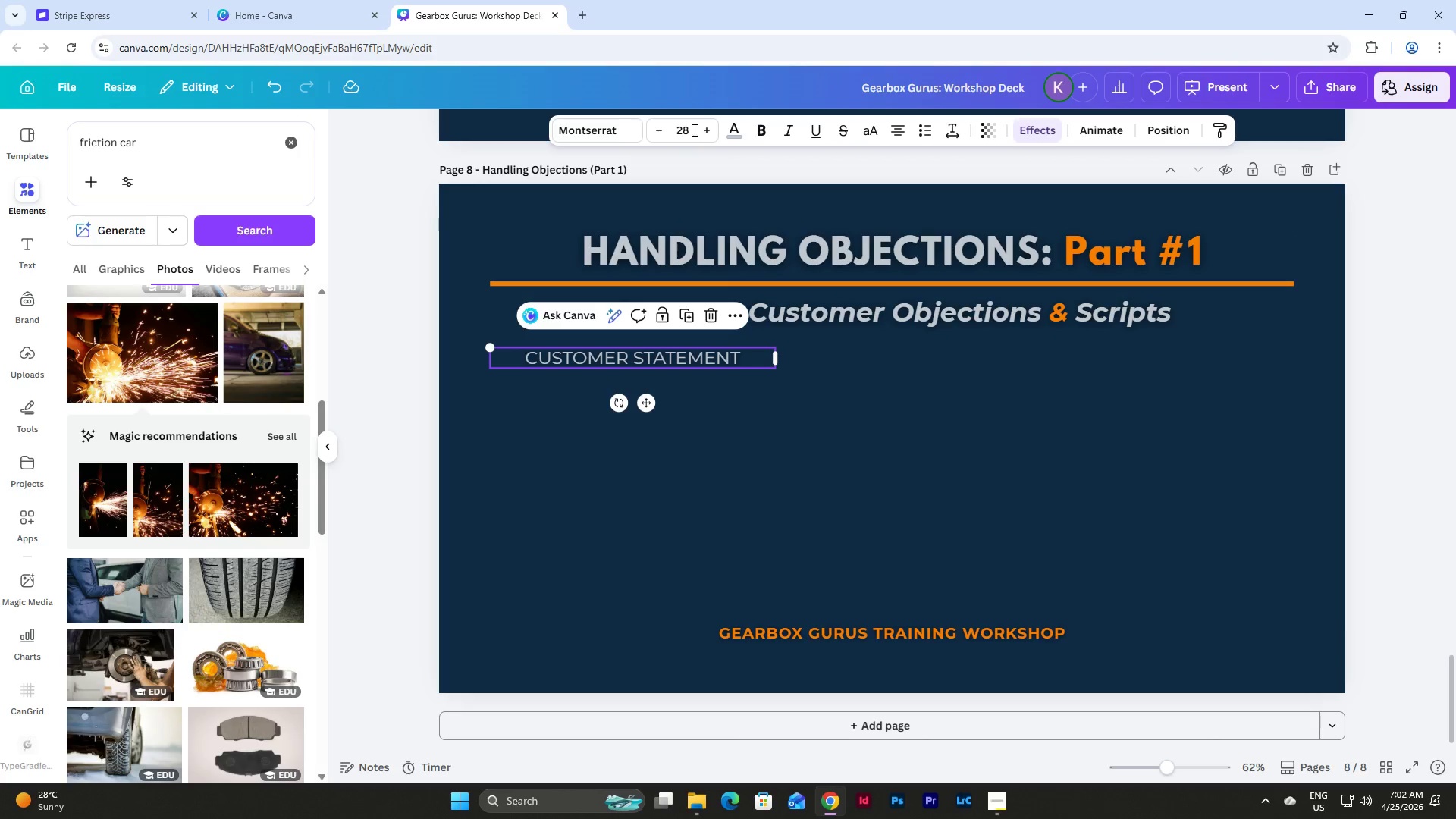 
double_click([704, 130])
 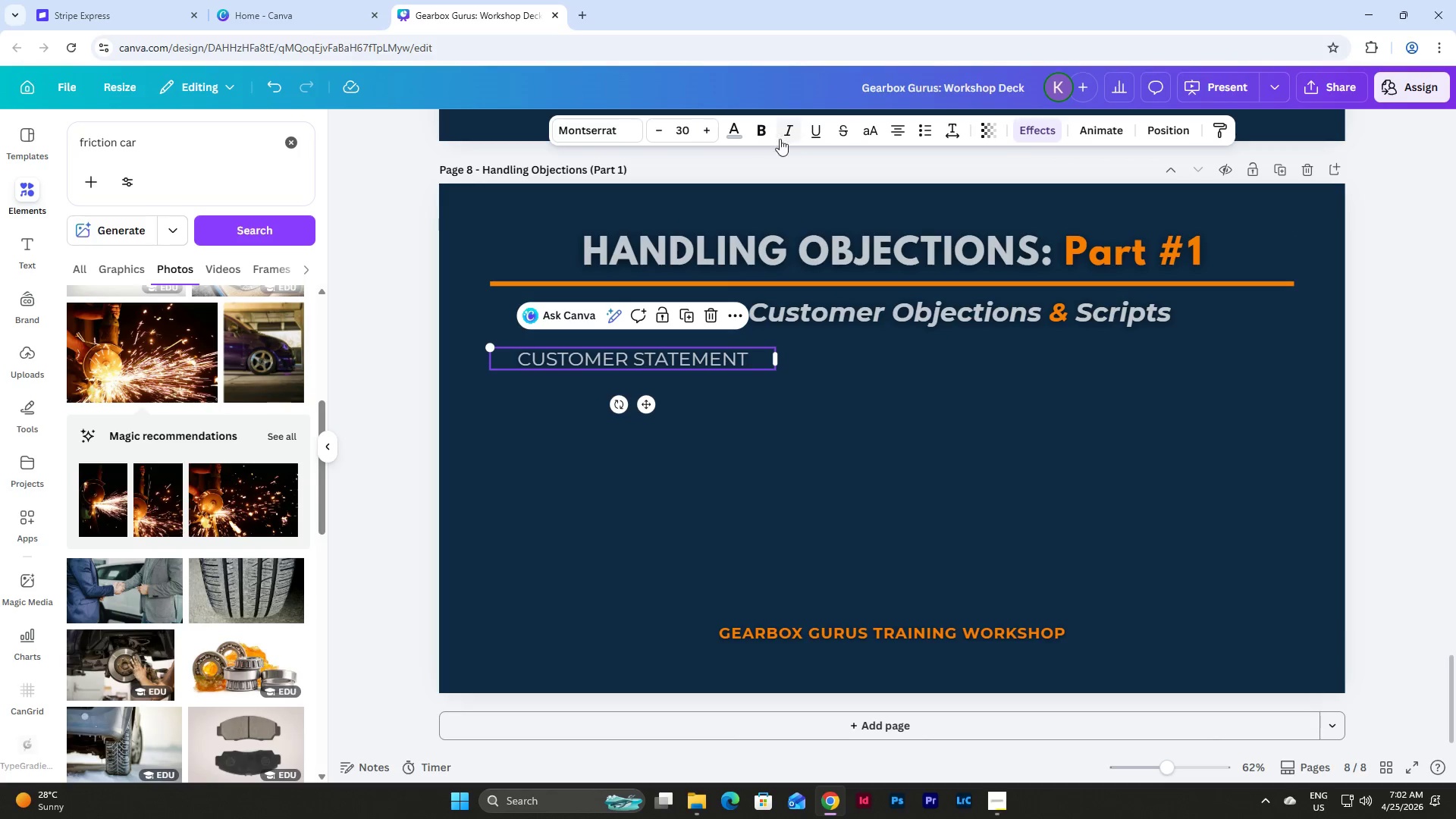 
left_click([763, 131])
 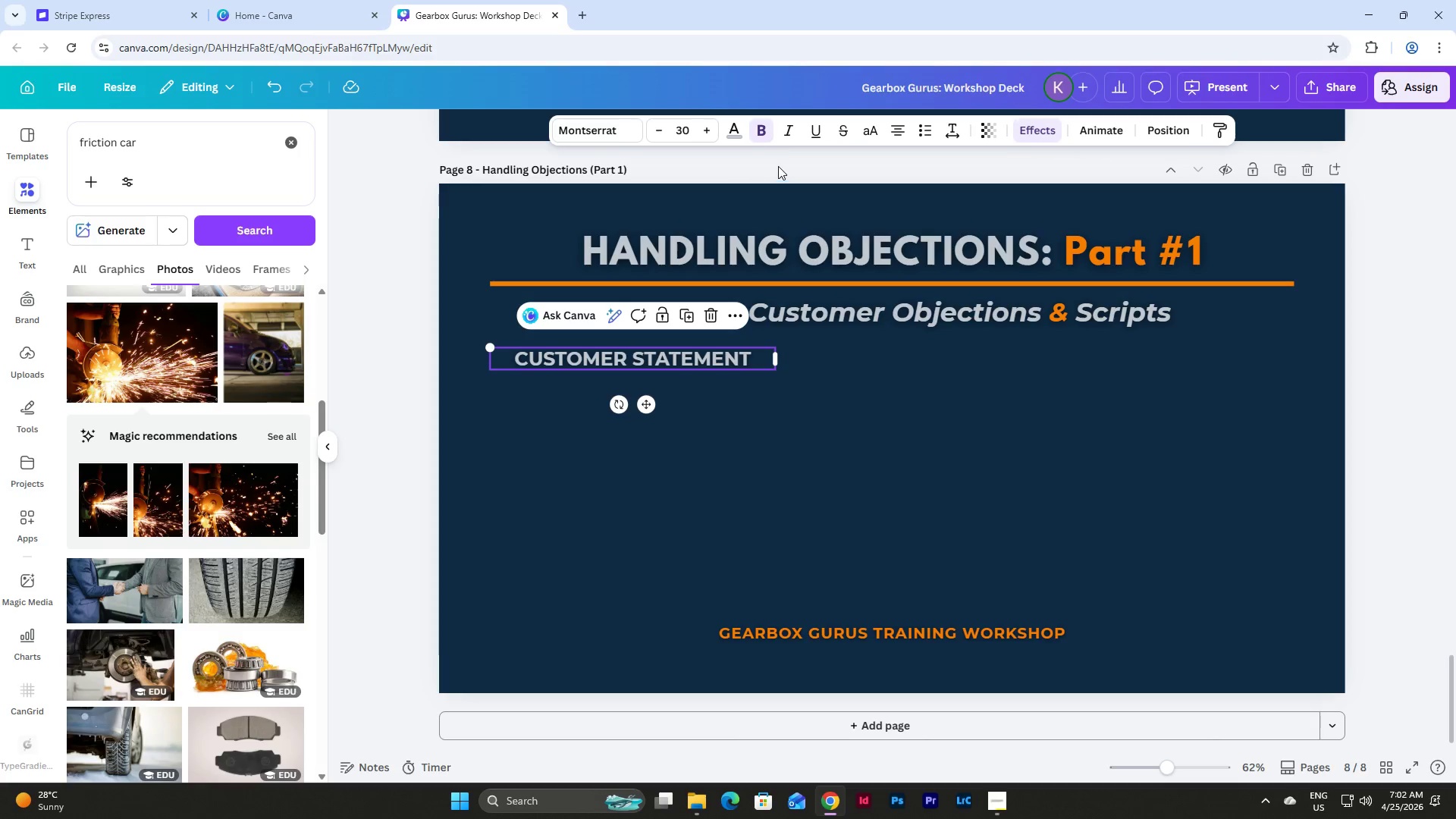 
left_click([736, 132])
 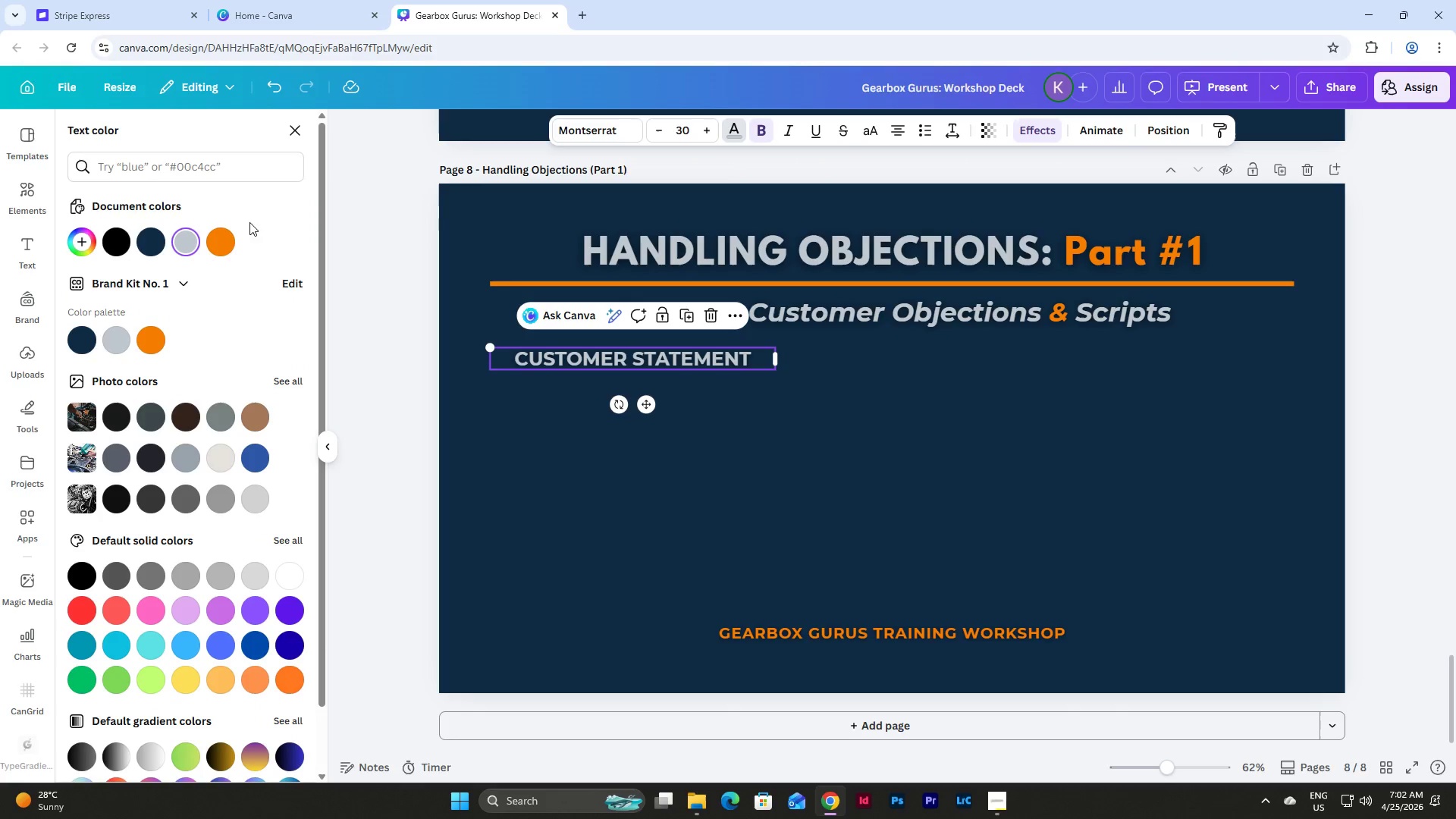 
left_click([224, 249])
 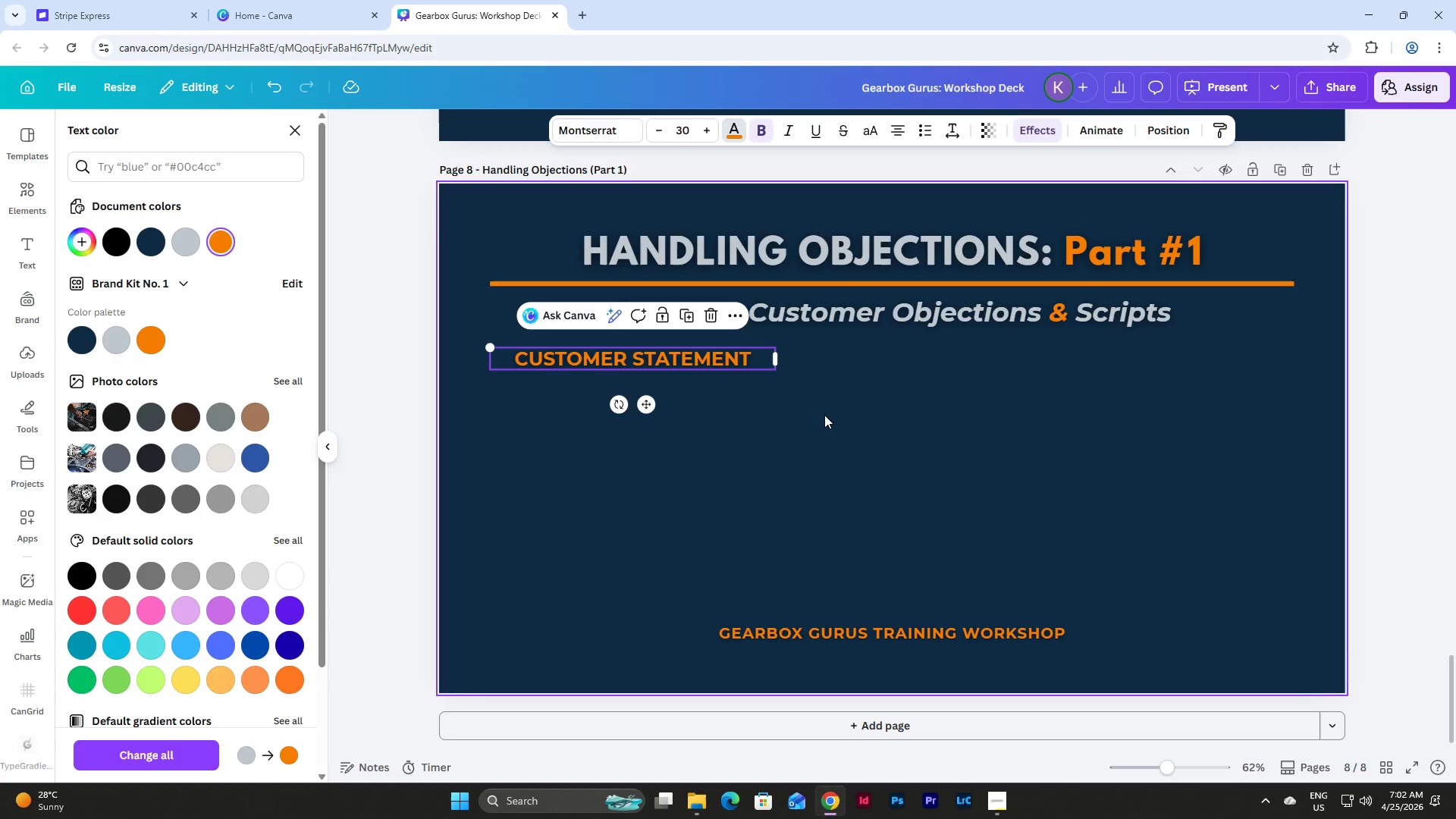 
left_click([801, 415])
 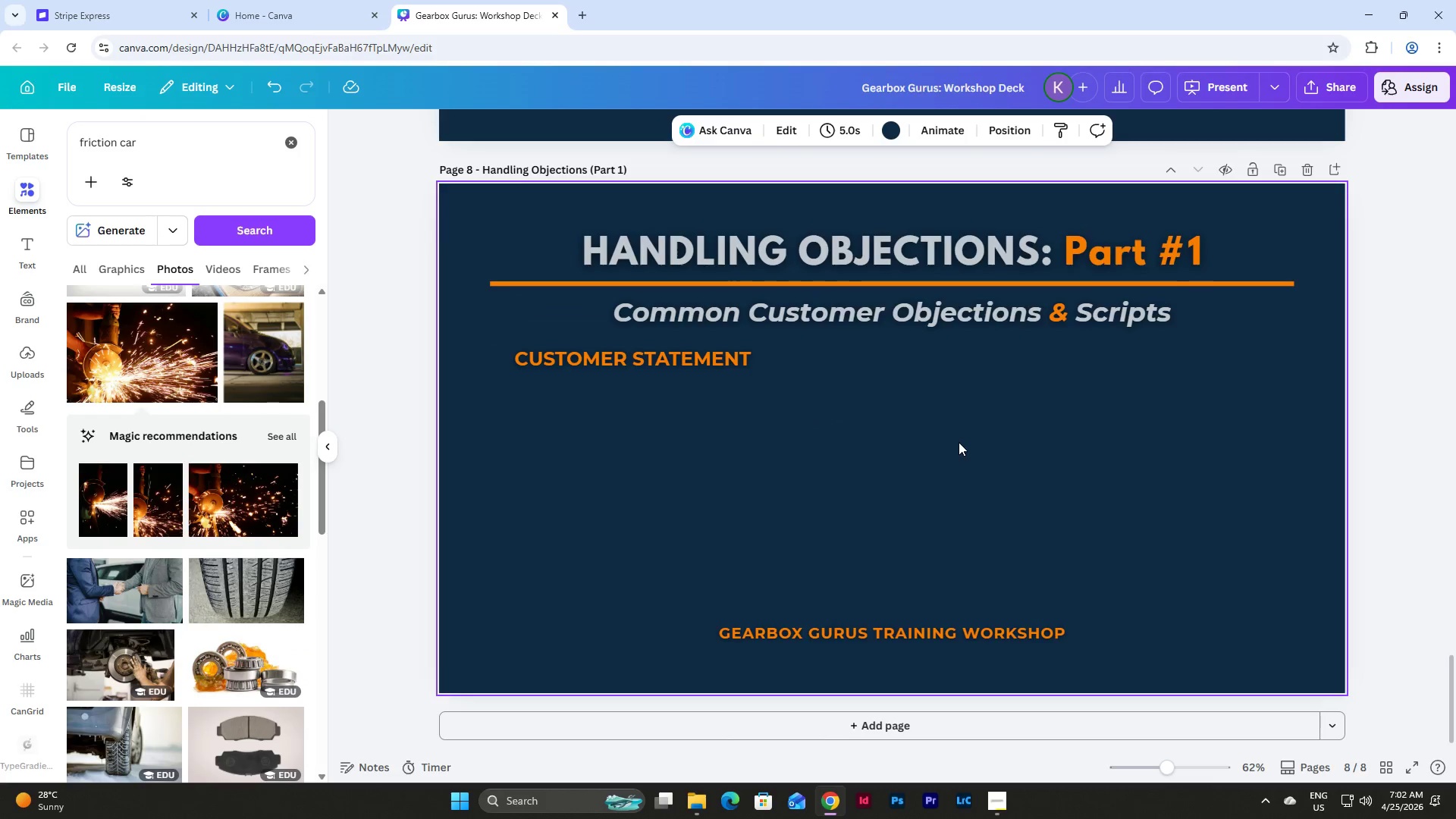 
scroll: coordinate [959, 442], scroll_direction: up, amount: 14.0
 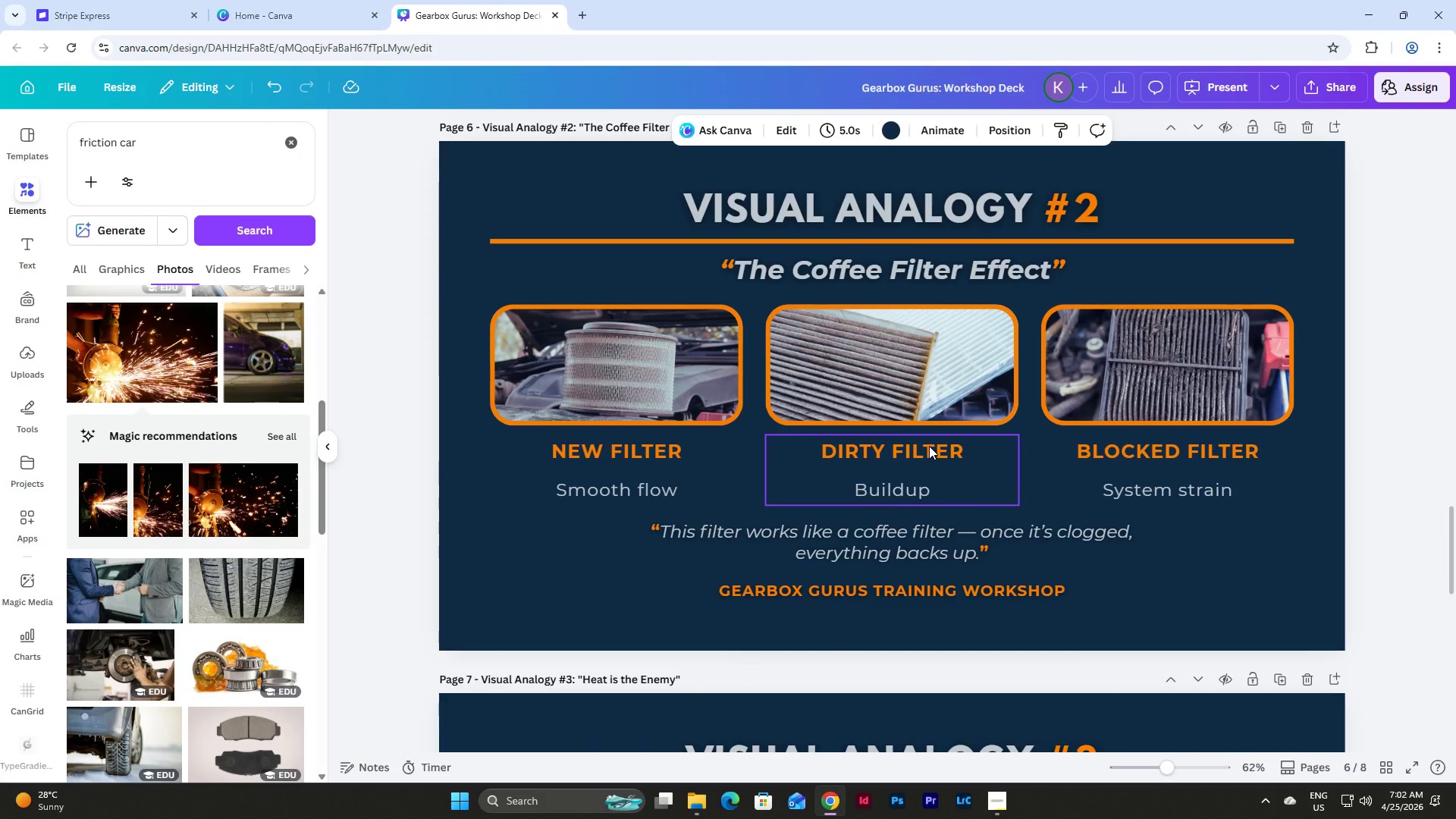 
double_click([928, 446])
 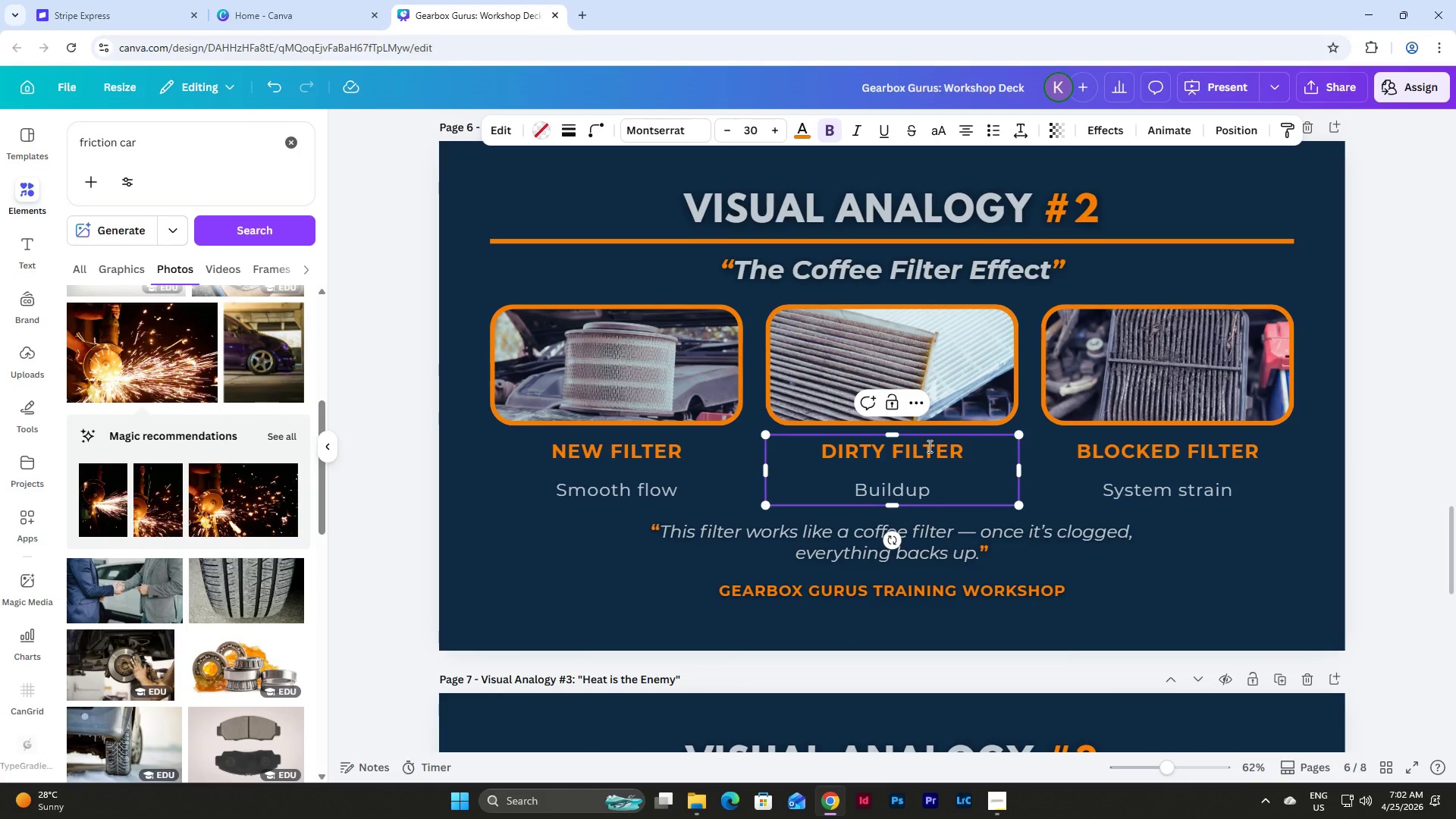 
scroll: coordinate [928, 446], scroll_direction: up, amount: 9.0
 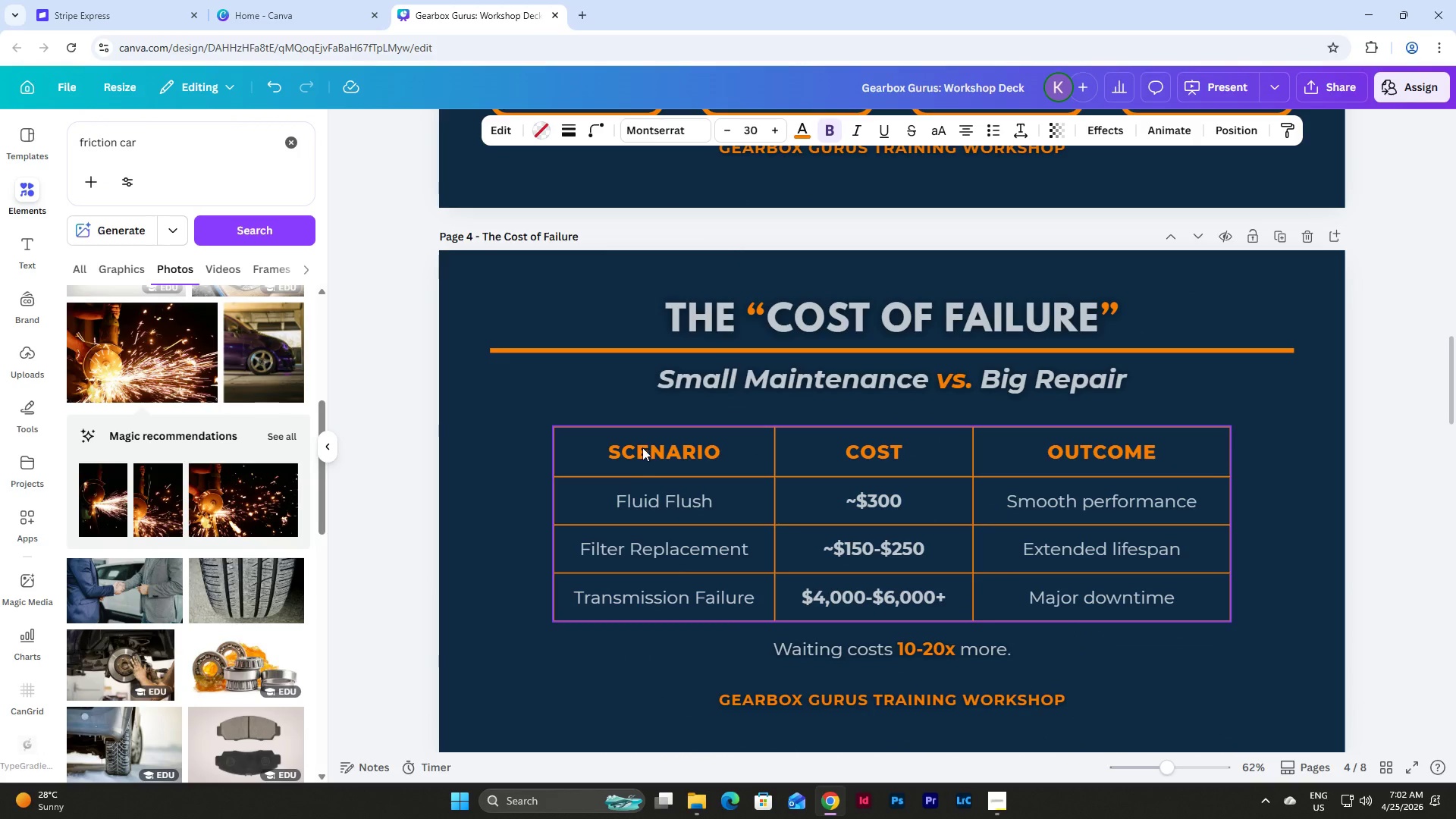 
double_click([668, 447])
 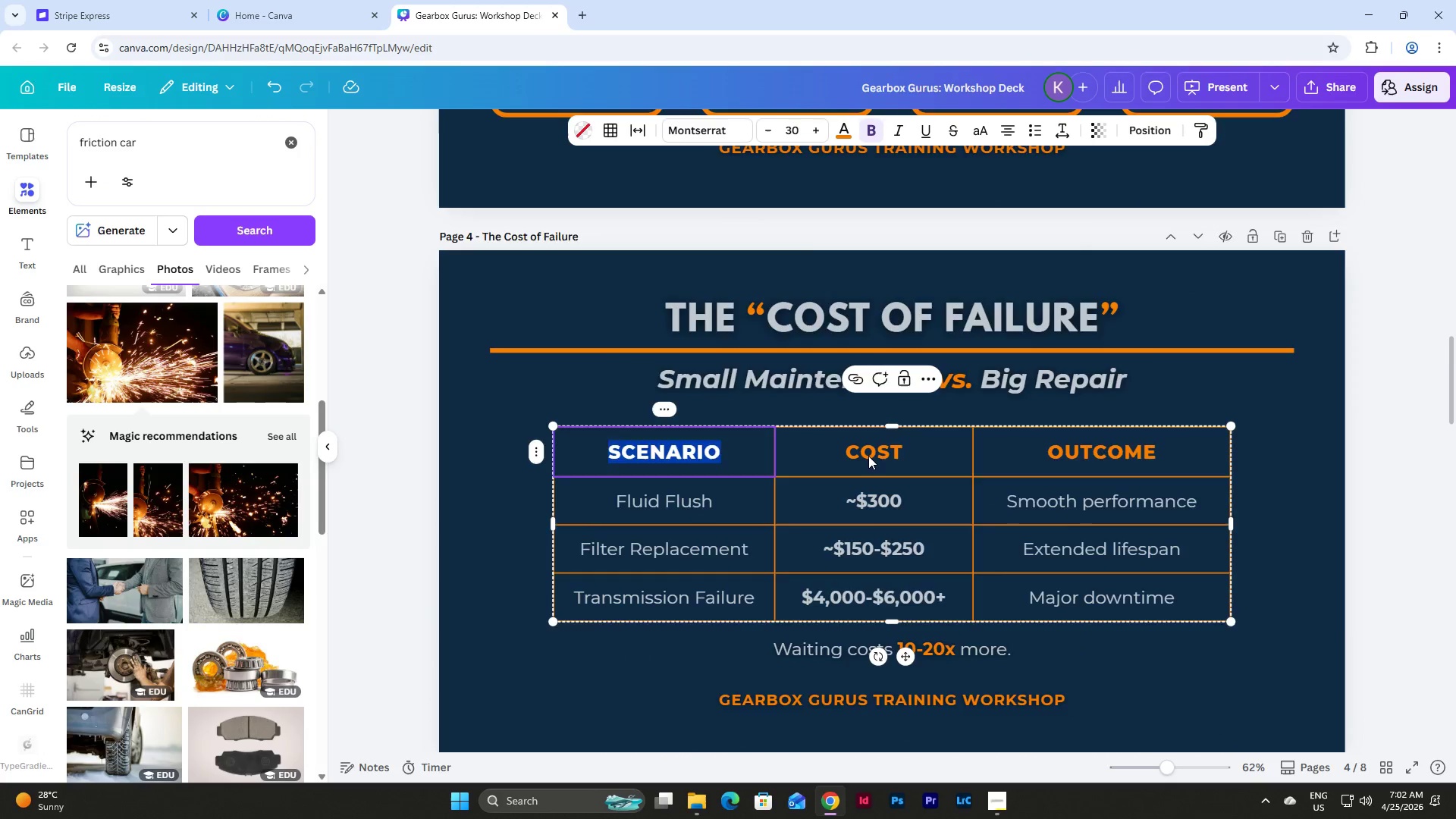 
scroll: coordinate [868, 456], scroll_direction: down, amount: 19.0
 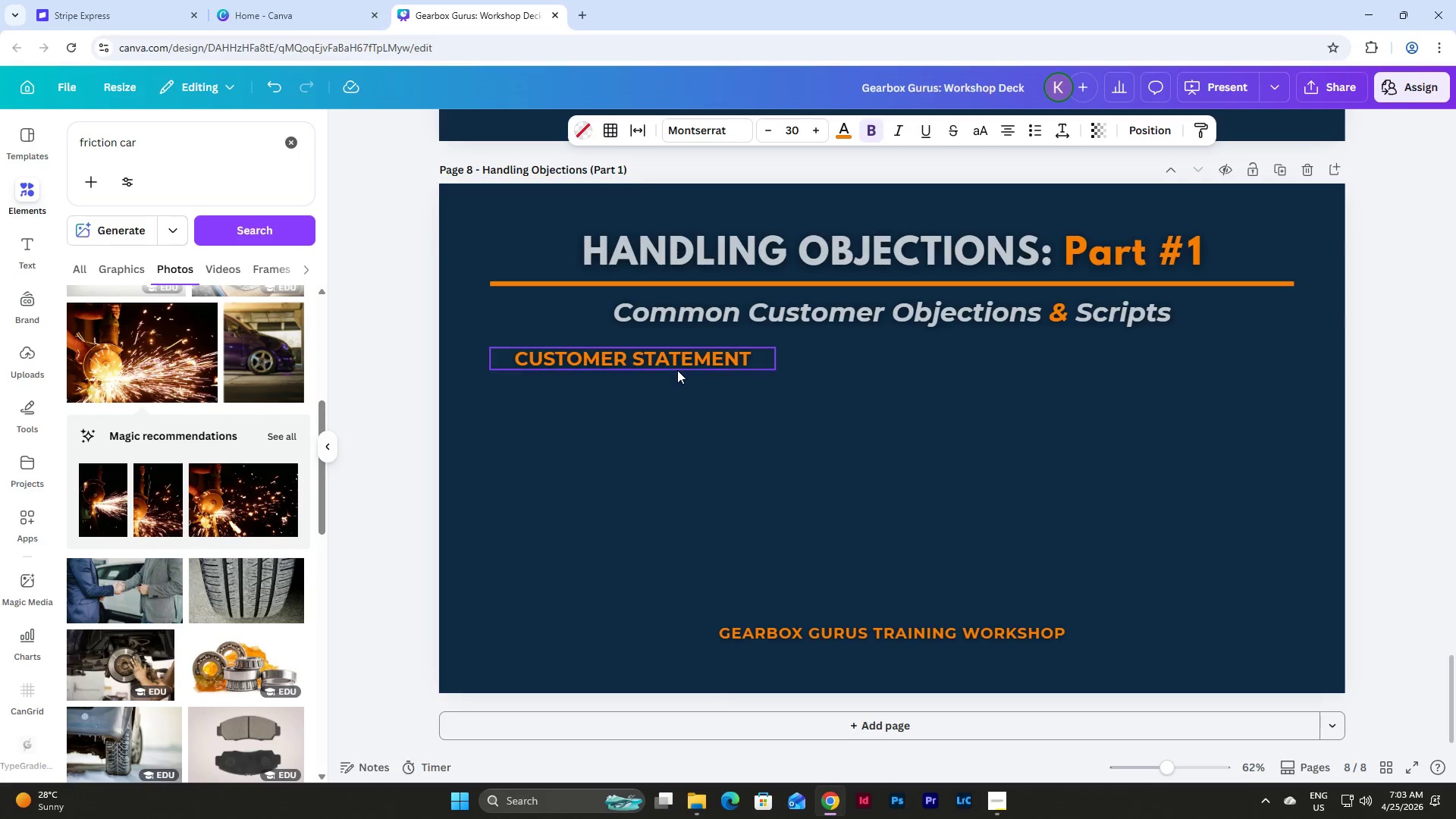 
left_click([677, 370])
 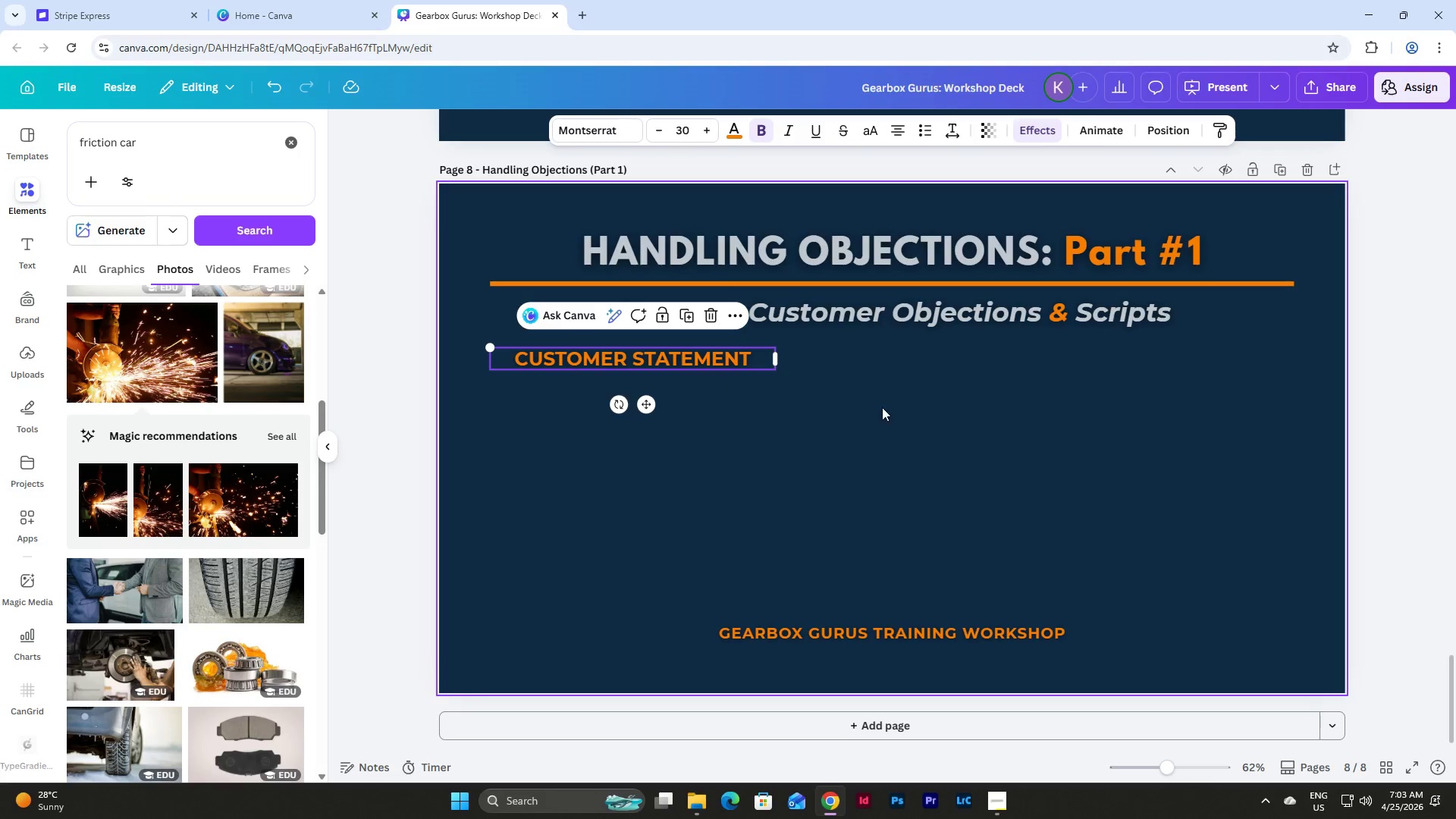 
left_click([882, 407])
 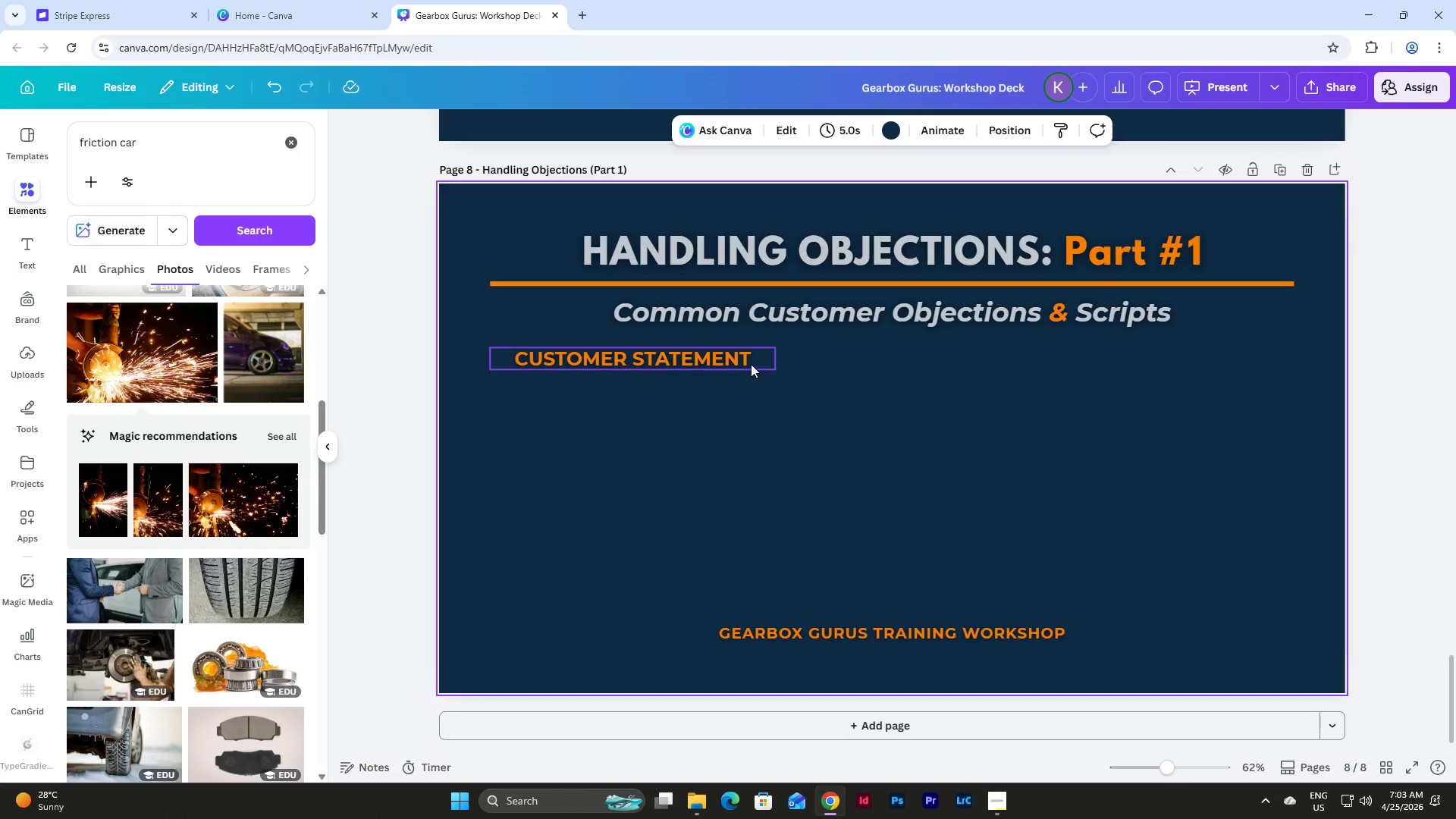 
left_click([724, 353])
 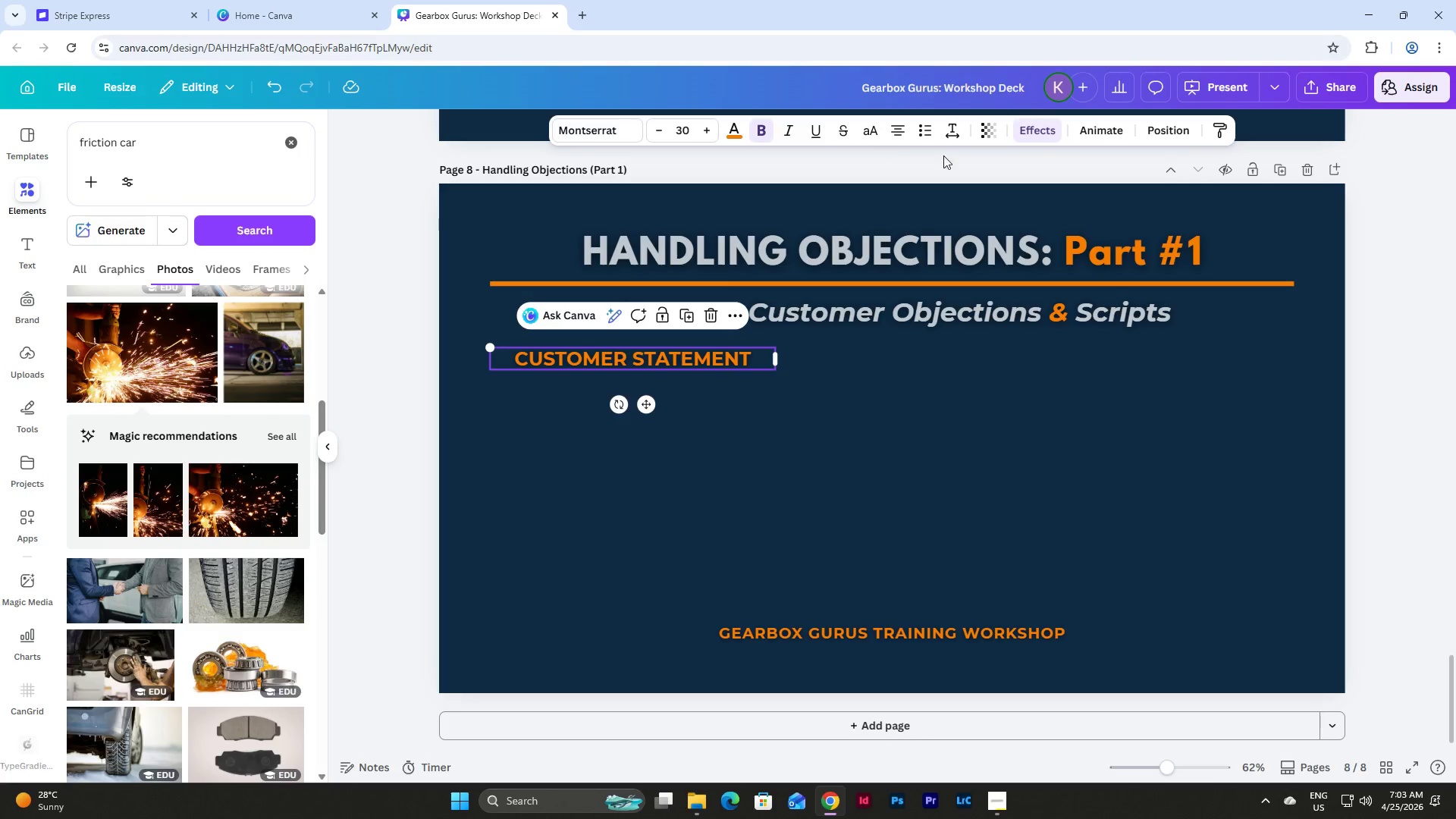 
left_click([901, 136])
 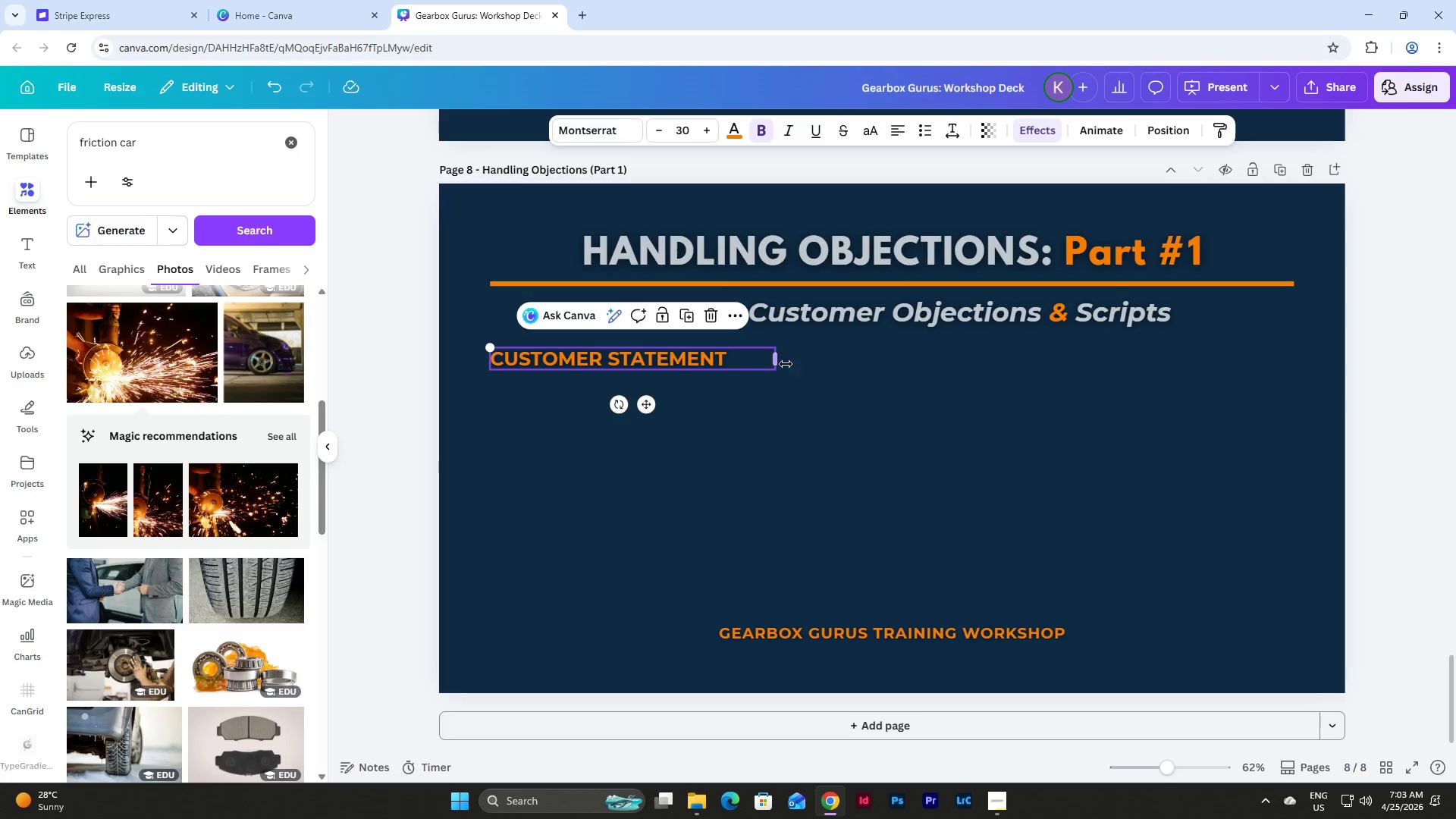 
left_click_drag(start_coordinate=[777, 359], to_coordinate=[752, 368])
 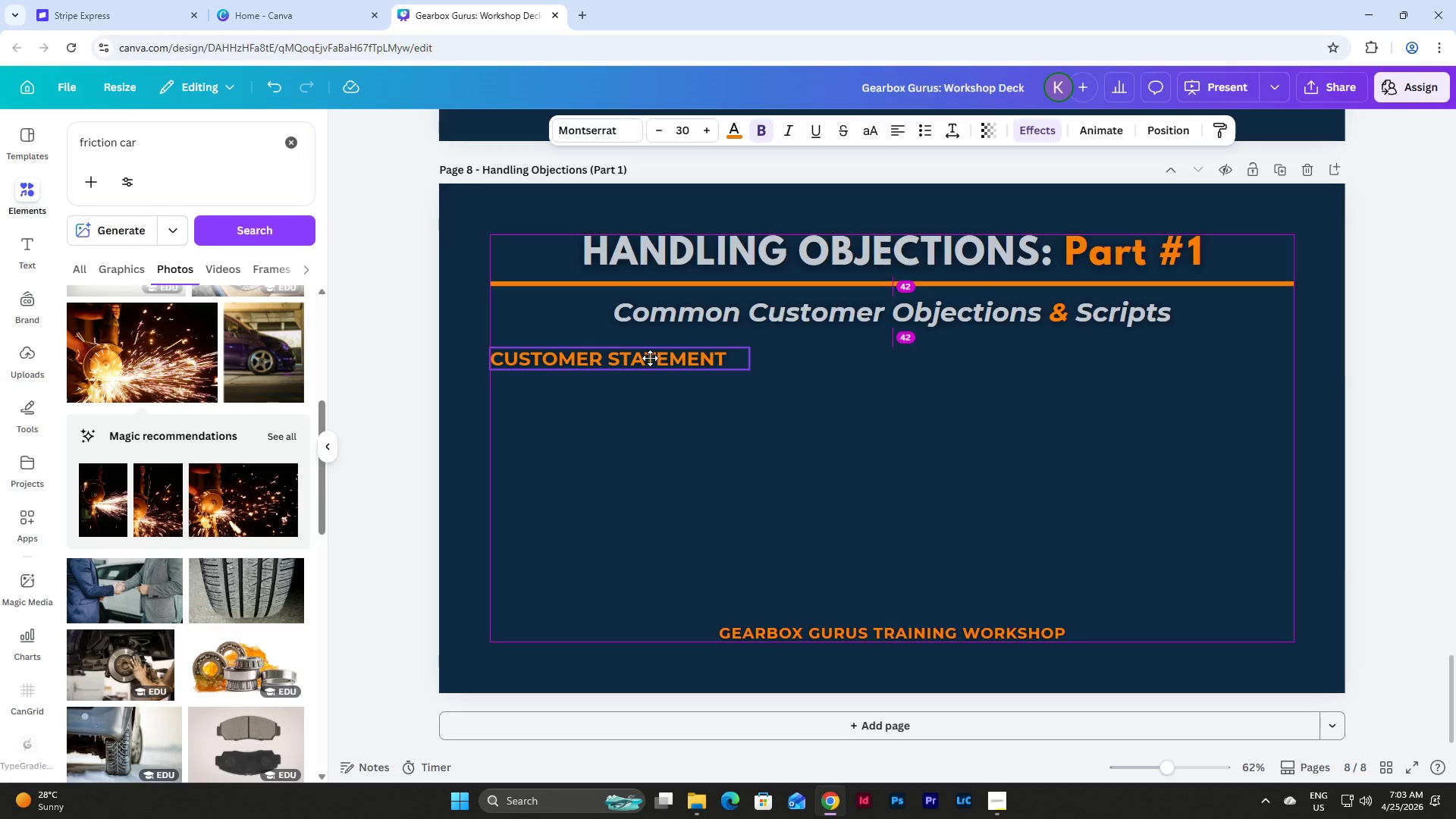 
left_click([855, 373])
 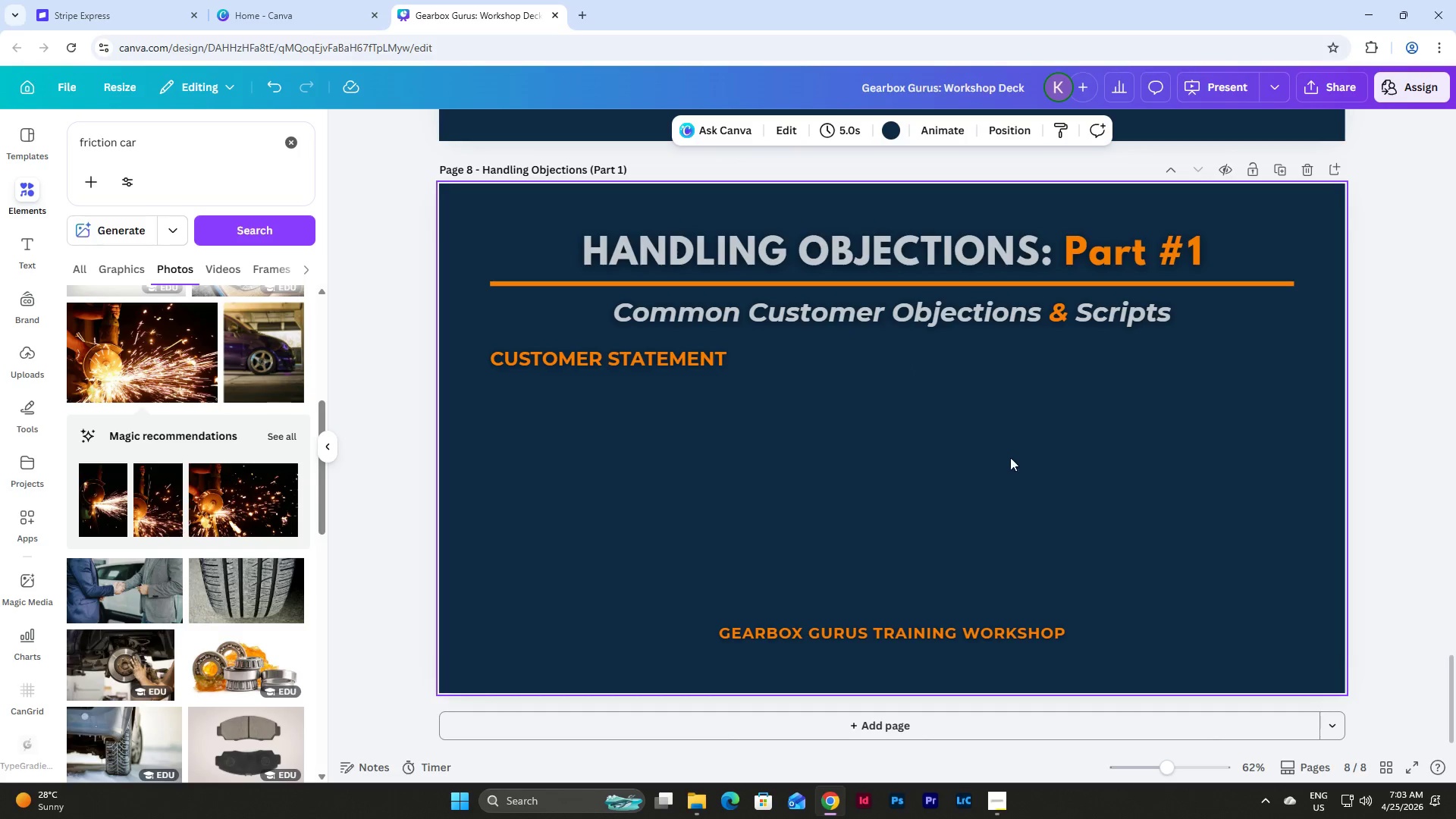 
scroll: coordinate [1002, 457], scroll_direction: up, amount: 4.0
 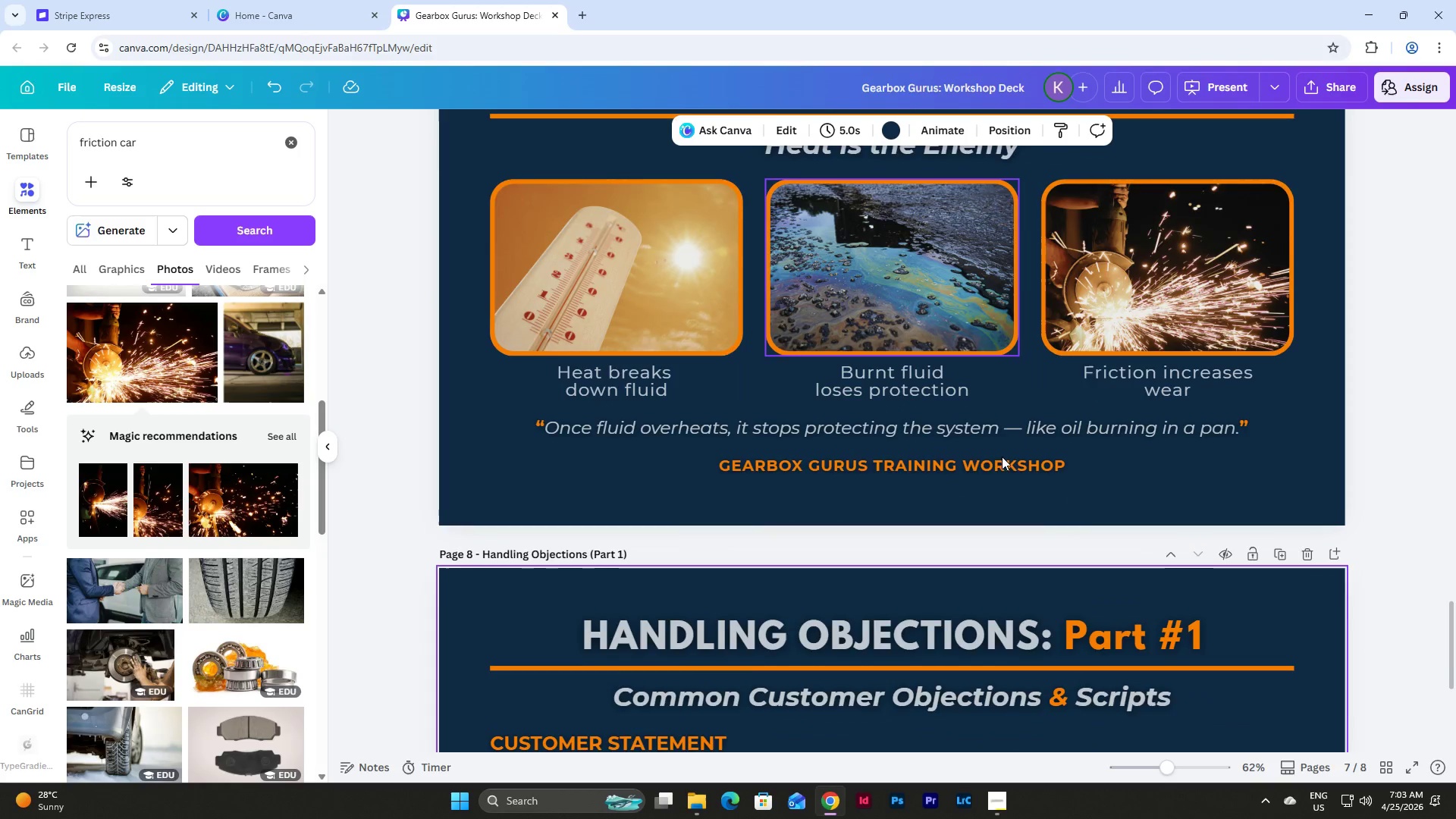 
scroll: coordinate [1002, 457], scroll_direction: down, amount: 3.0
 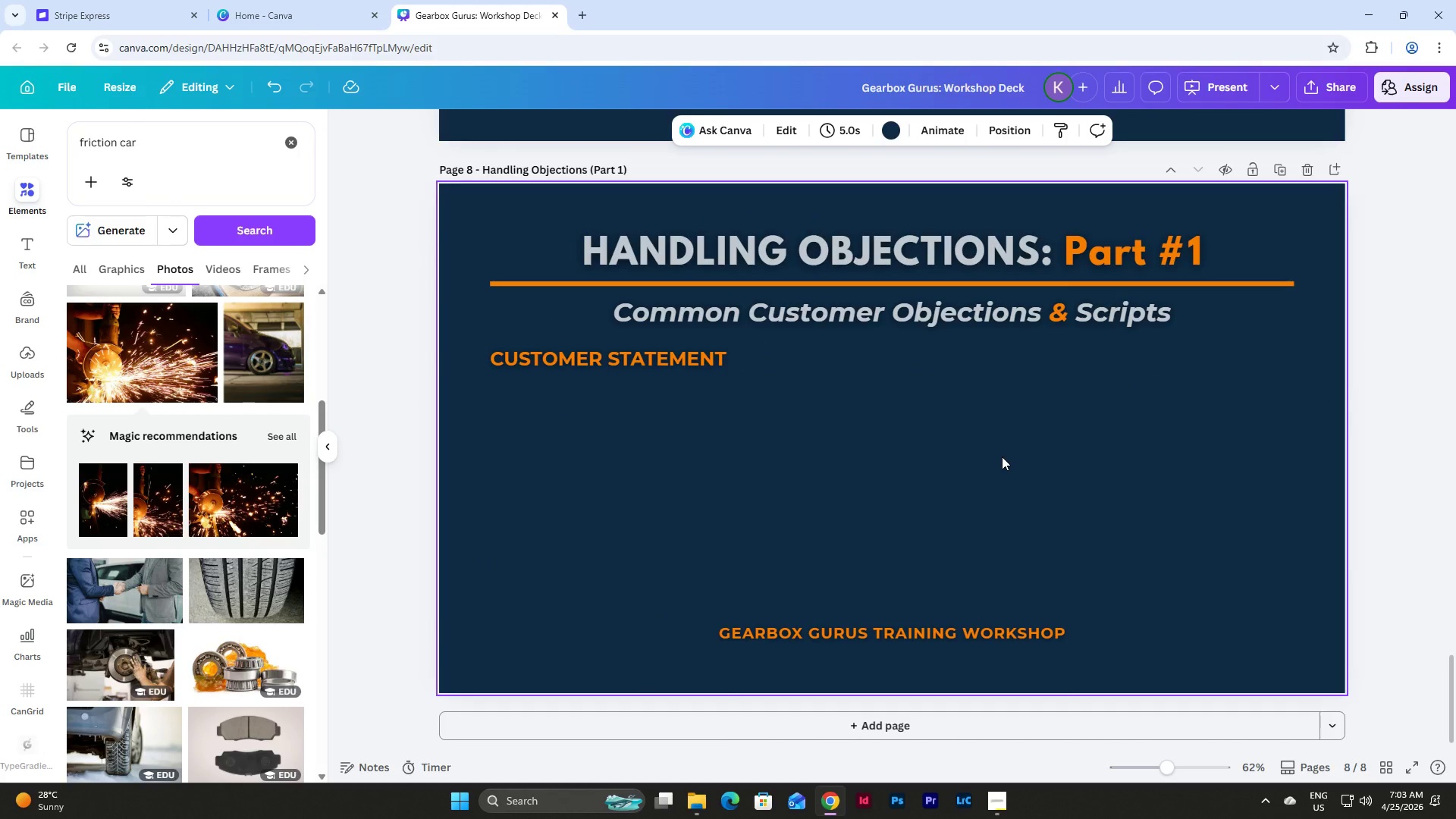 
scroll: coordinate [1002, 457], scroll_direction: up, amount: 2.0
 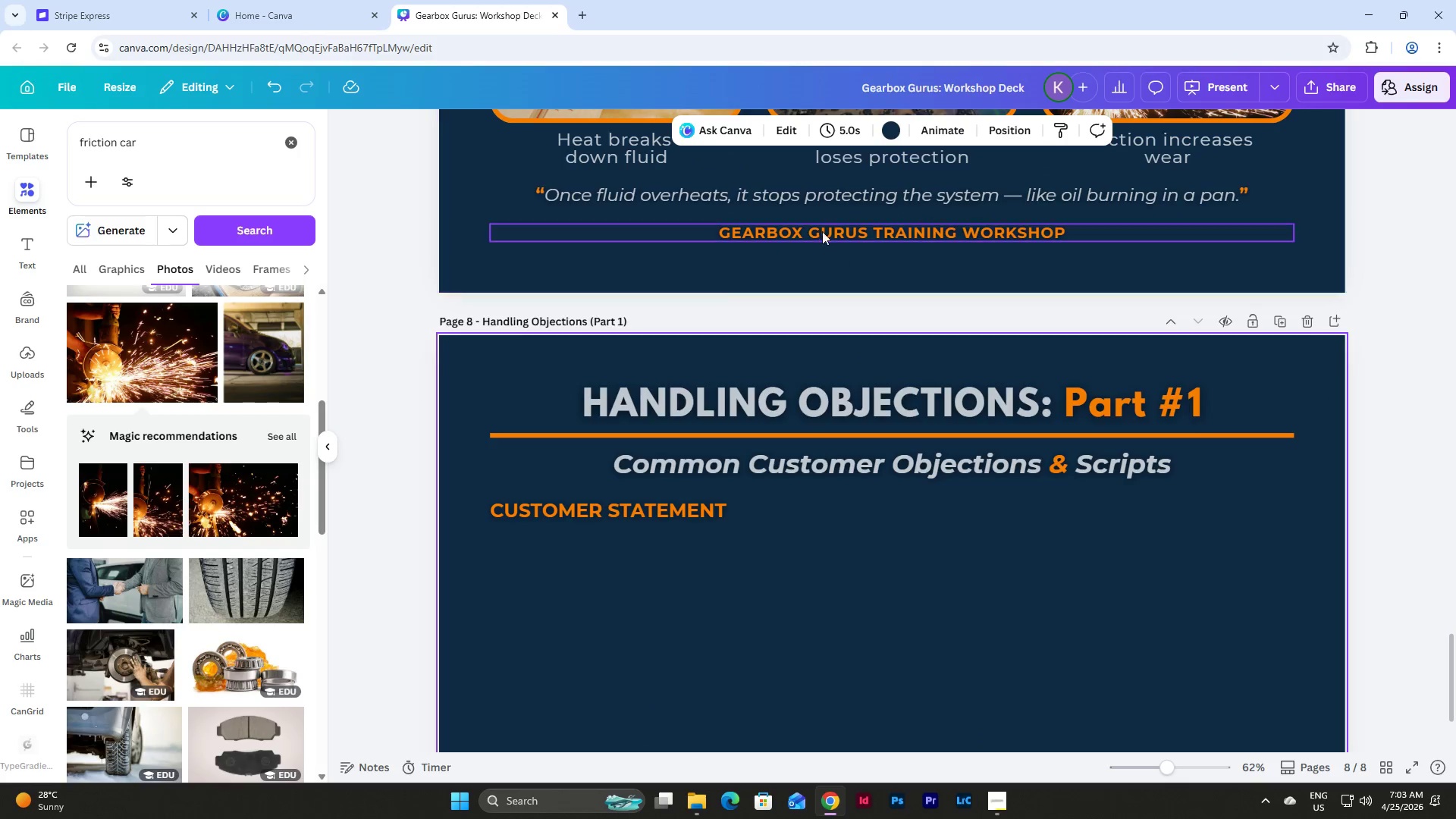 
left_click([777, 199])
 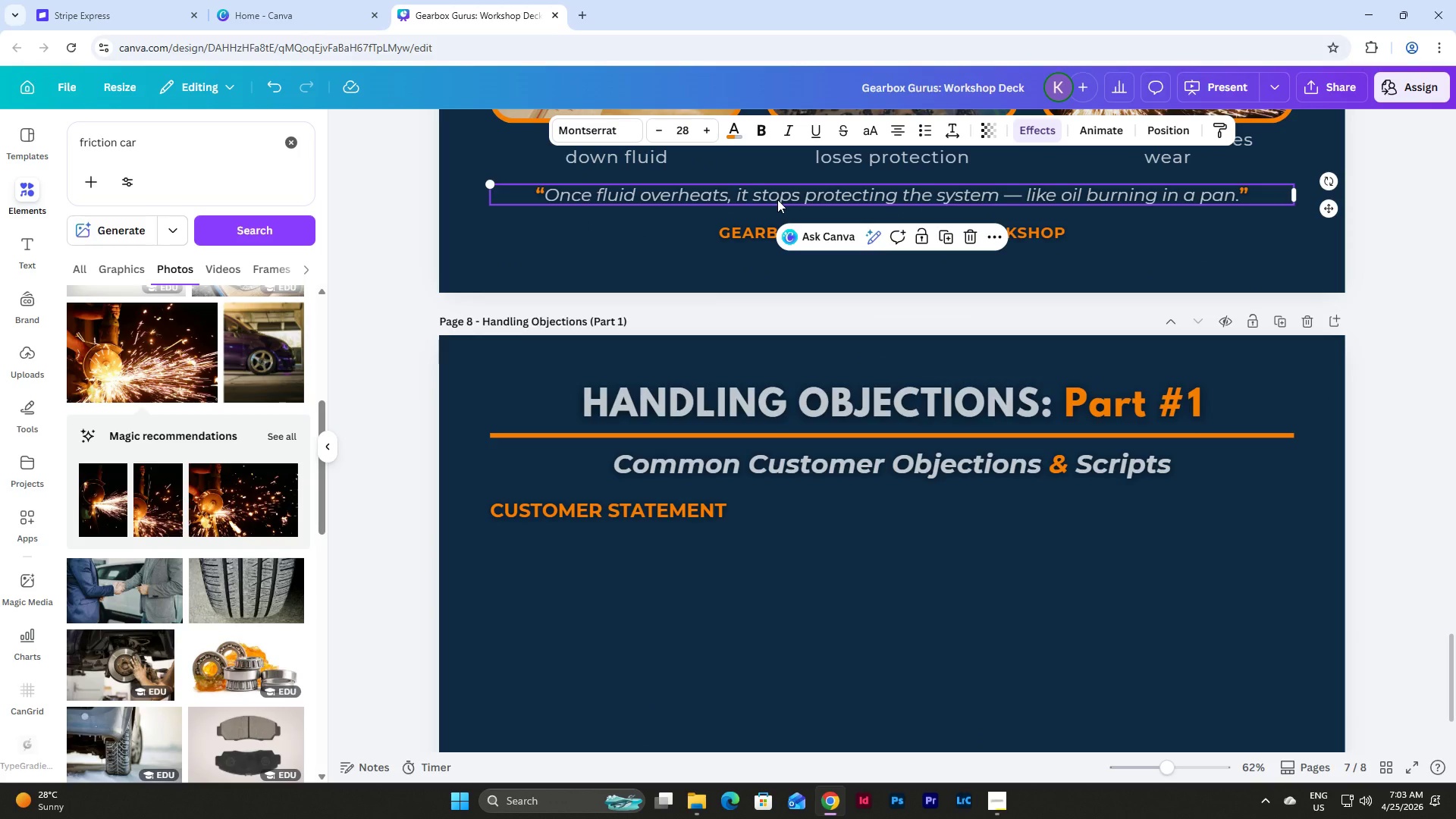 
key(Control+C)
 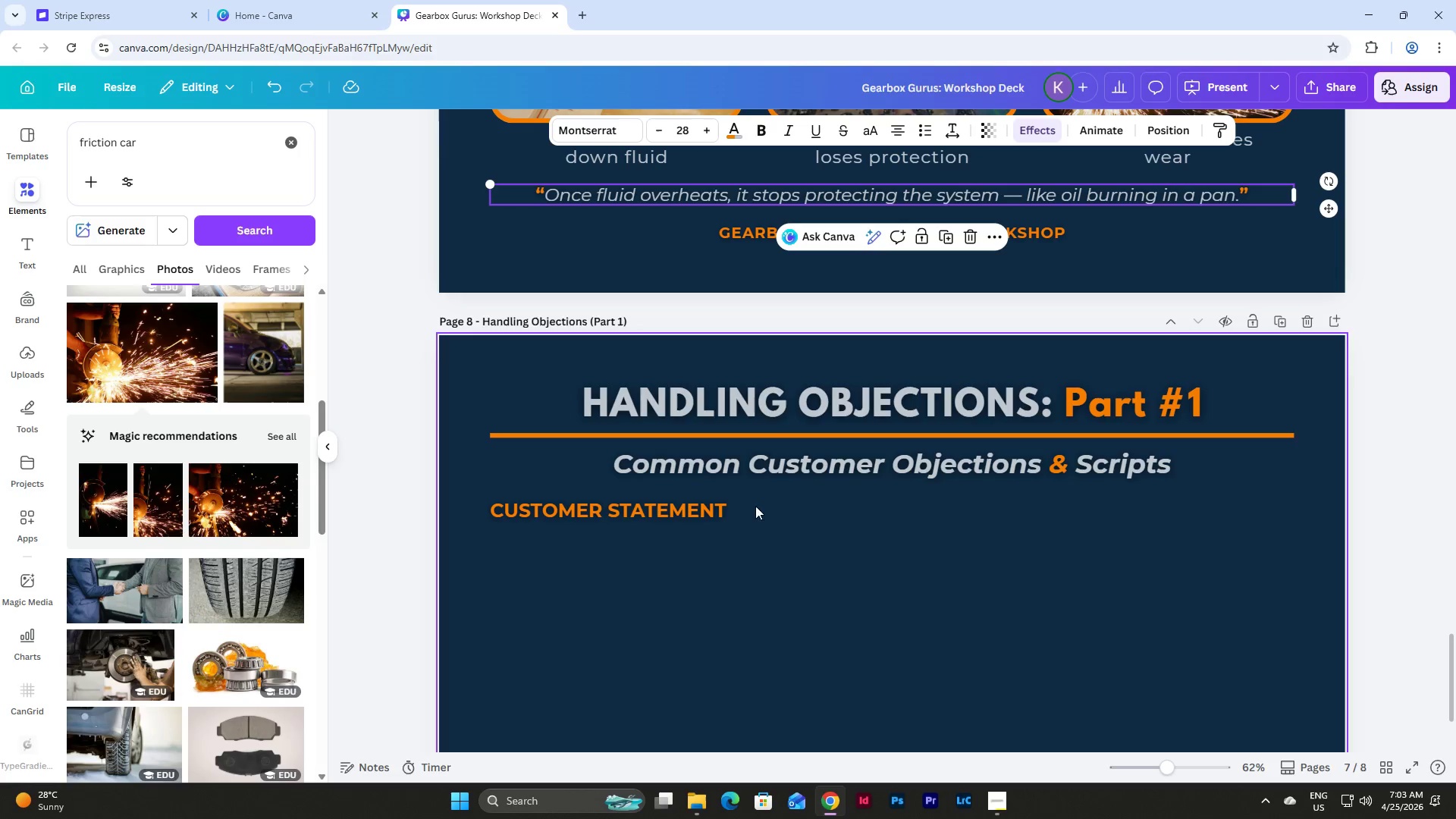 
scroll: coordinate [787, 449], scroll_direction: down, amount: 2.0
 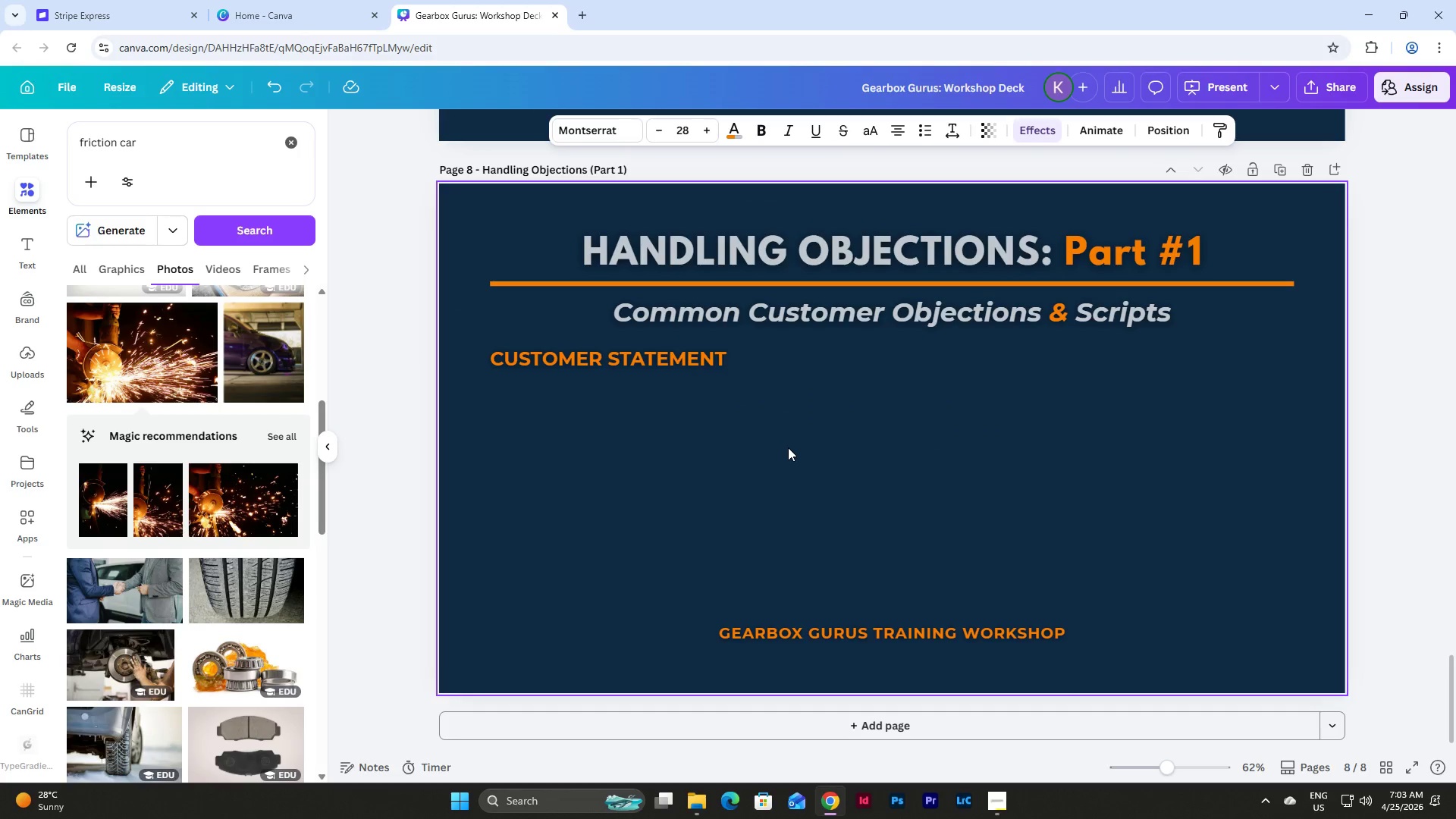 
left_click([788, 447])
 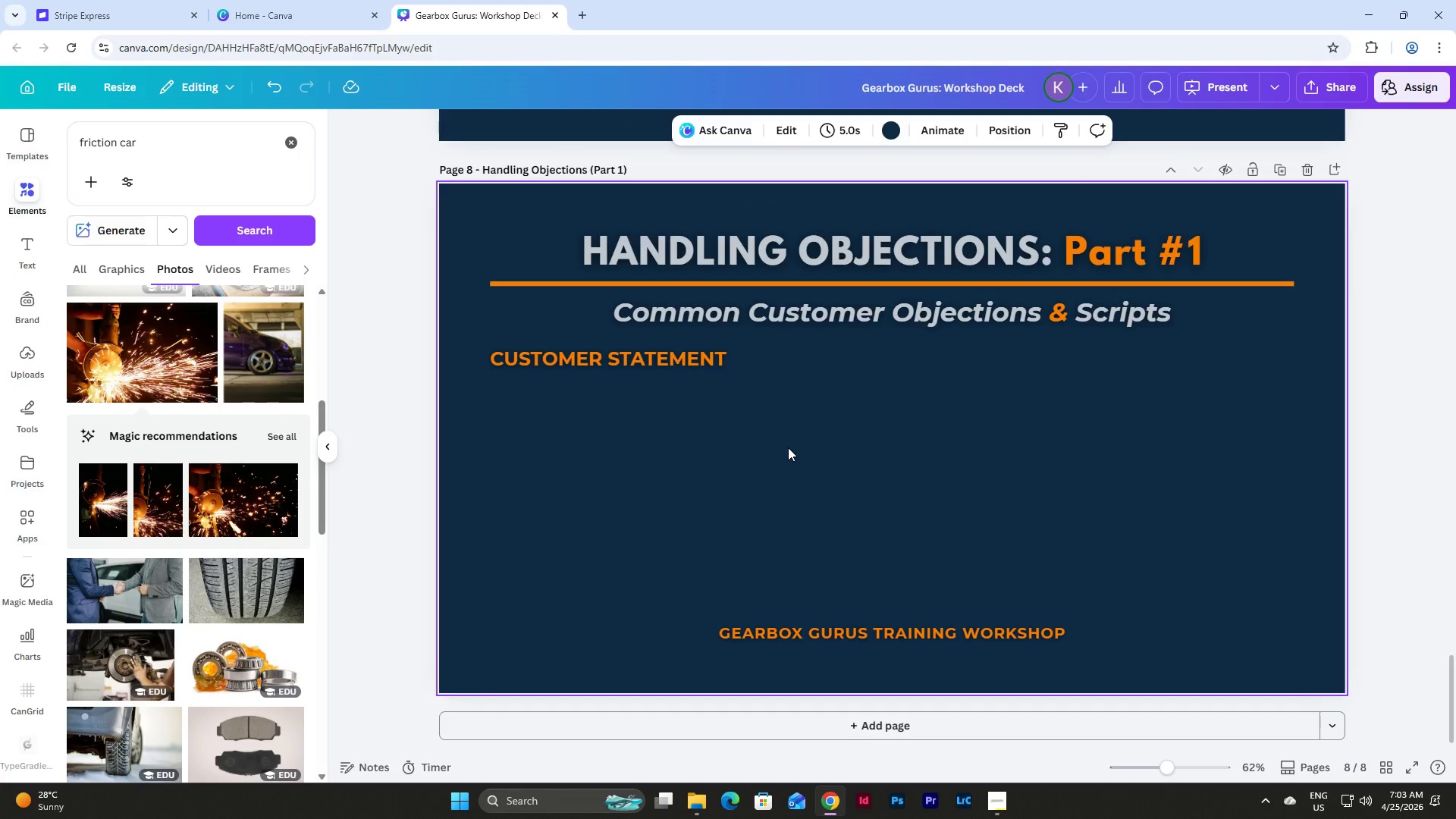 
key(Control+V)
 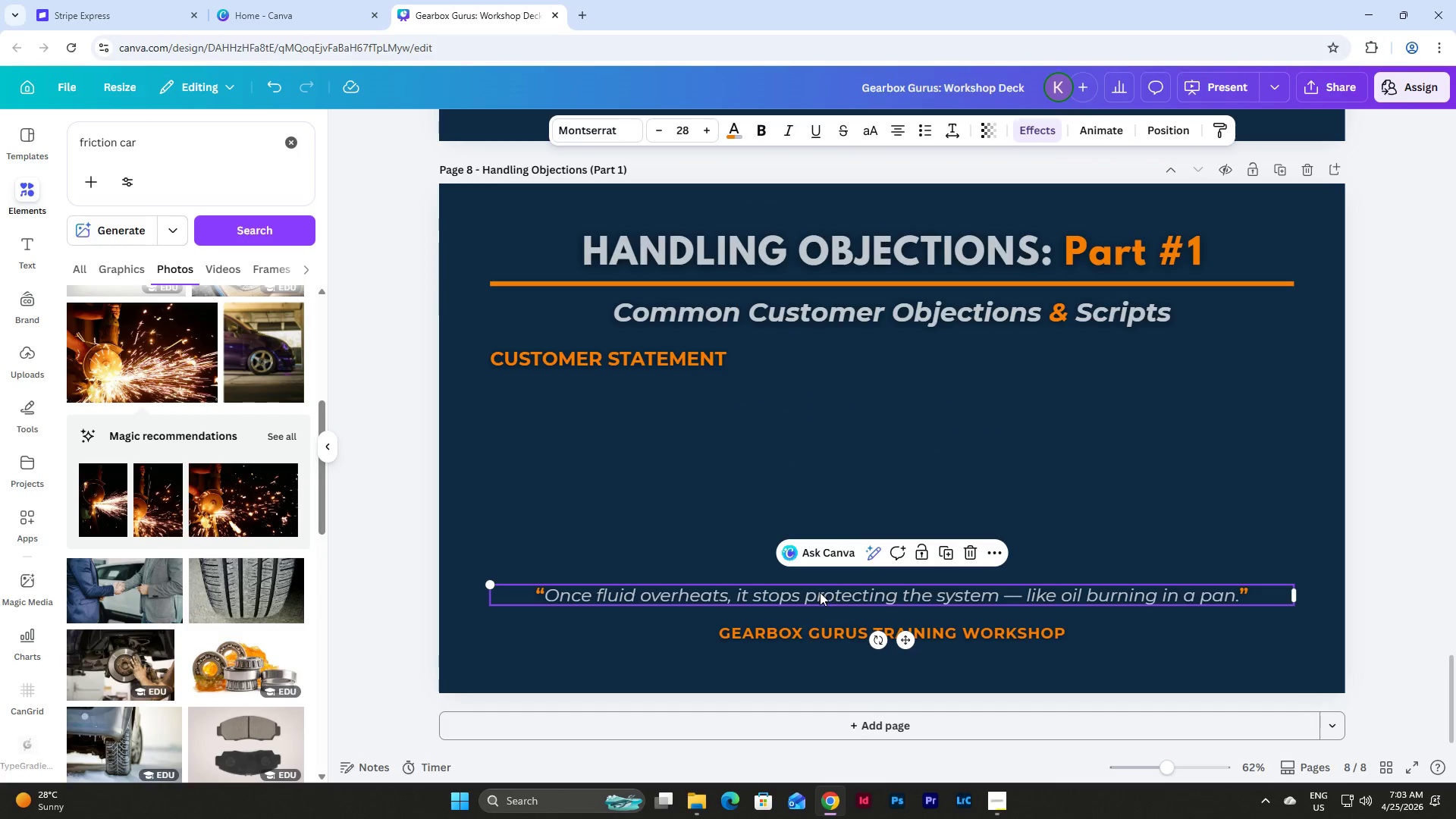 
left_click_drag(start_coordinate=[820, 592], to_coordinate=[821, 387])
 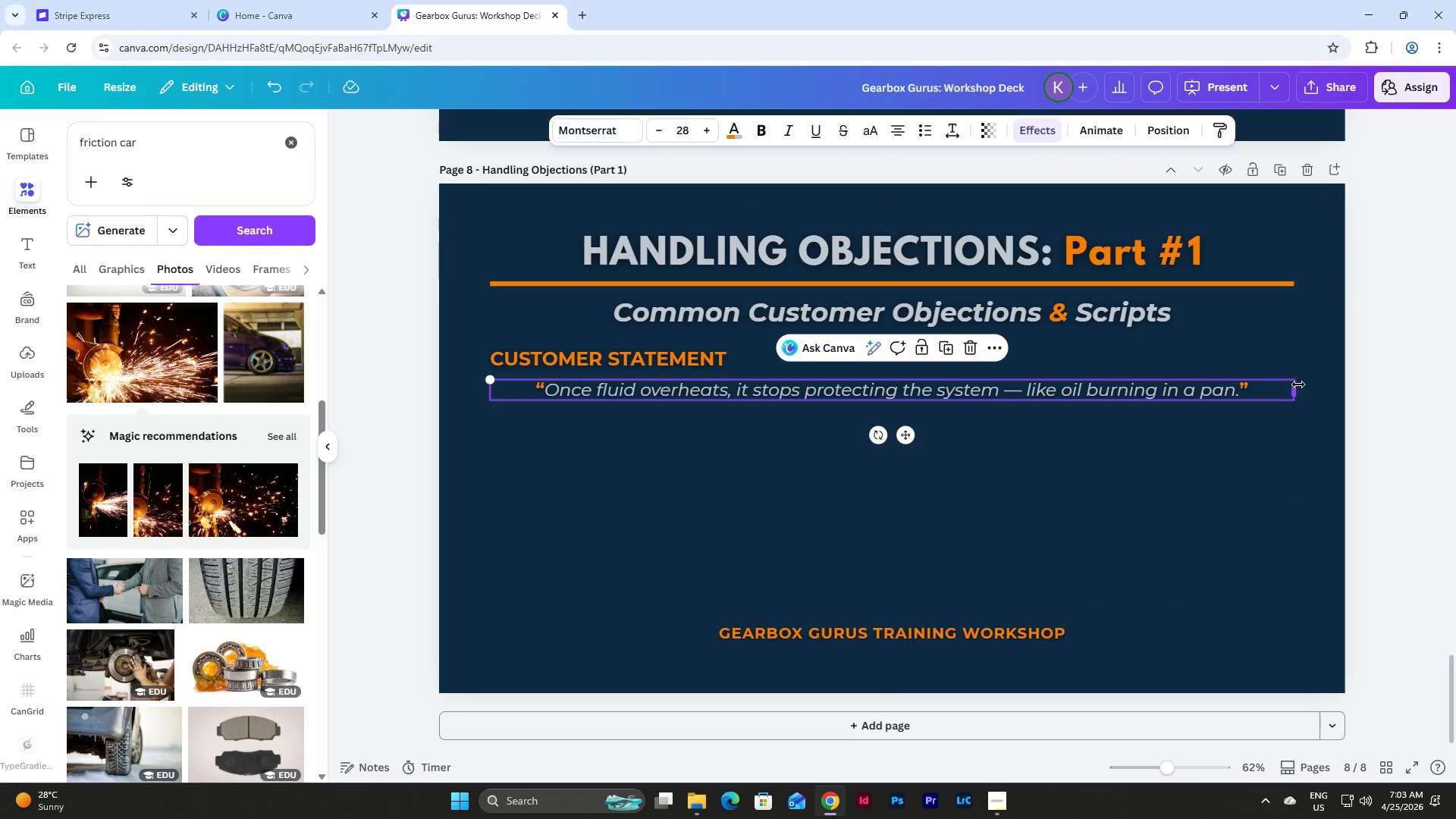 
left_click_drag(start_coordinate=[1298, 384], to_coordinate=[895, 388])
 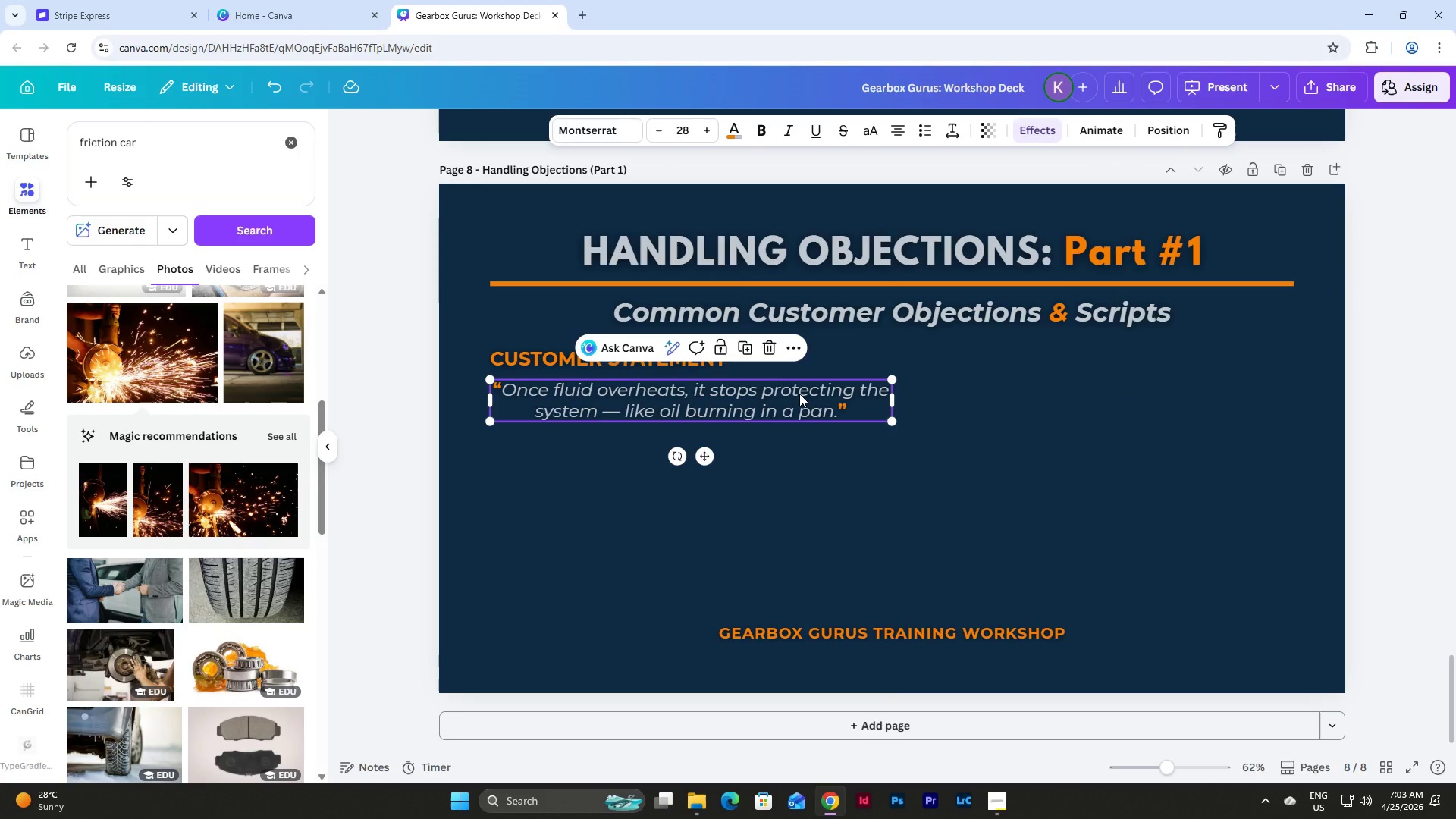 
left_click([799, 394])
 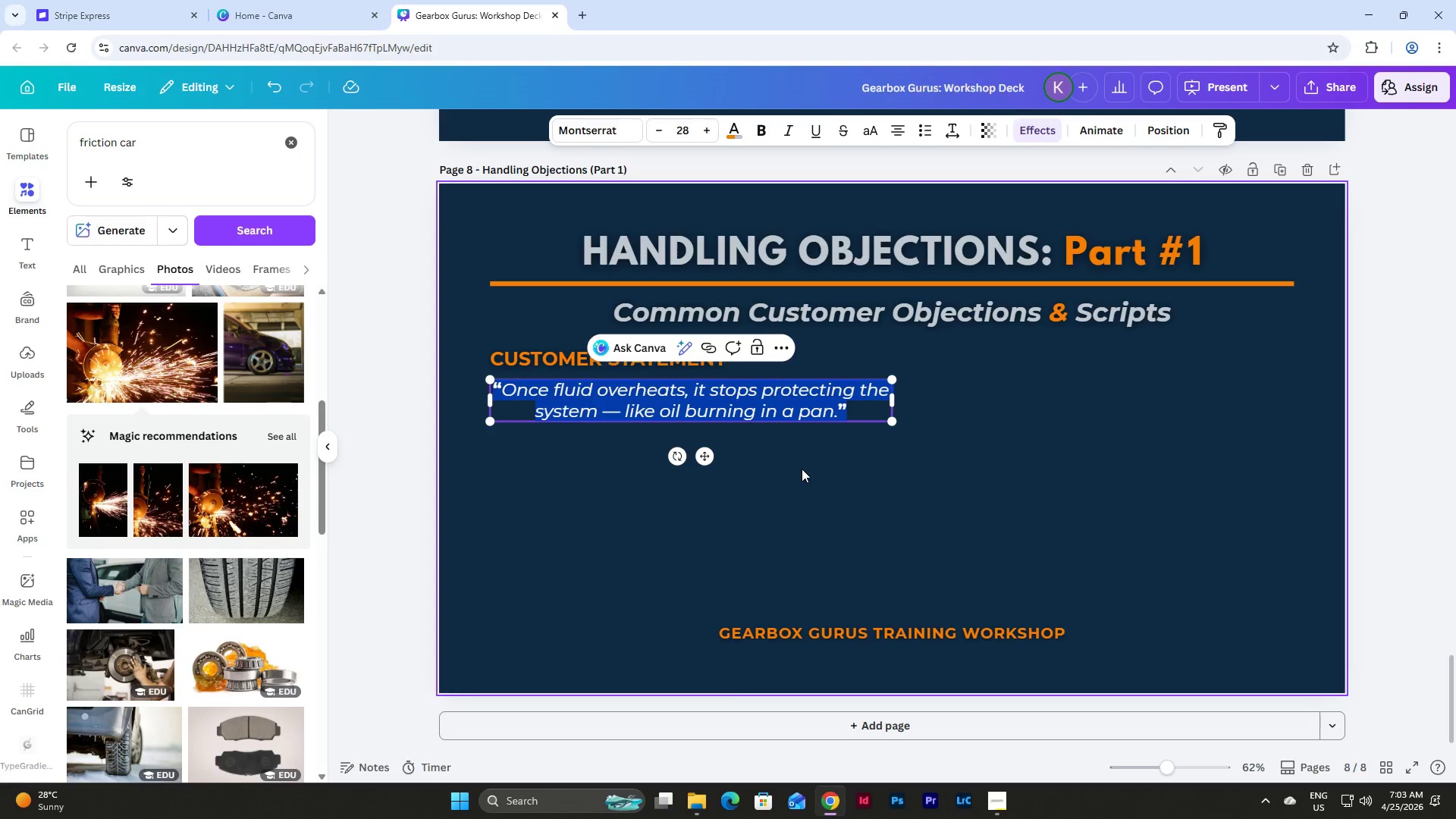 
left_click([802, 485])
 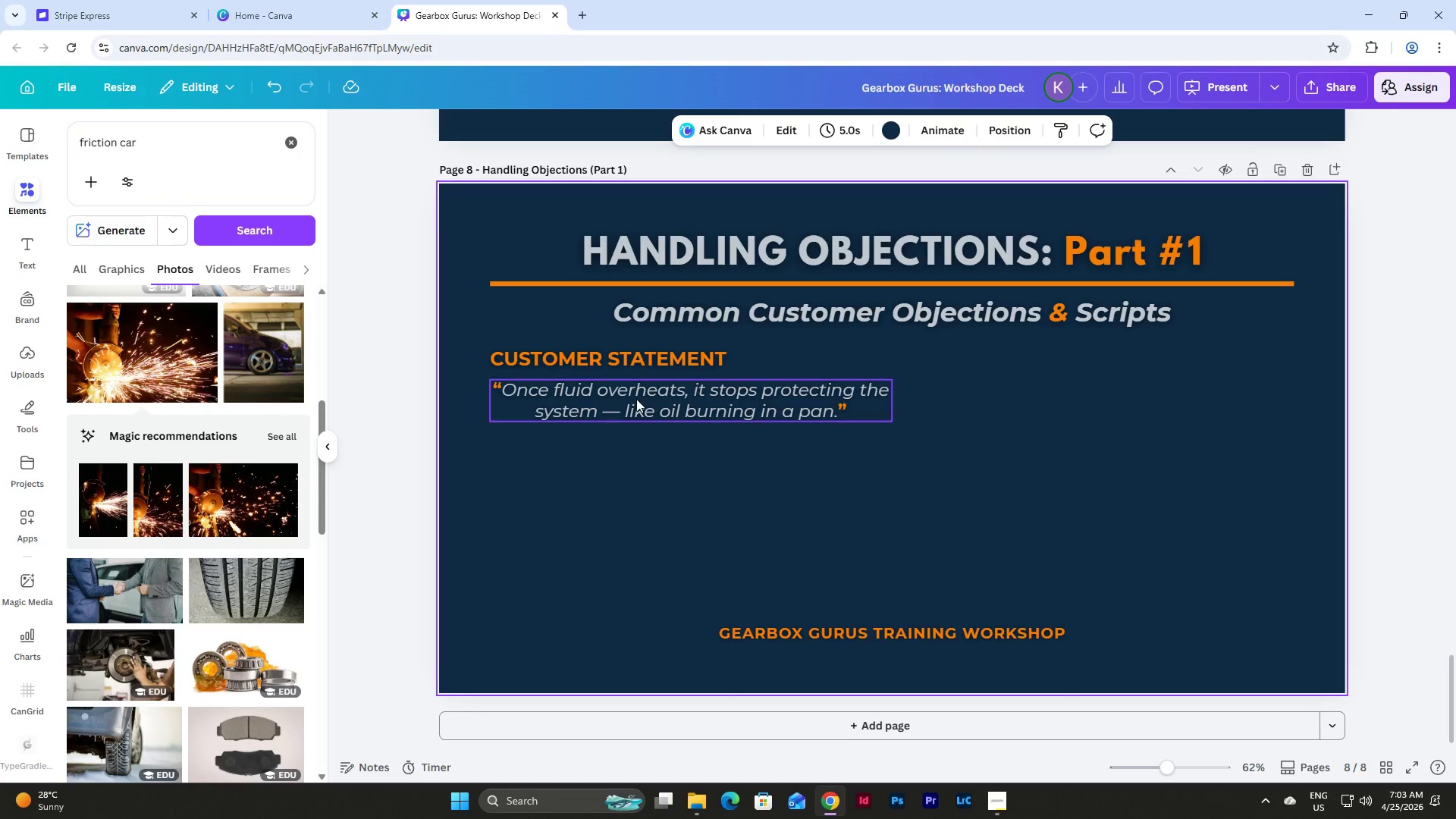 
left_click([636, 399])
 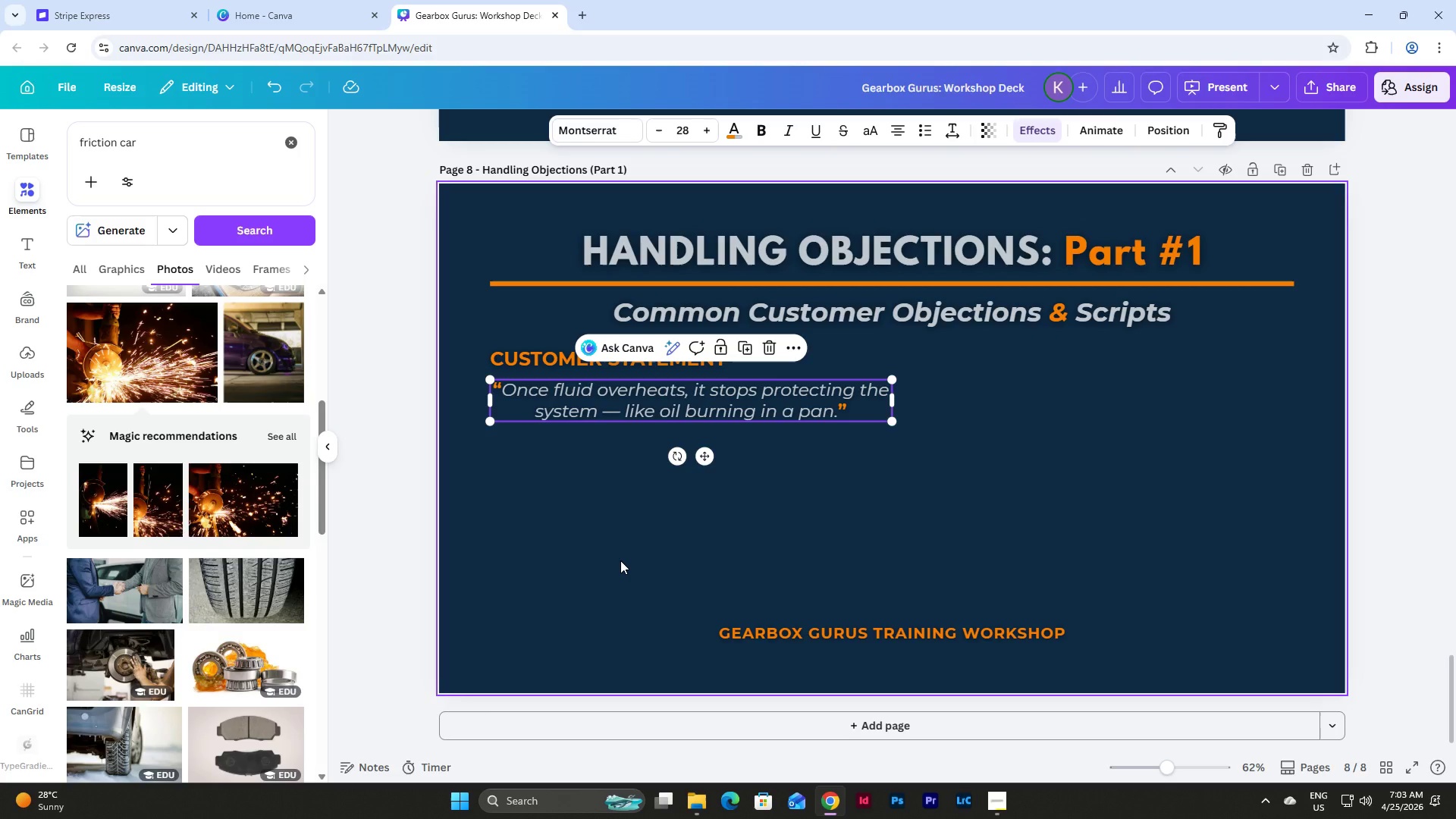 
key(Shift+ArrowRight)
 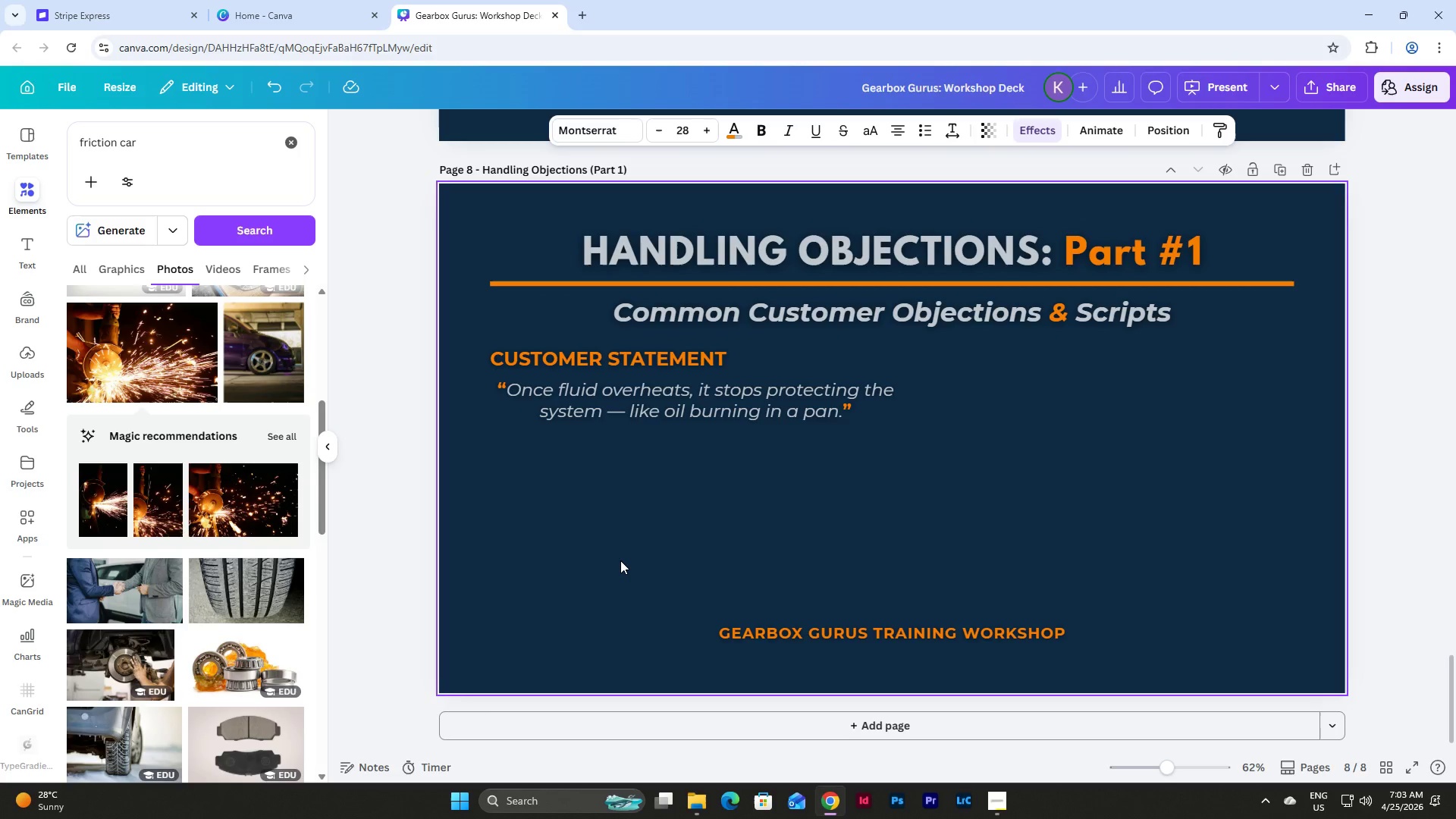 
key(Shift+ArrowRight)
 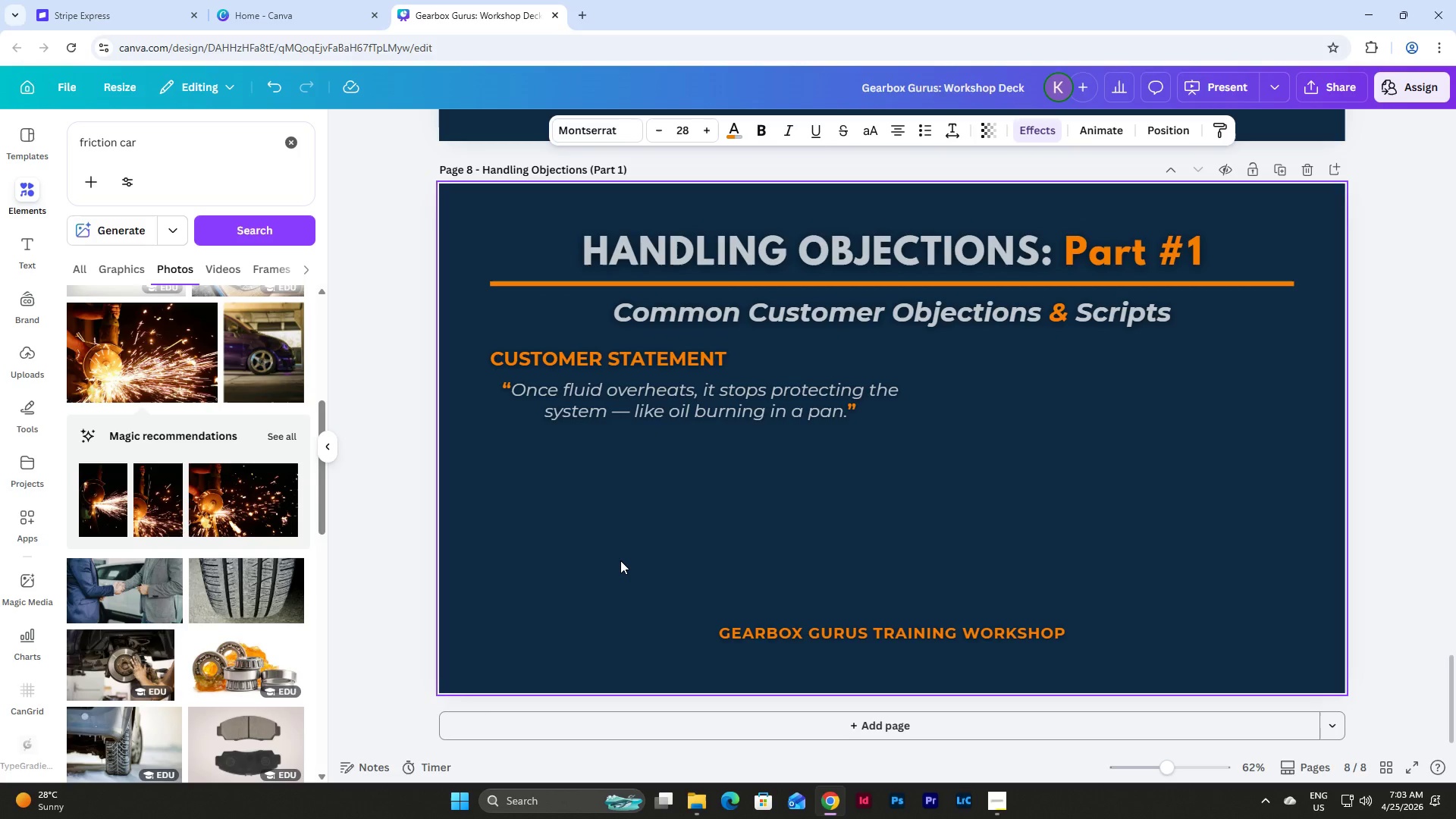 
key(Shift+ArrowRight)
 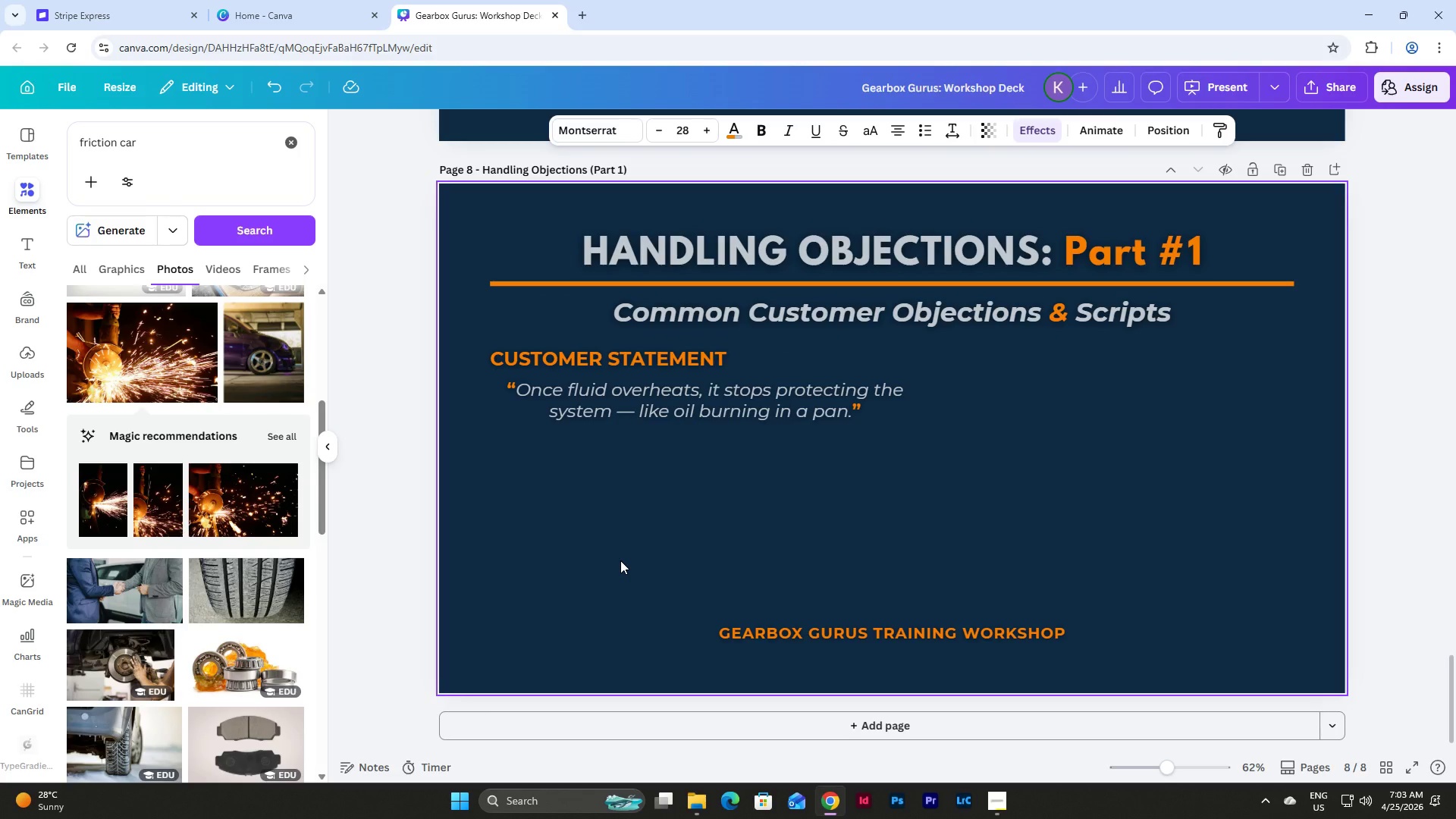 
key(Shift+ArrowRight)
 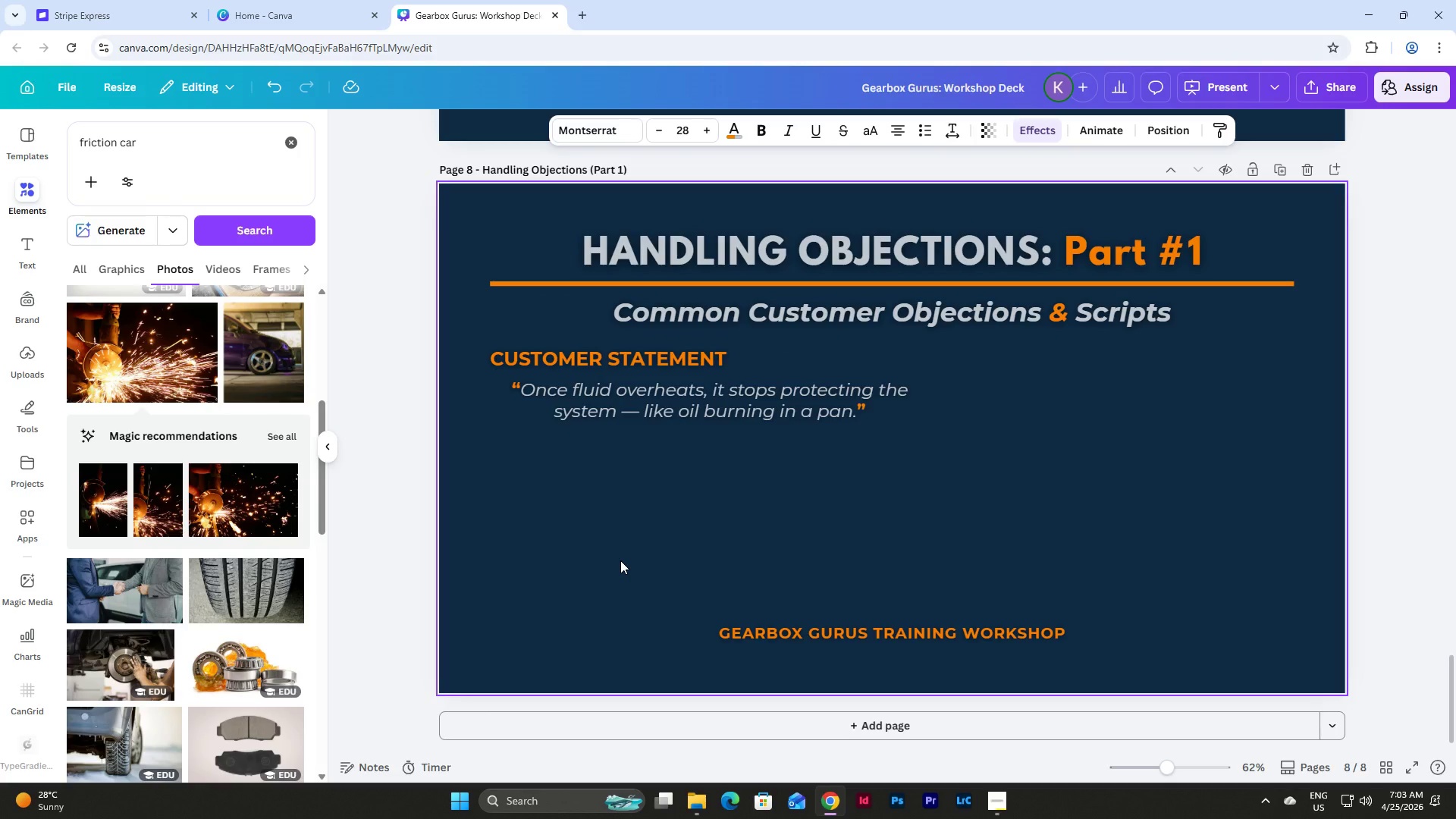 
key(Shift+ArrowRight)
 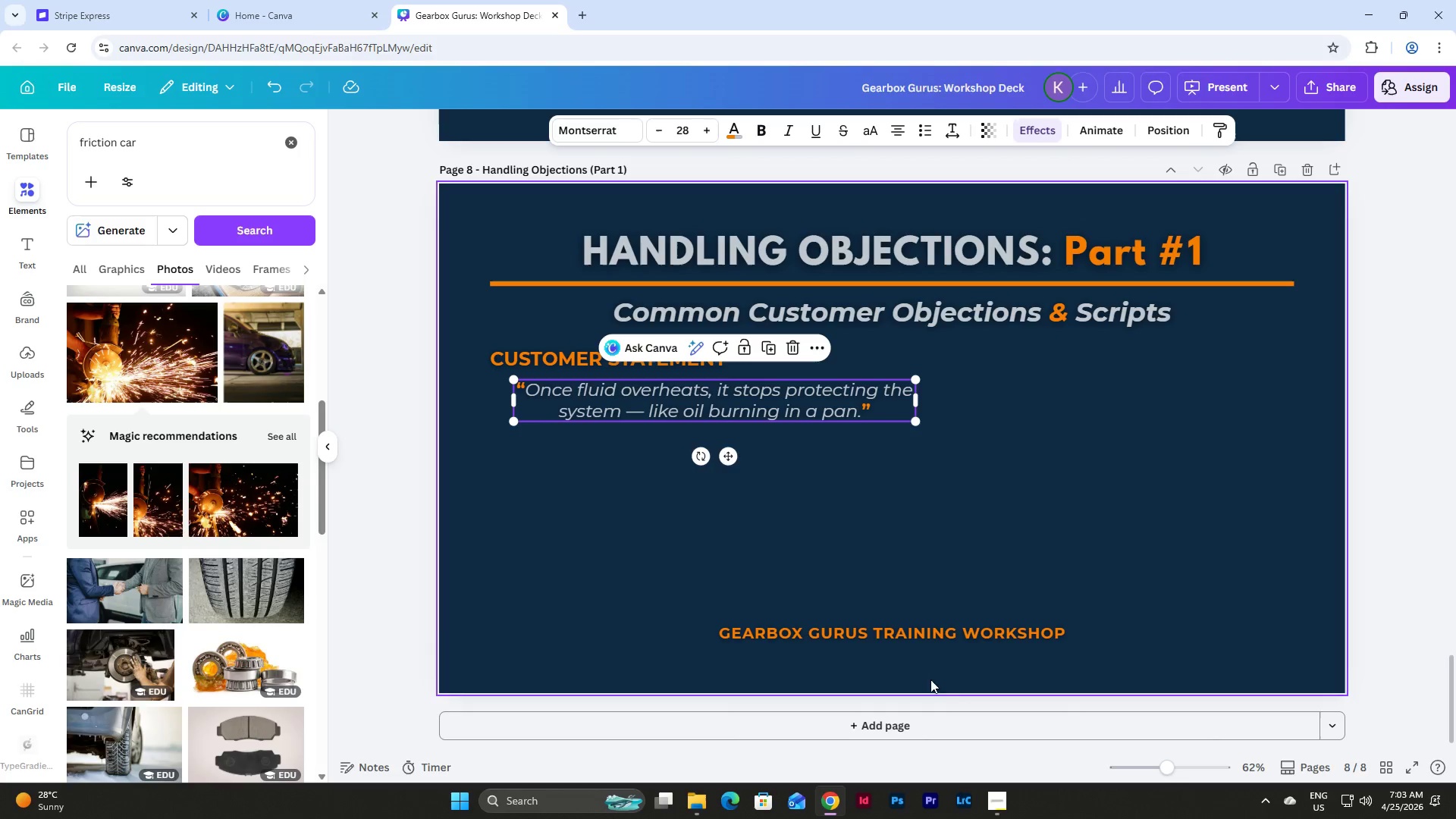 
wait(5.44)
 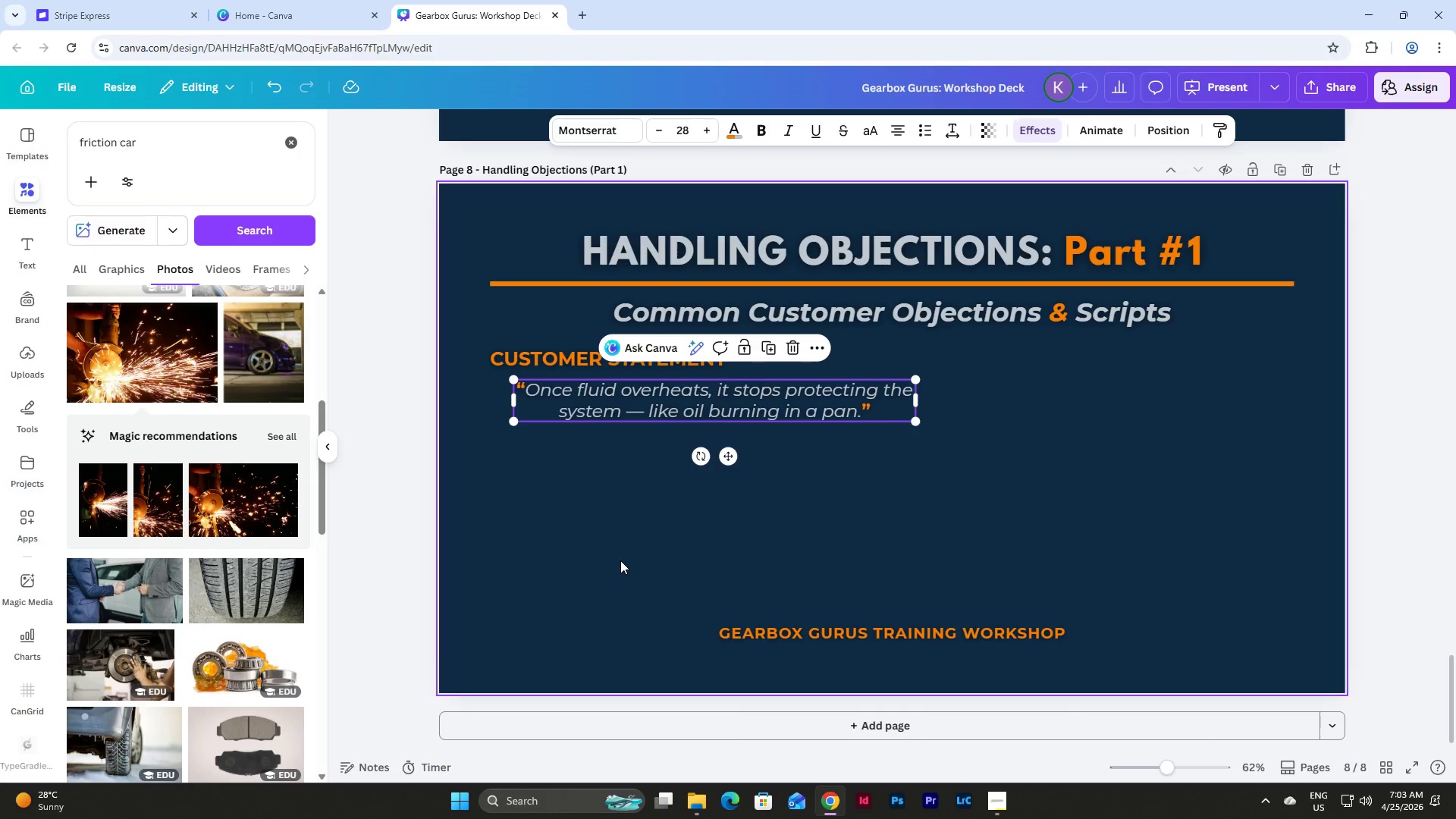 
left_click([824, 473])
 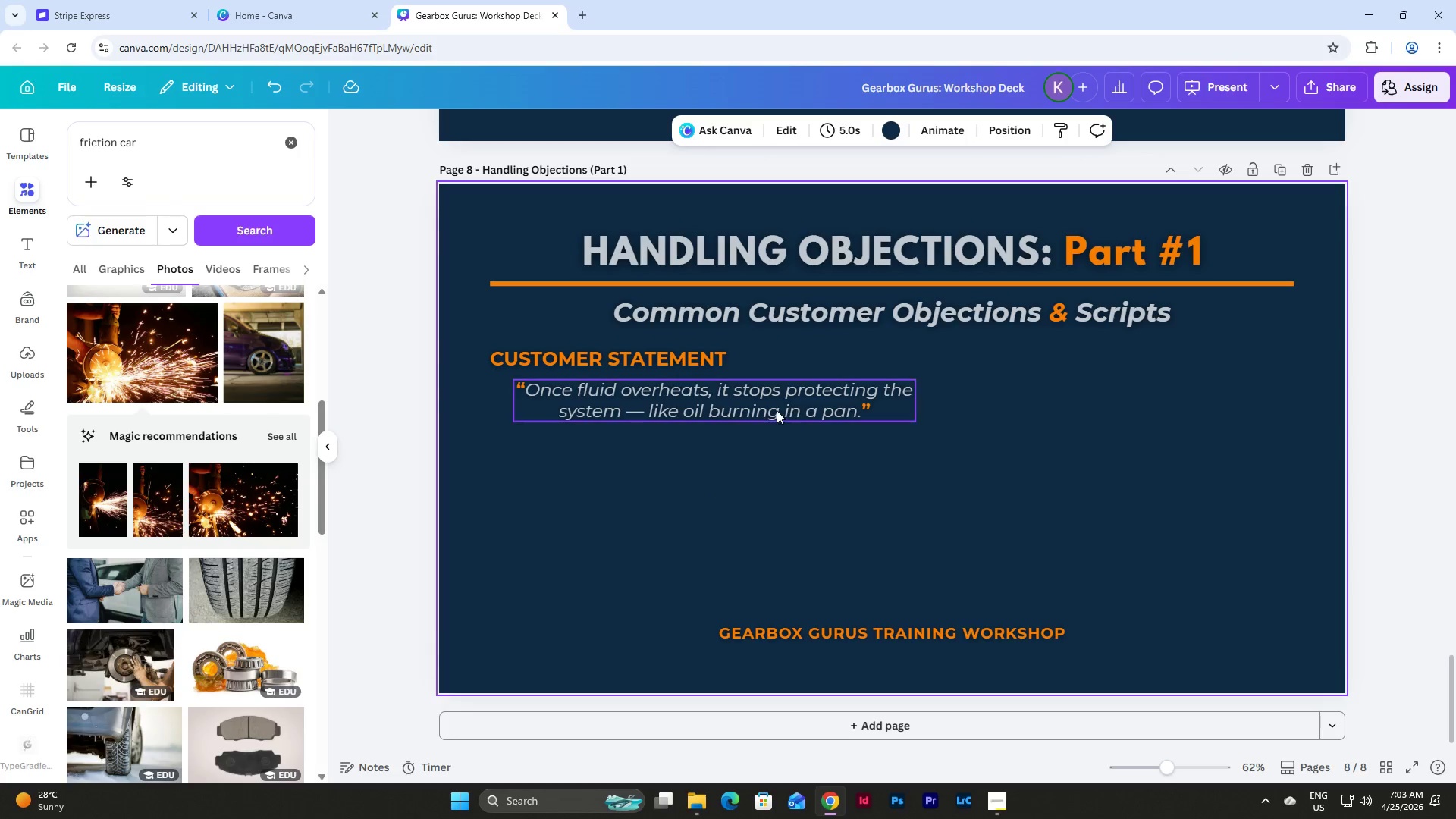 
left_click([768, 403])
 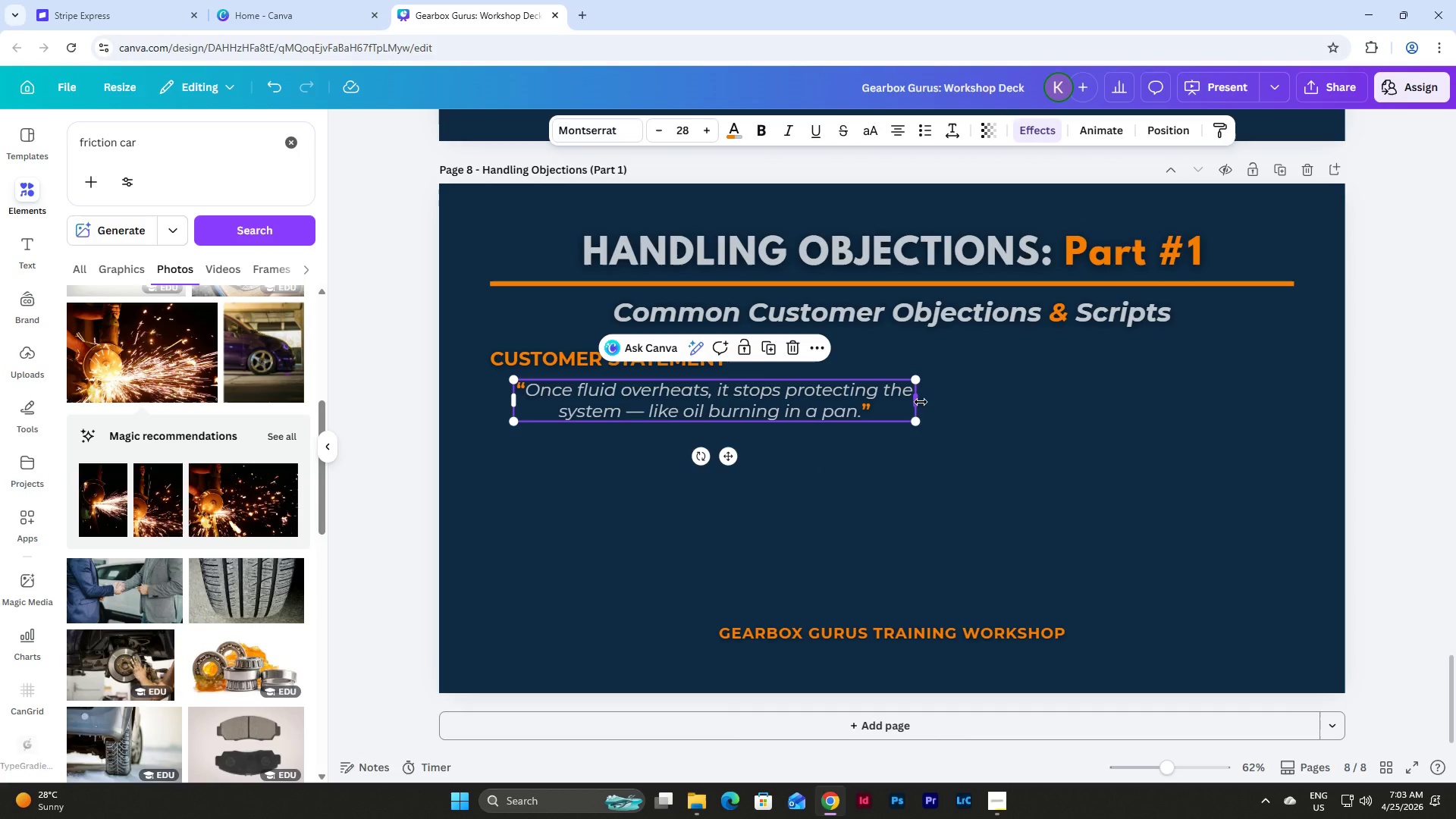 
left_click_drag(start_coordinate=[921, 402], to_coordinate=[899, 406])
 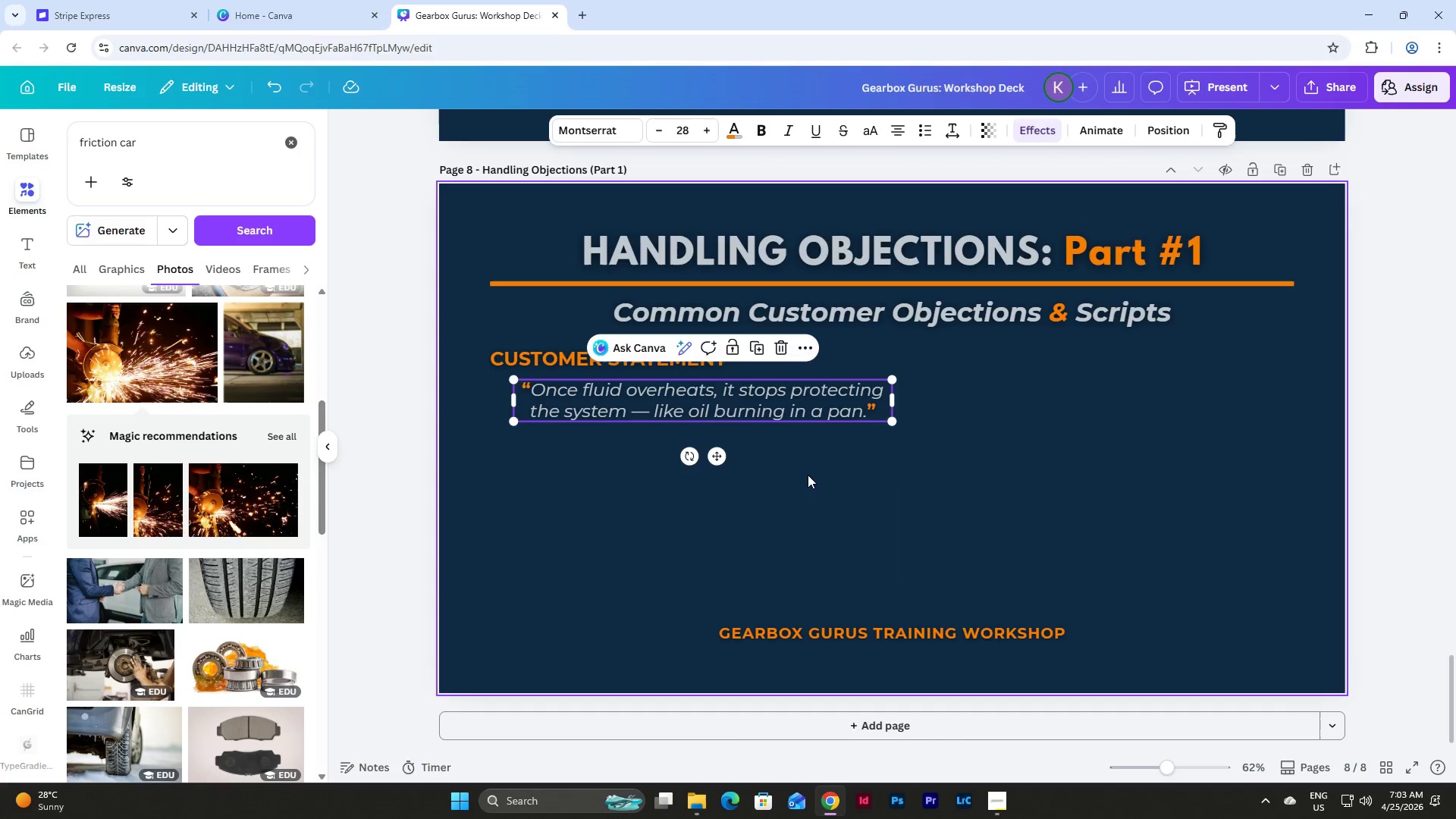 
left_click([808, 475])
 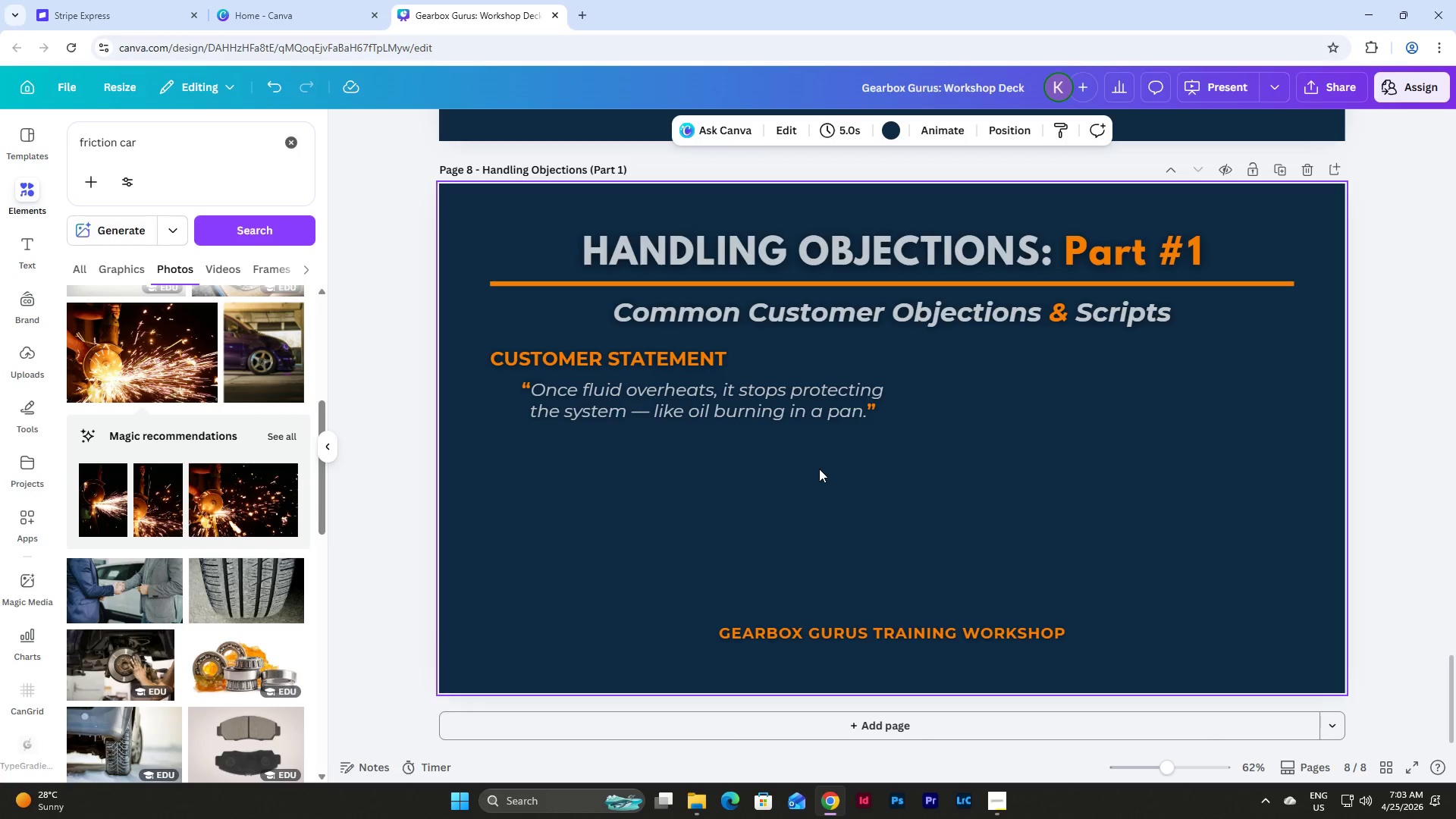 
wait(10.81)
 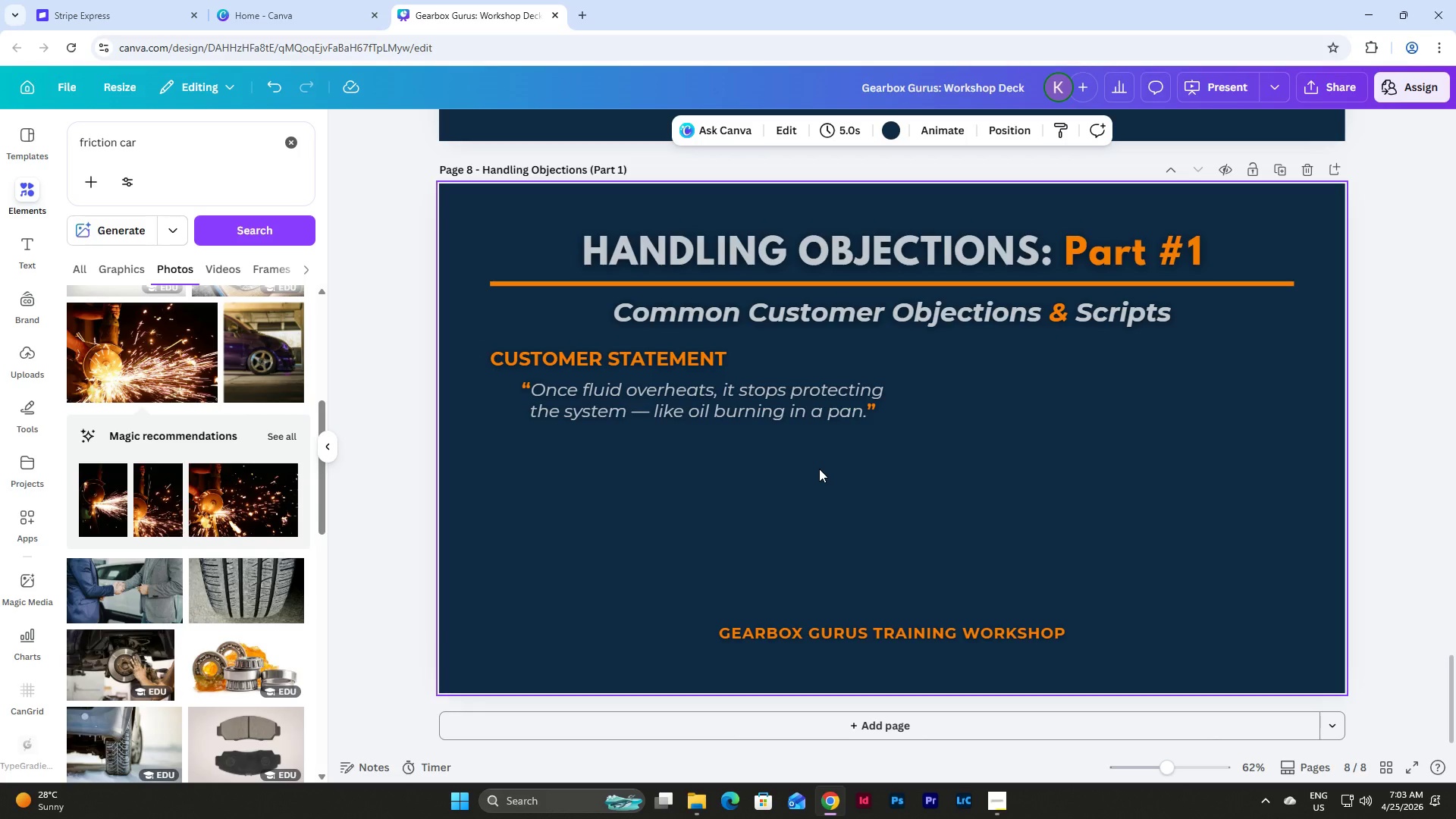 
double_click([750, 399])
 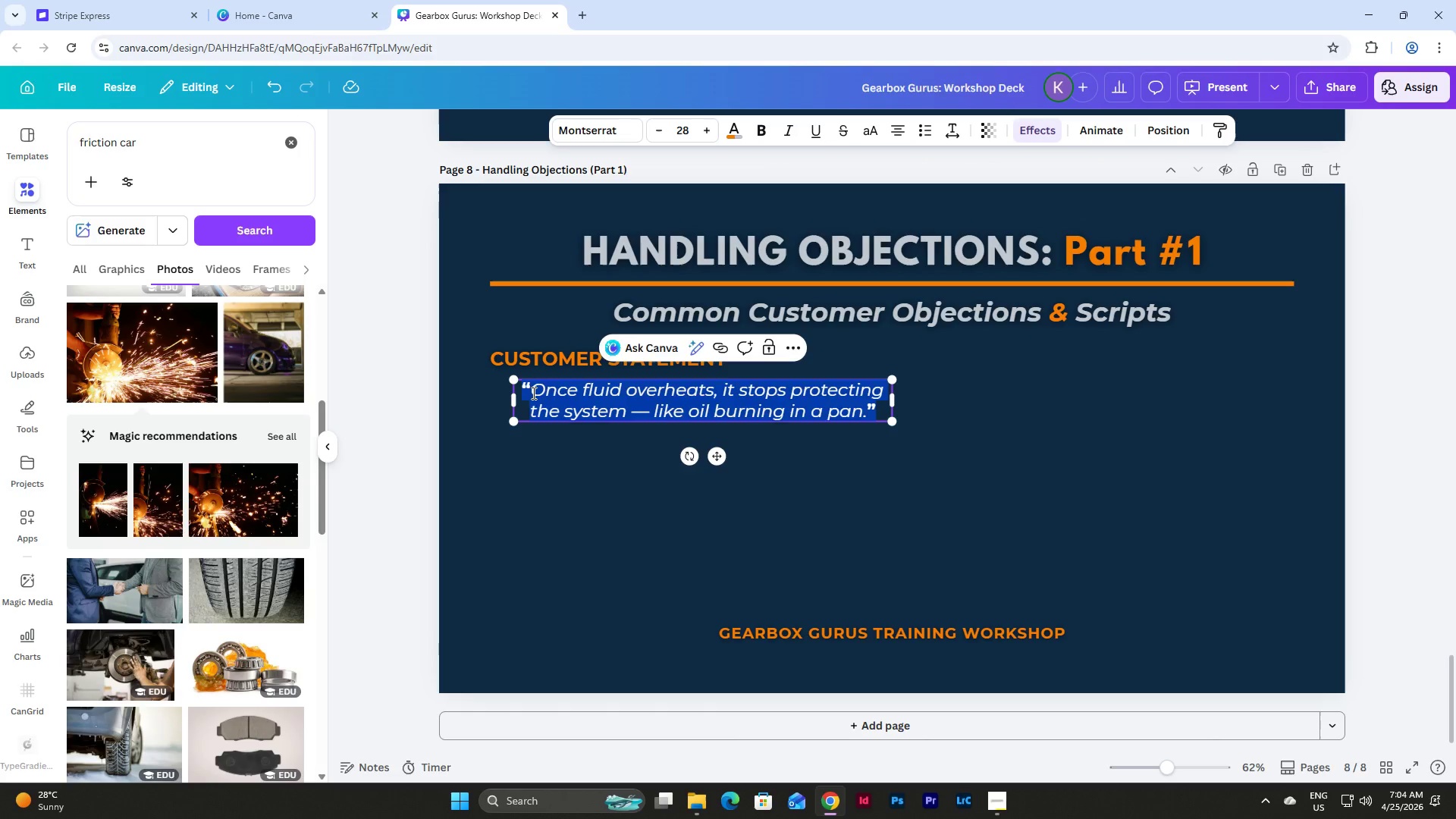 
left_click([532, 393])
 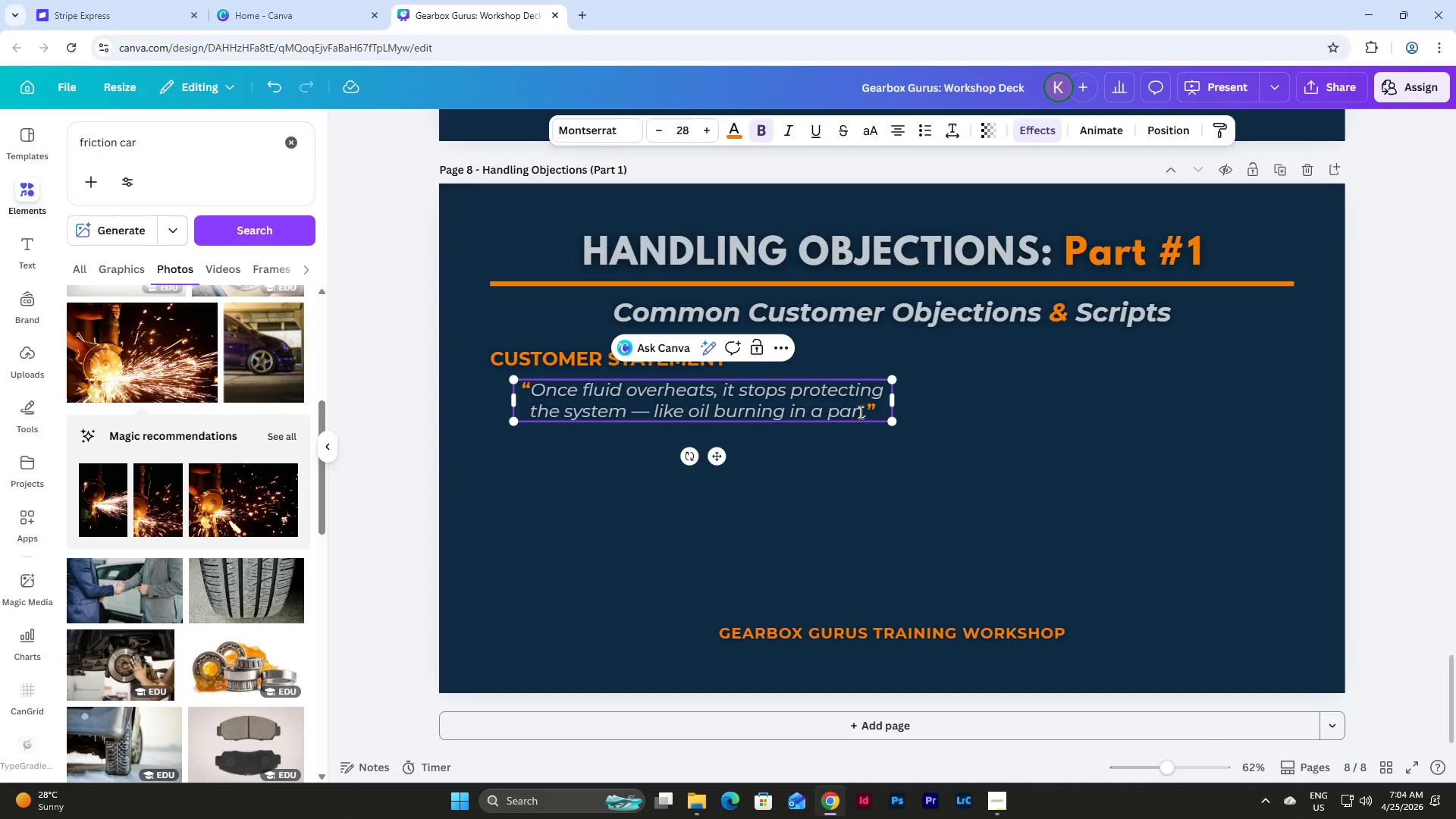 
left_click_drag(start_coordinate=[861, 413], to_coordinate=[548, 396])
 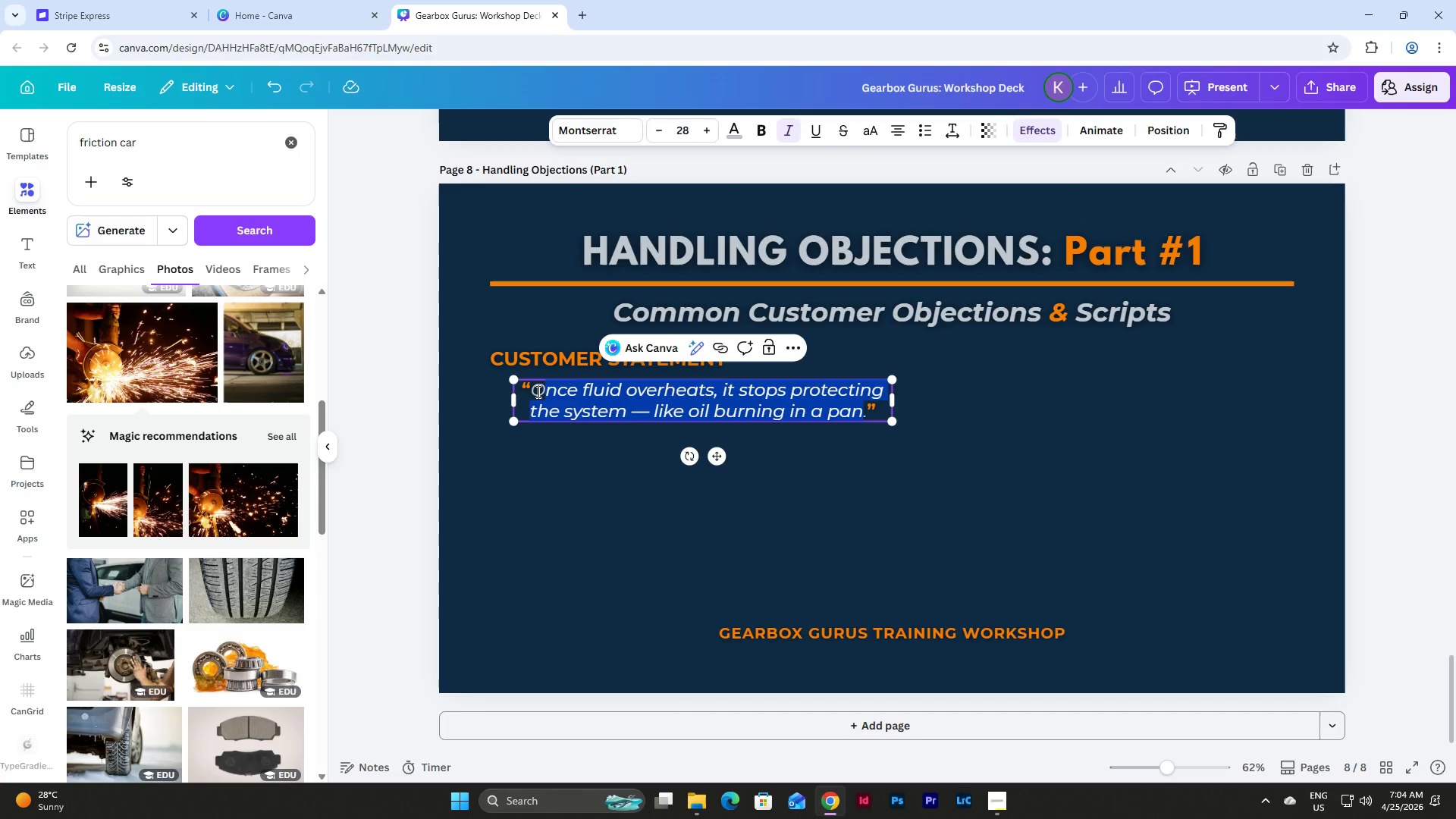 
type(I'll just)
 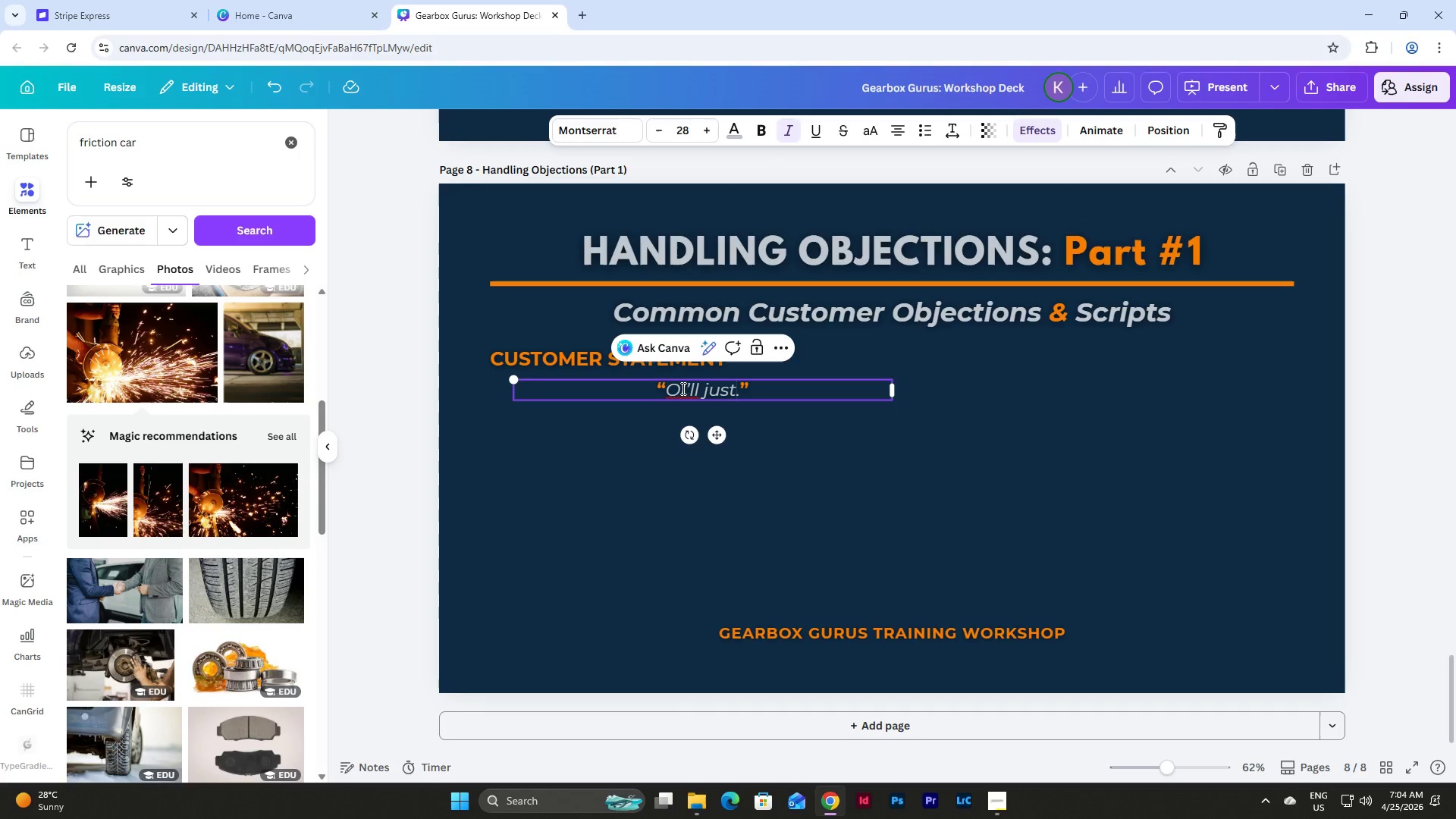 
left_click([682, 388])
 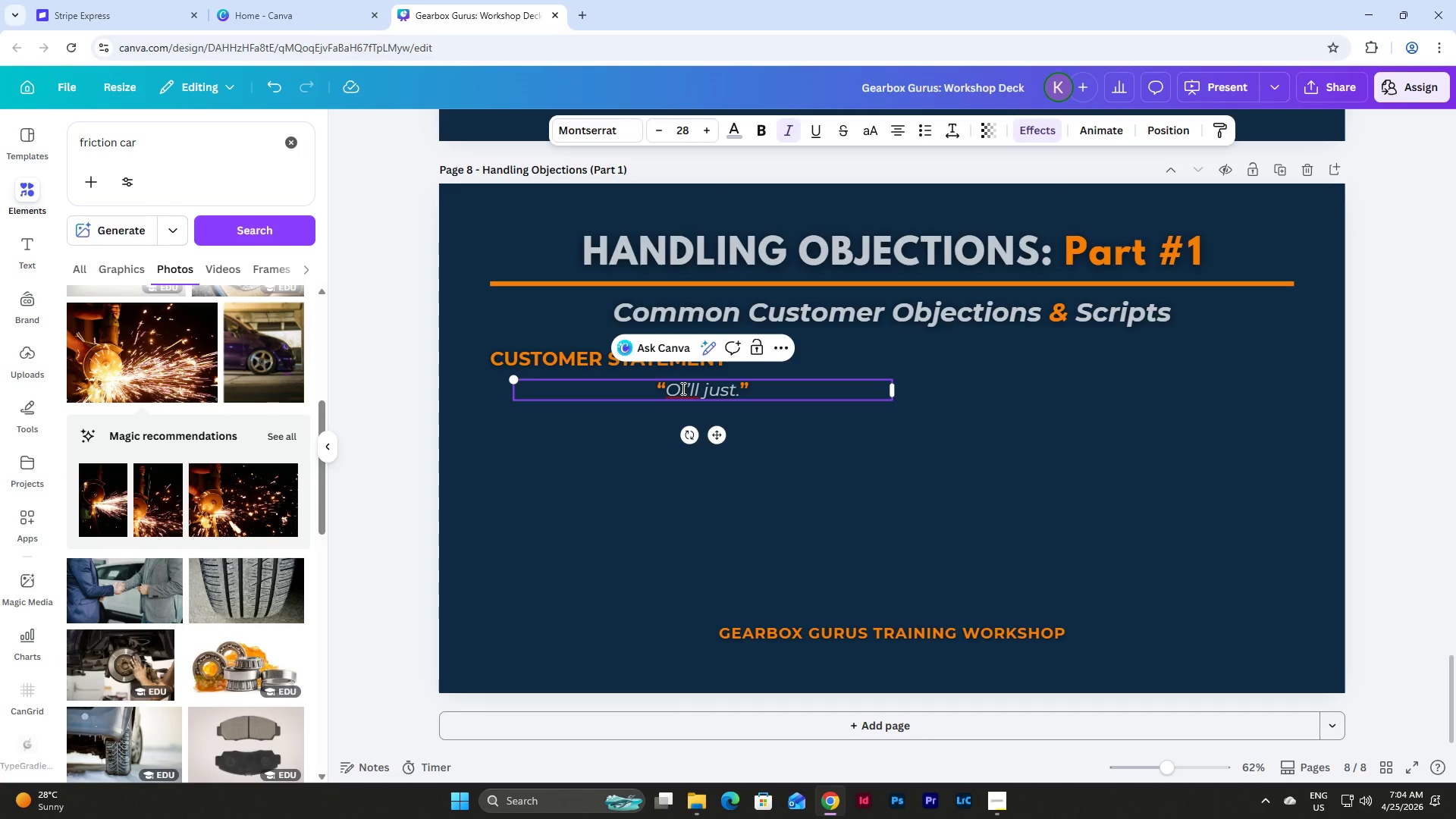 
key(Backspace)
 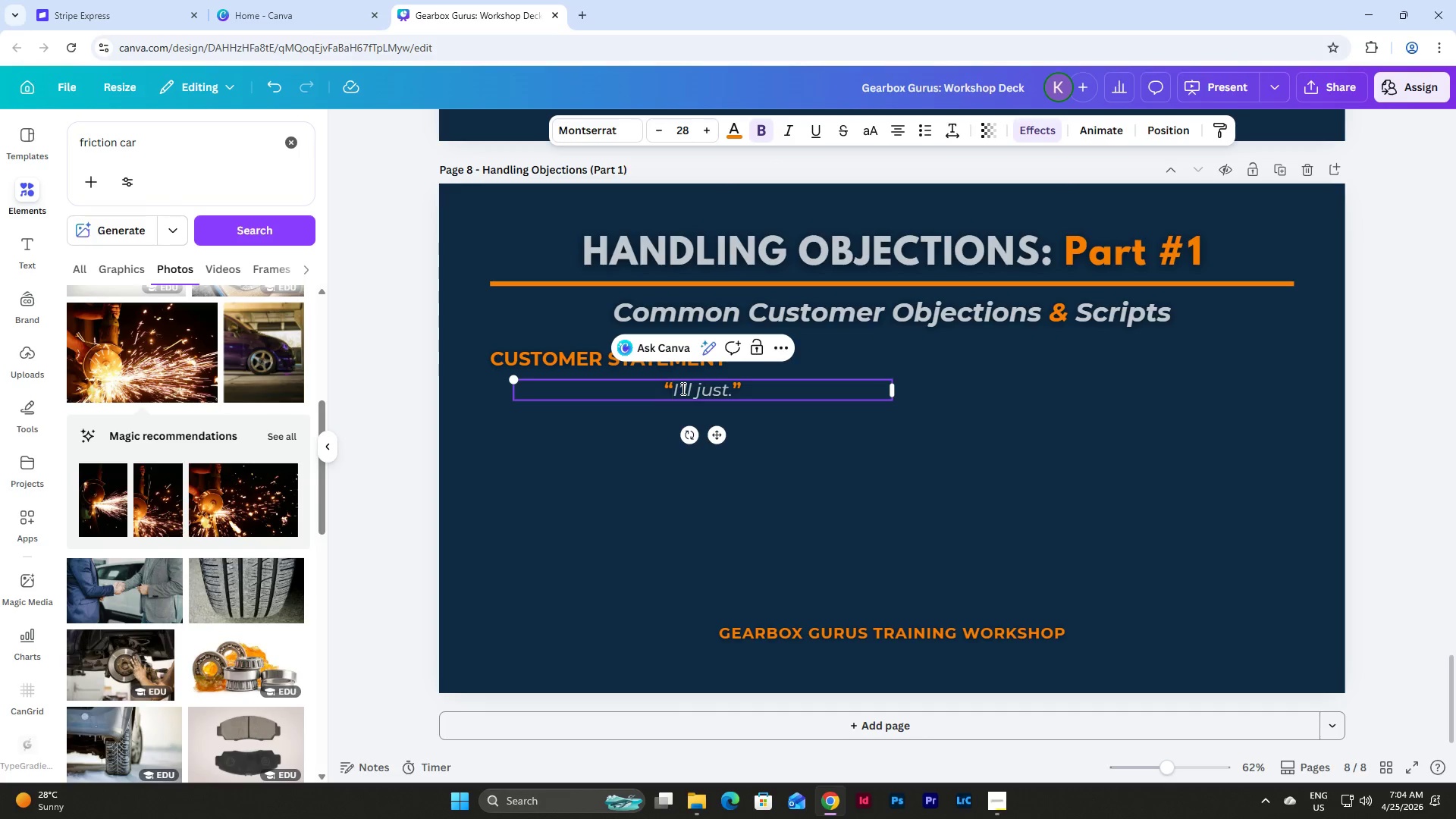 
key(ArrowRight)
 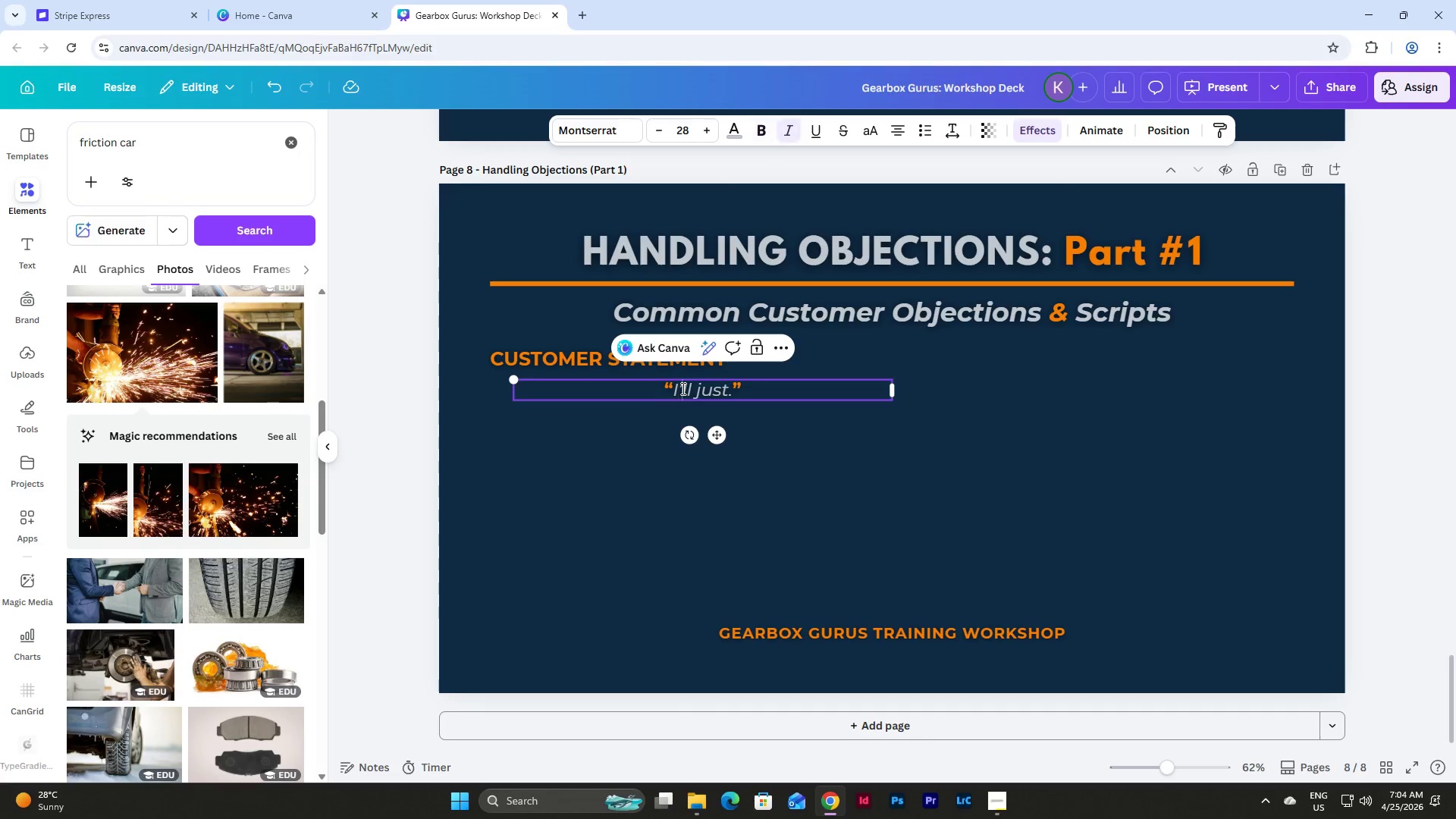 
key(ArrowRight)
 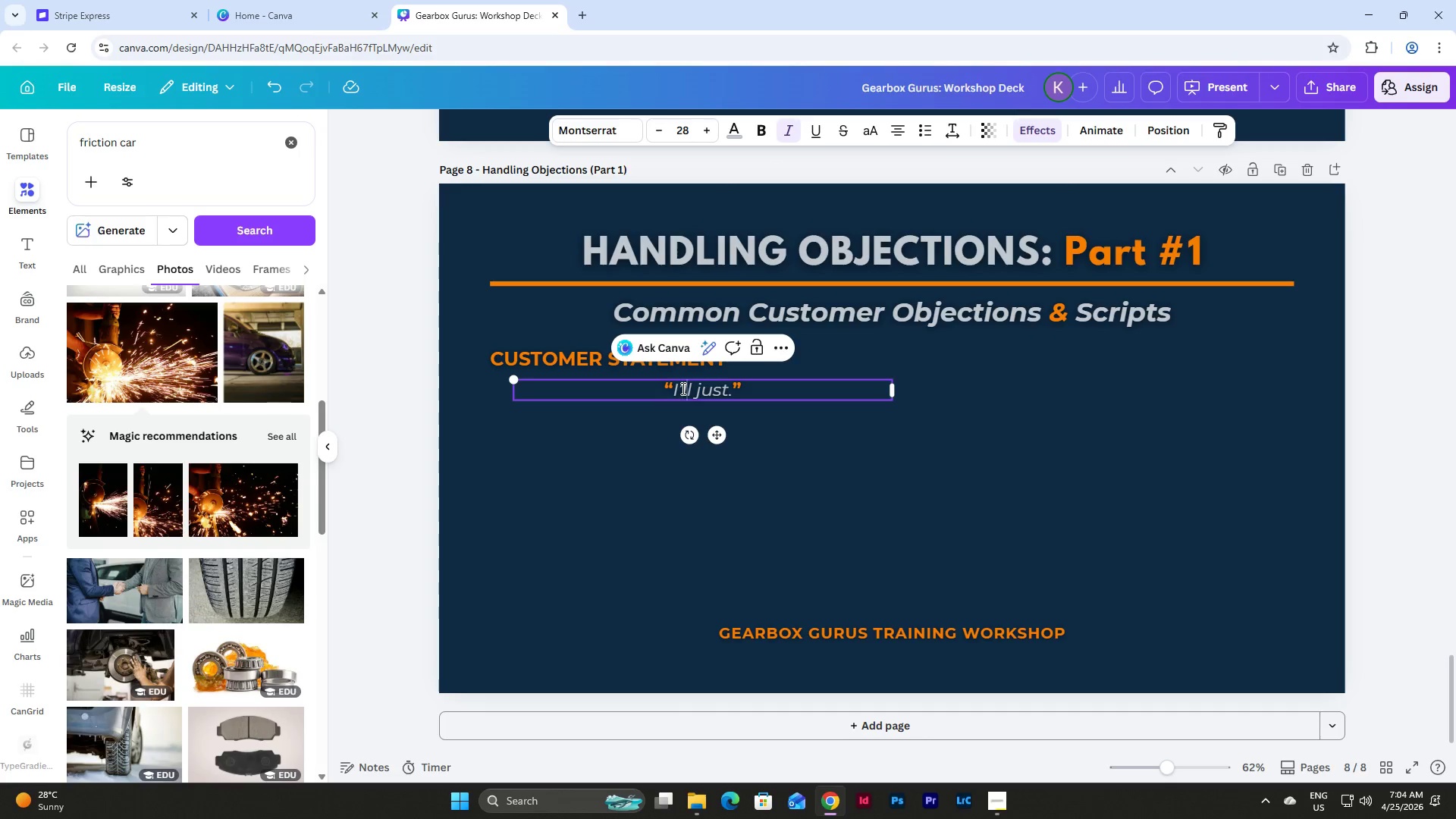 
key(ArrowRight)
 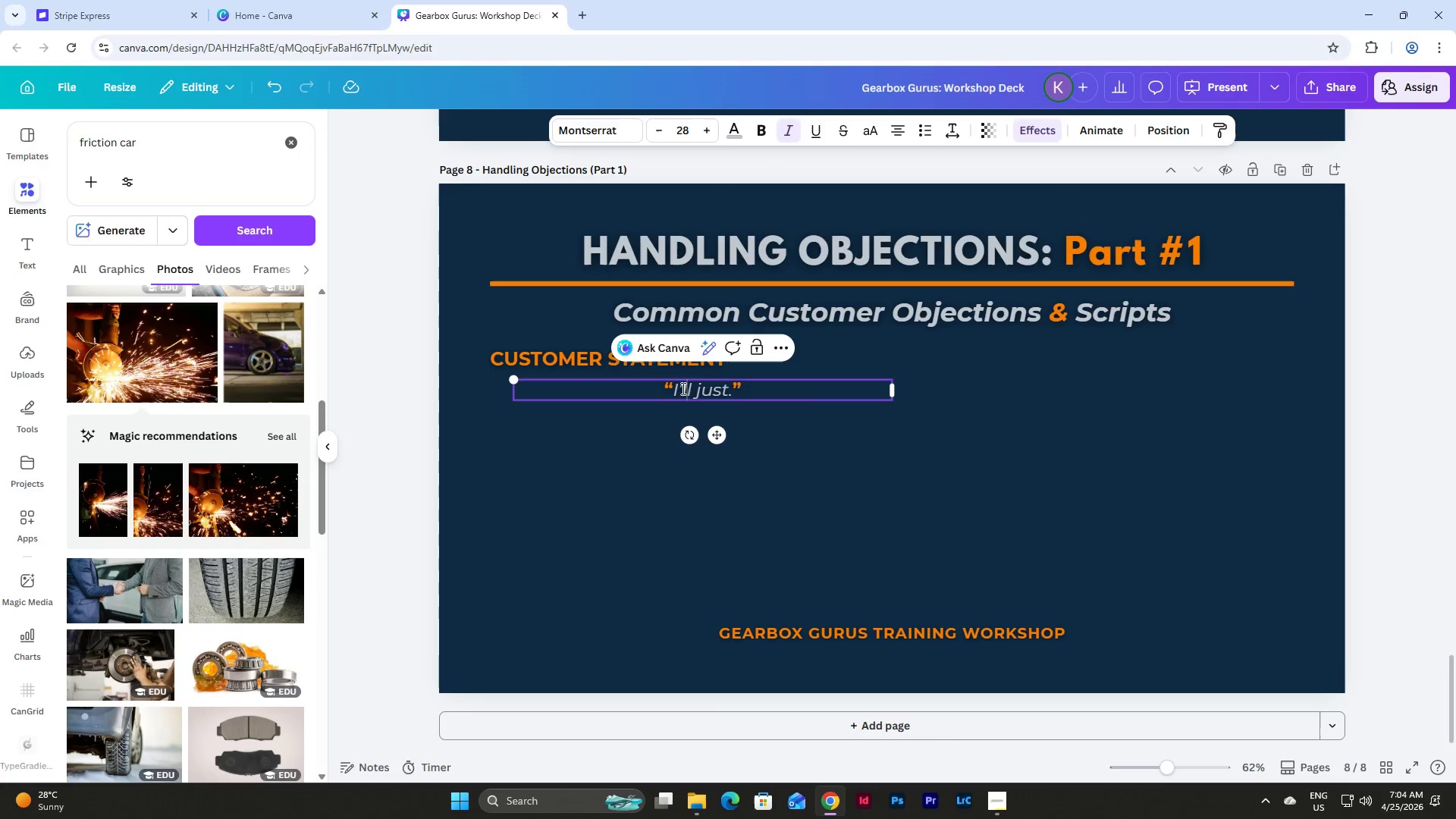 
key(ArrowRight)
 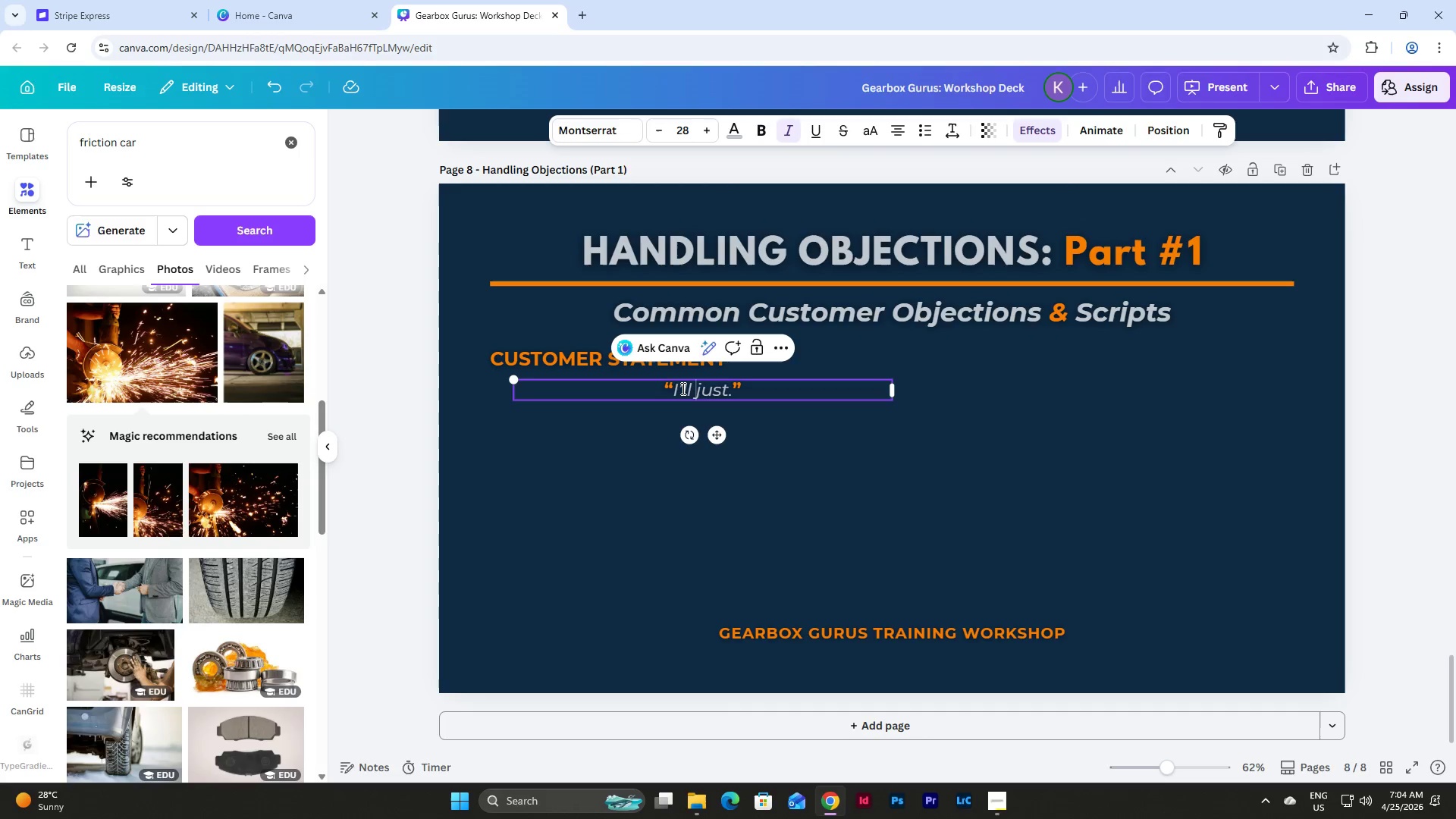 
key(ArrowRight)
 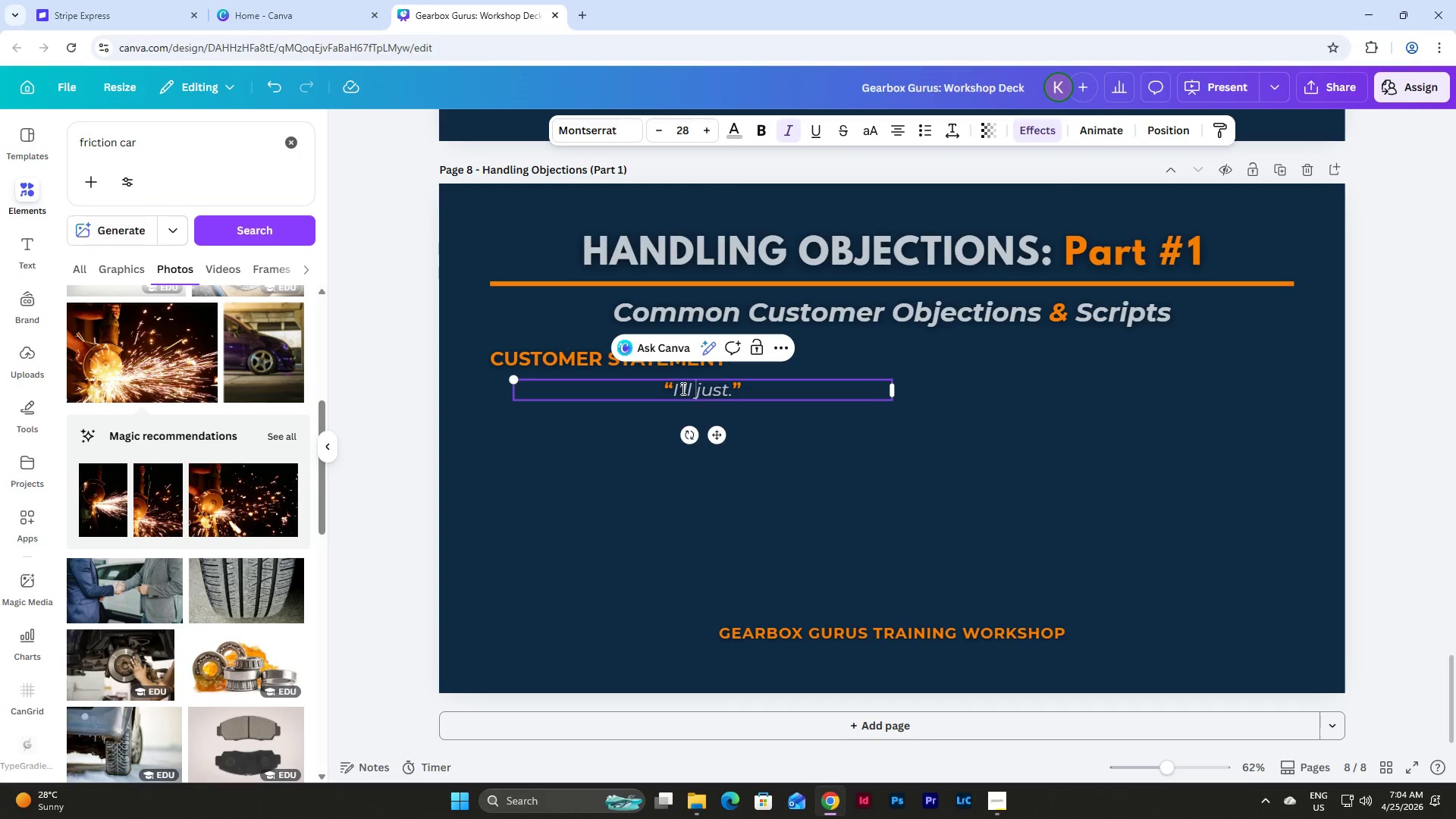 
key(ArrowRight)
 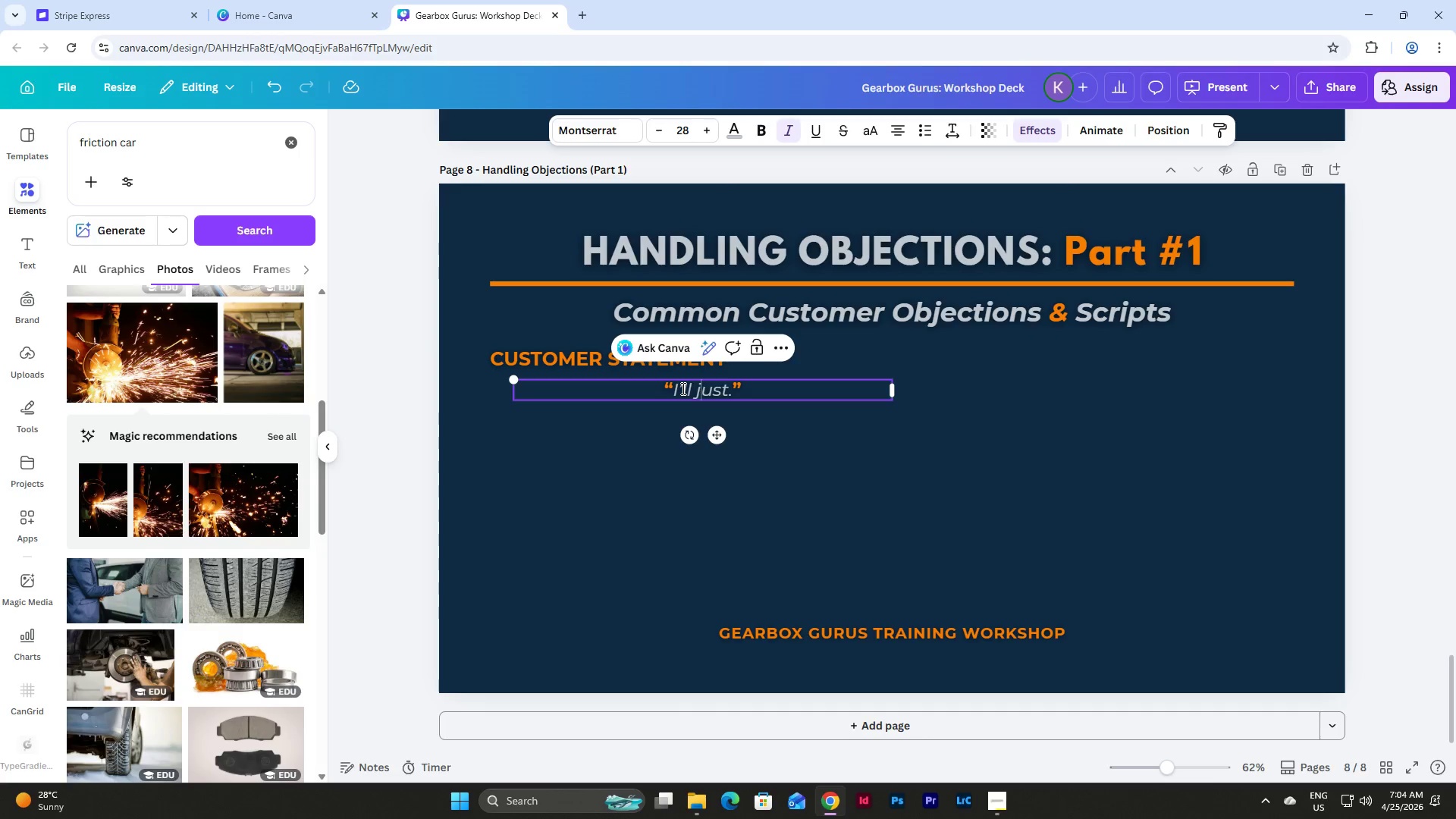 
key(ArrowRight)
 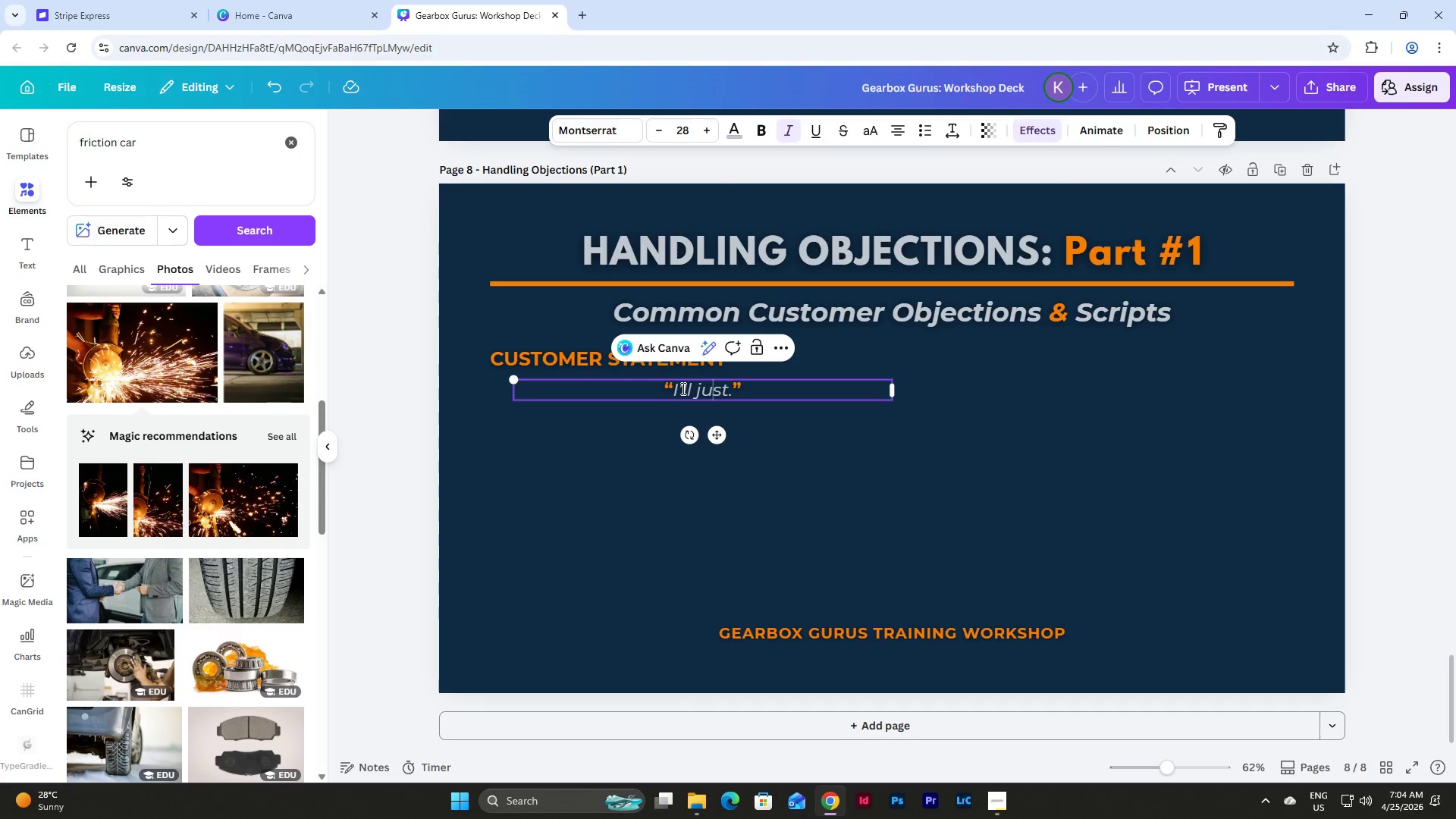 
key(ArrowRight)
 